 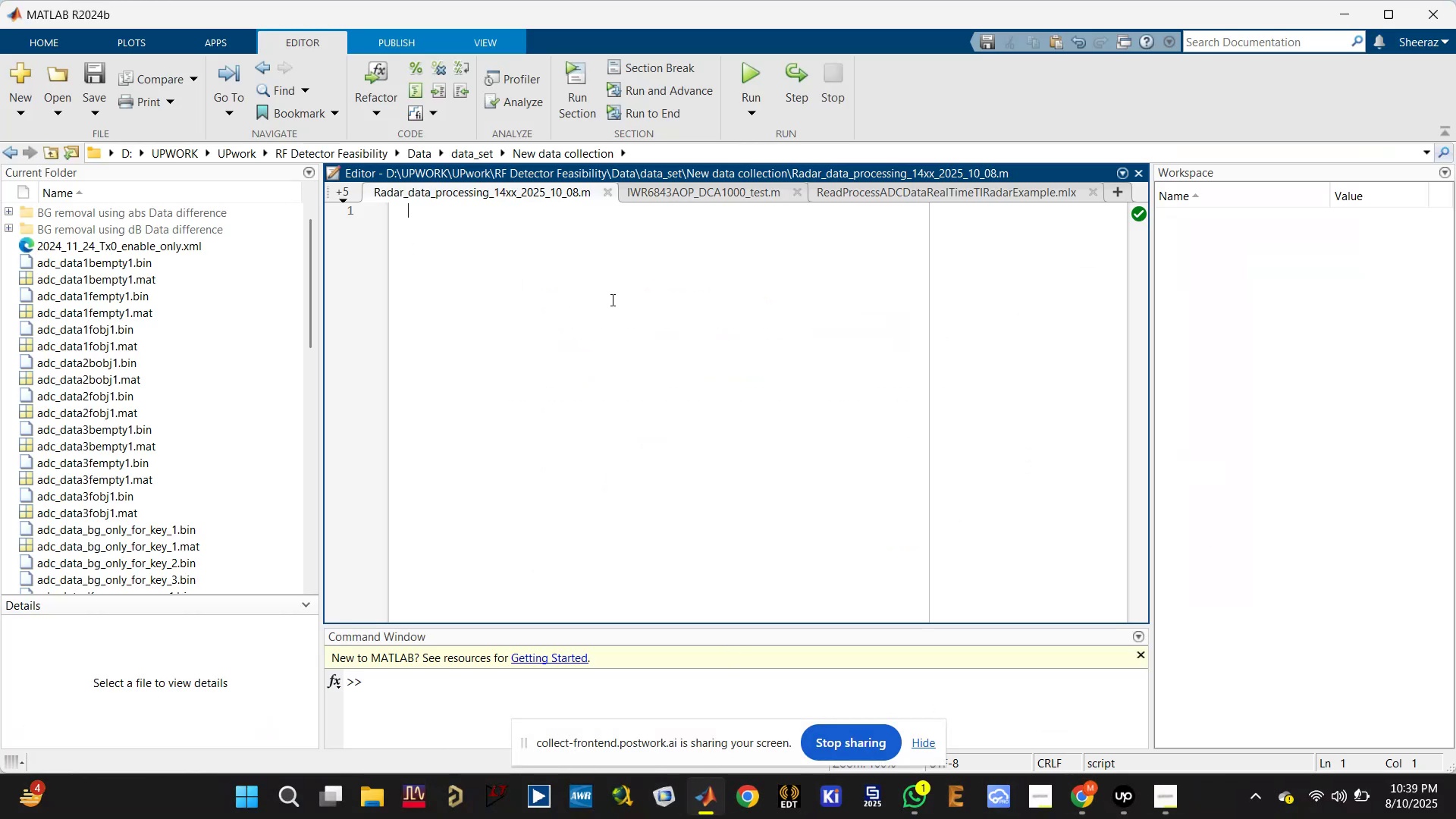 
type(clear all; close all; clc;)
 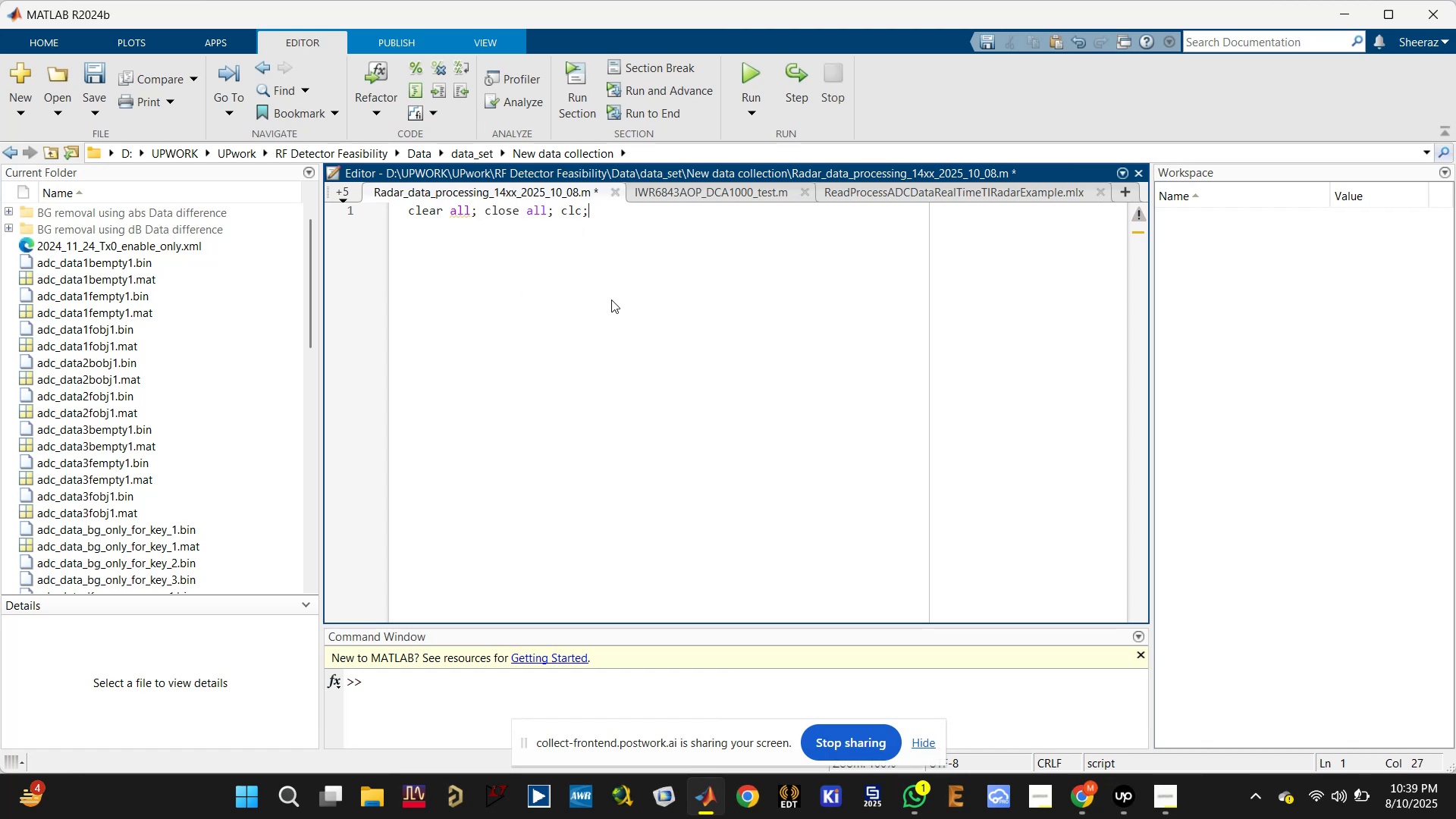 
key(Enter)
 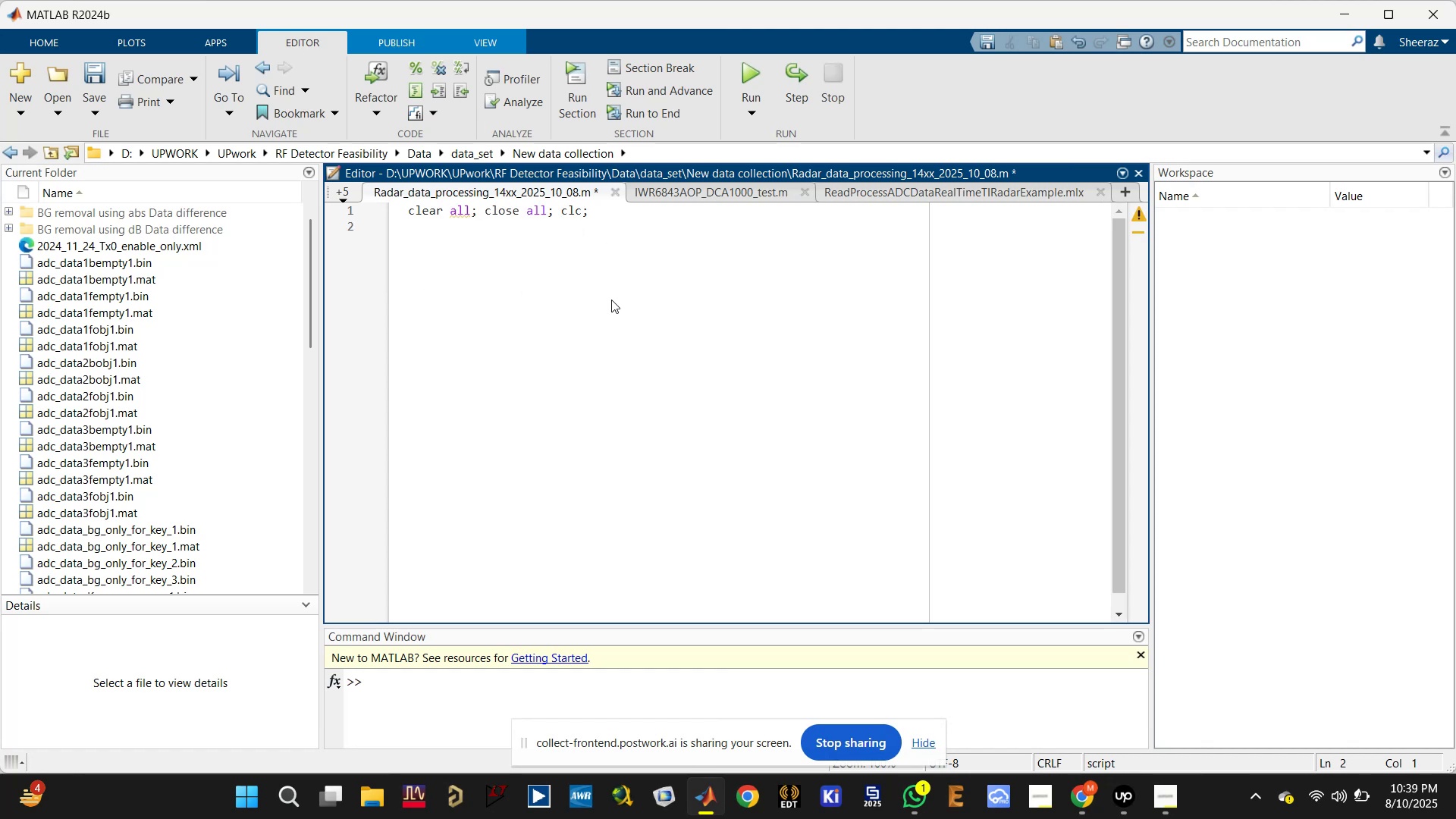 
type(%% TI mmwave sensor used for the dataset processing)
 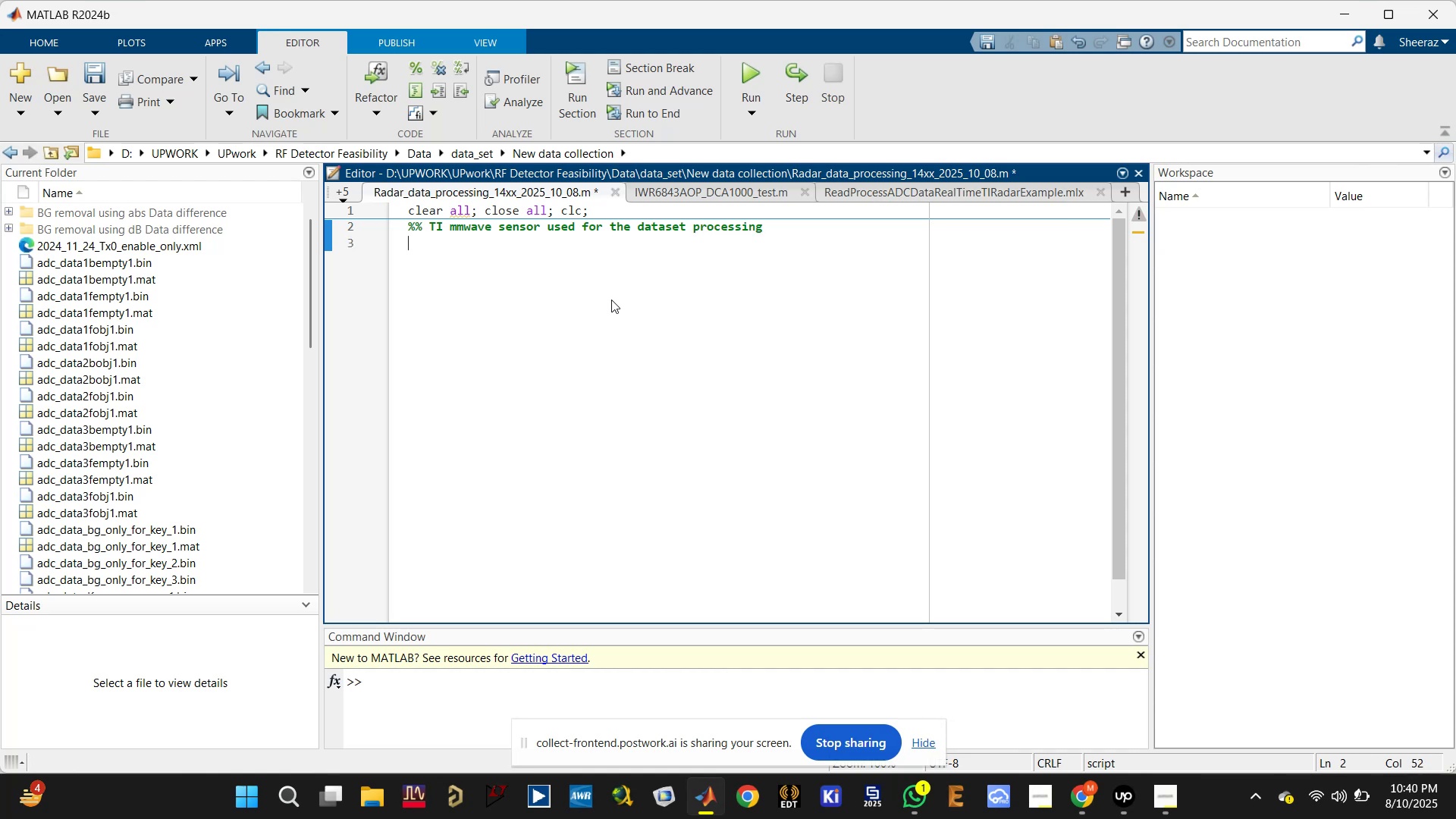 
 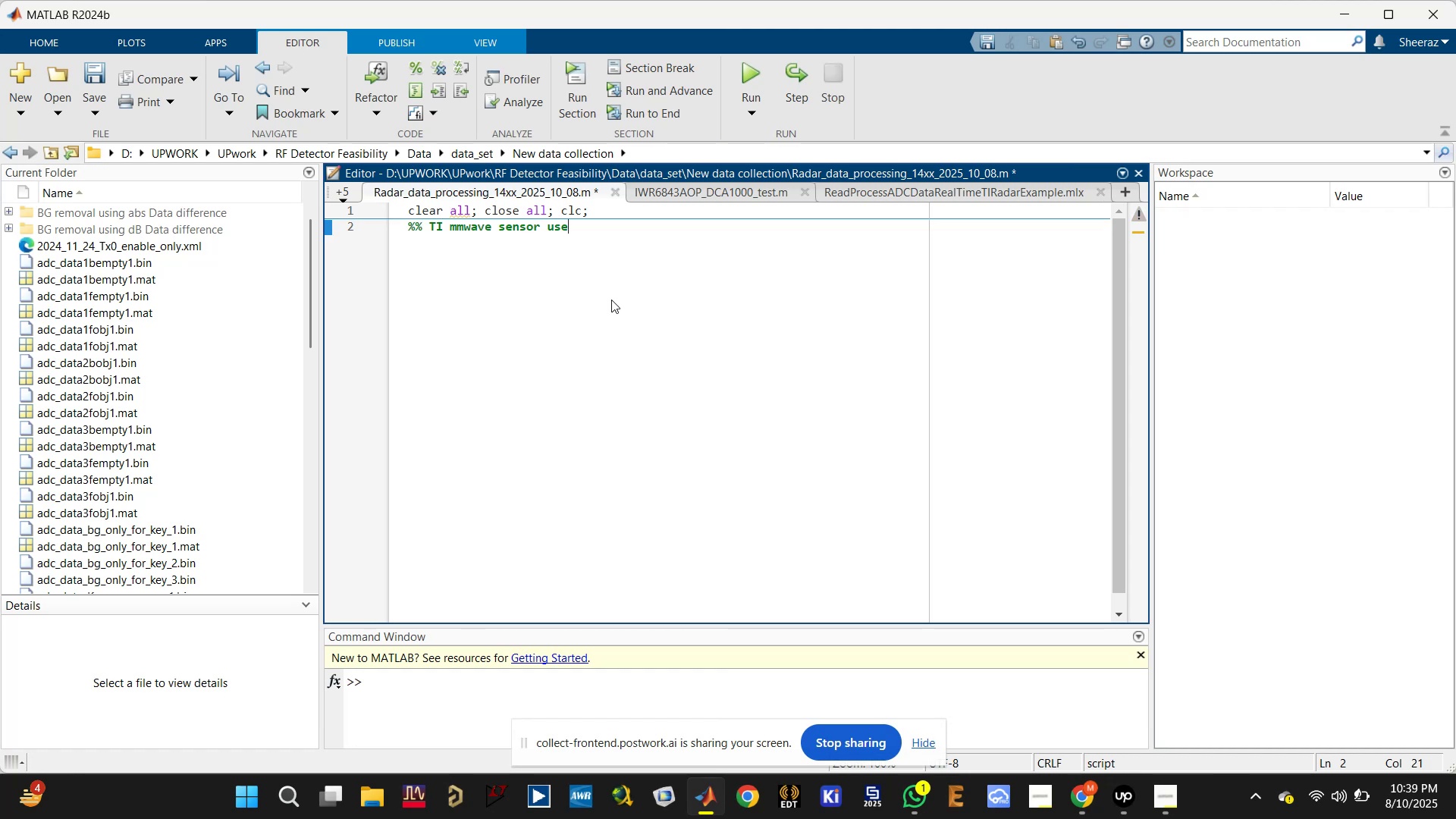 
key(Enter)
 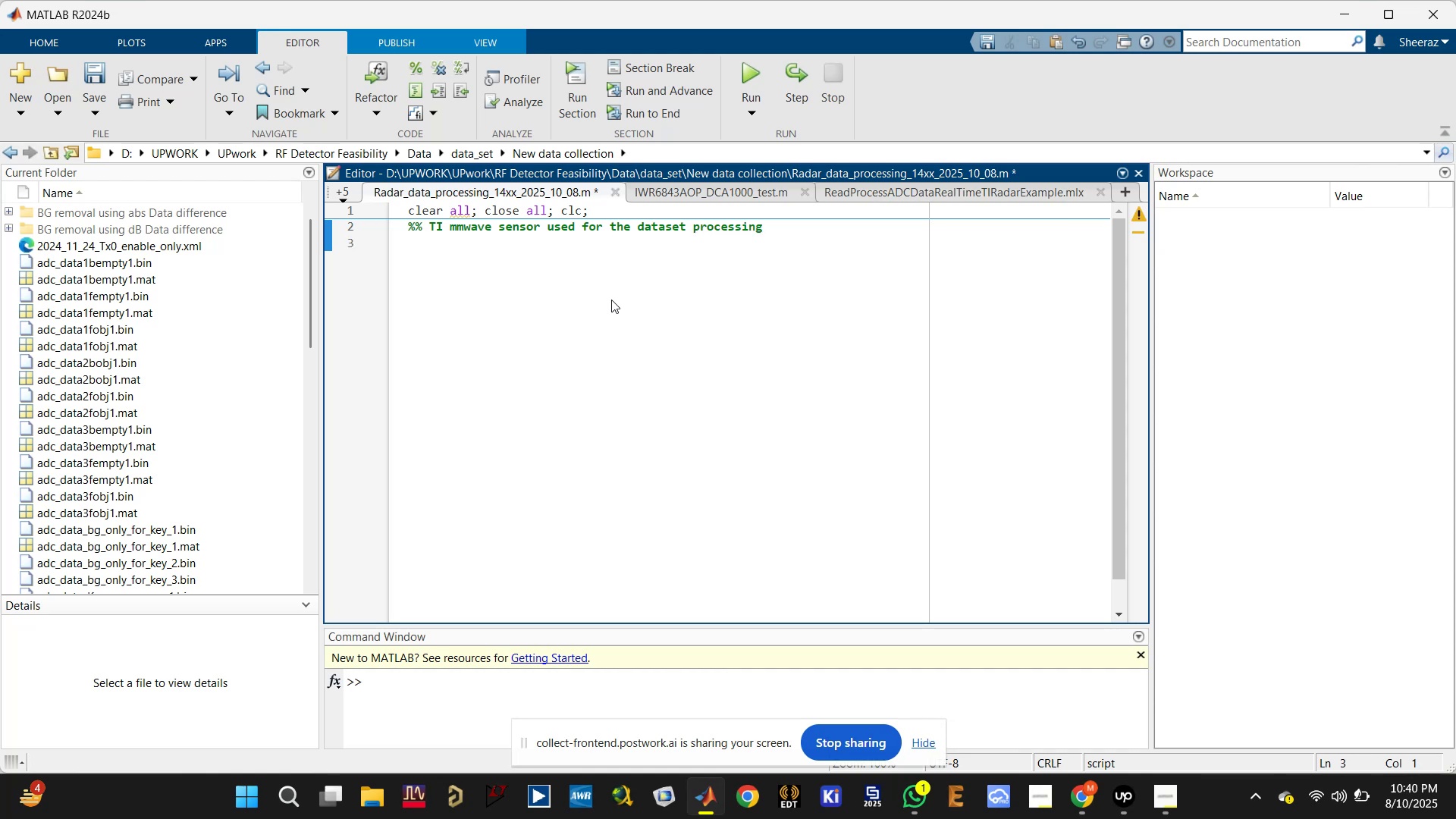 
key(Enter)
 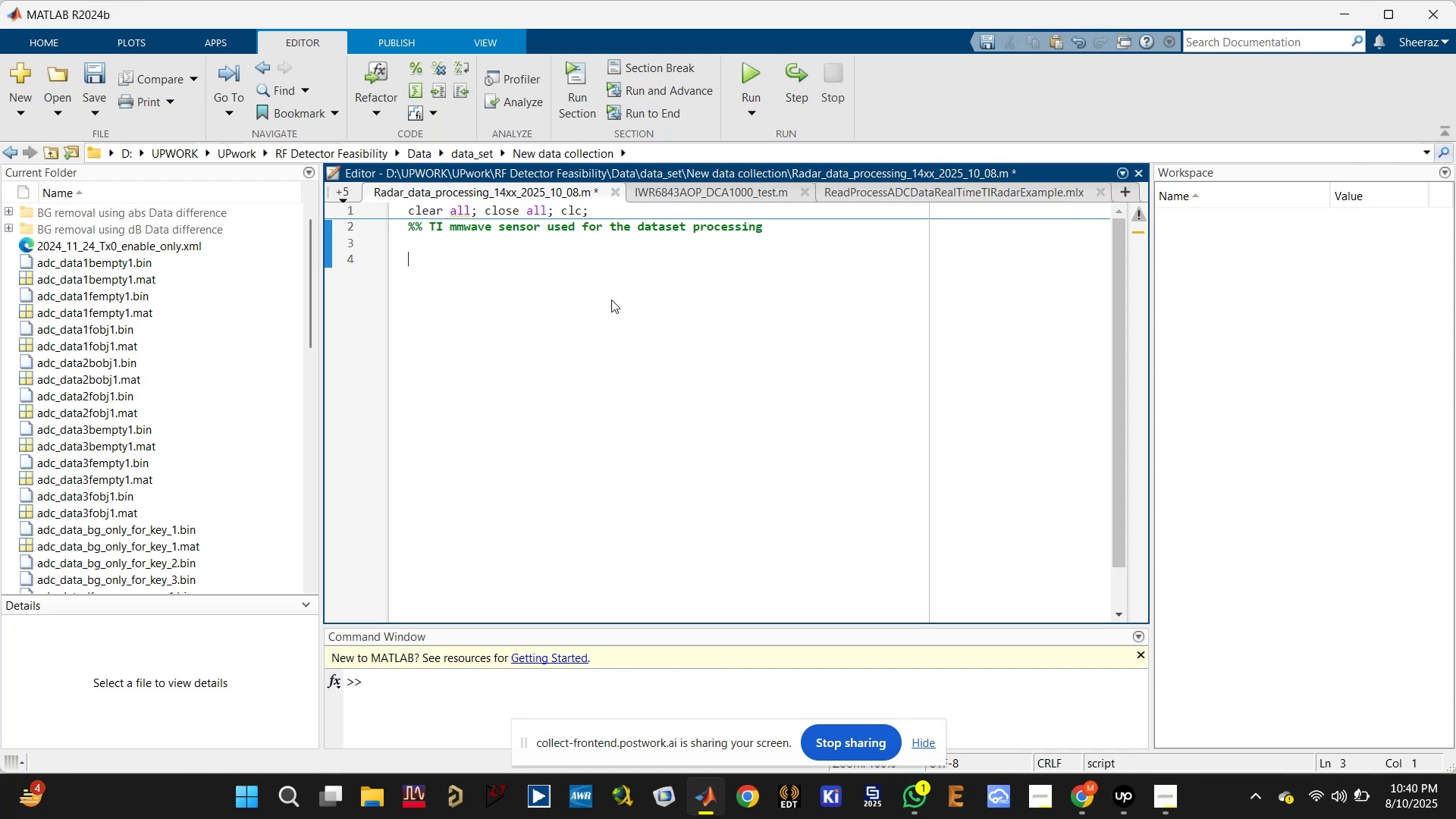 
type(RadarBoard='IWR1443BOOST)
 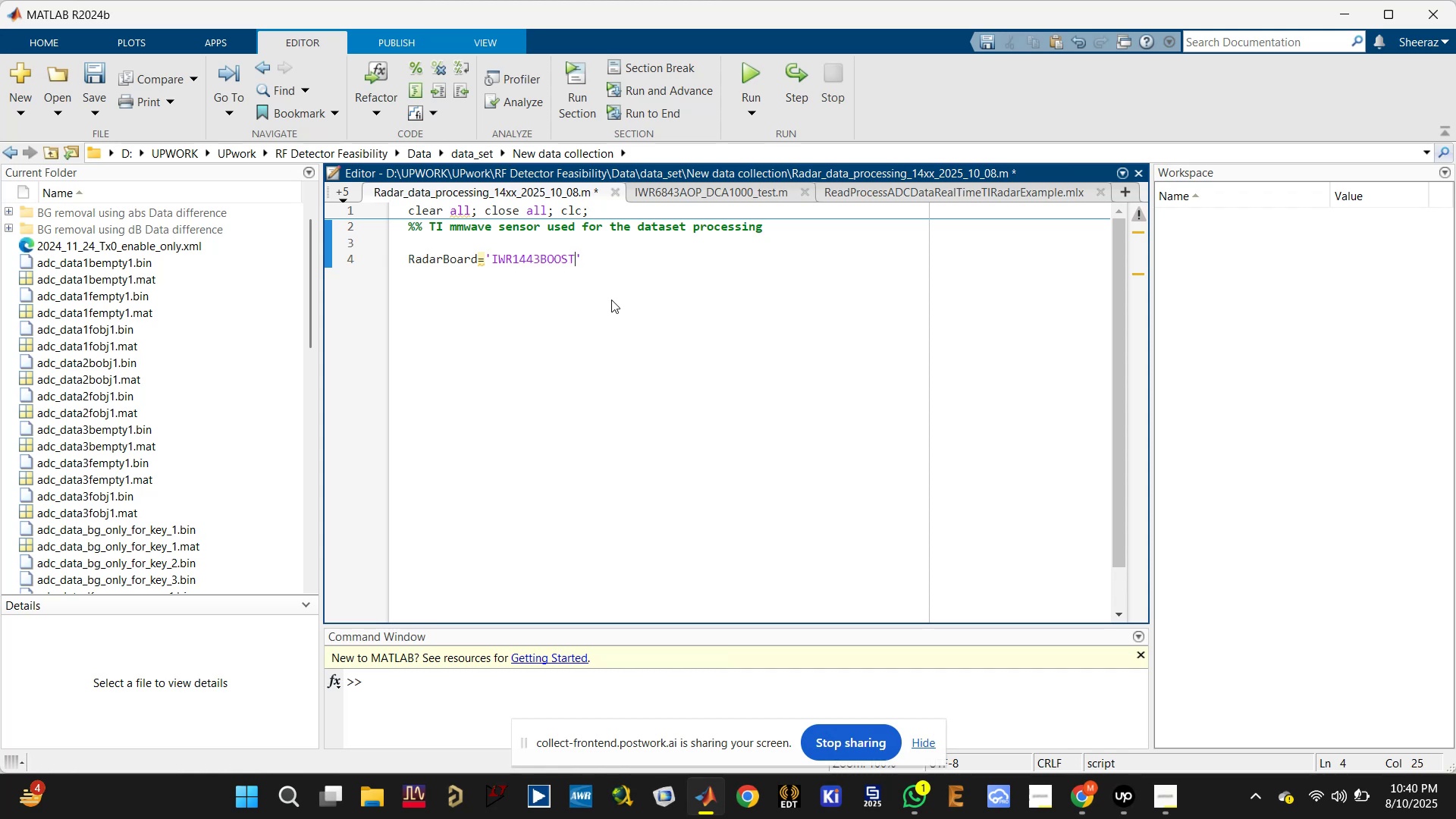 
left_click([636, 259])
 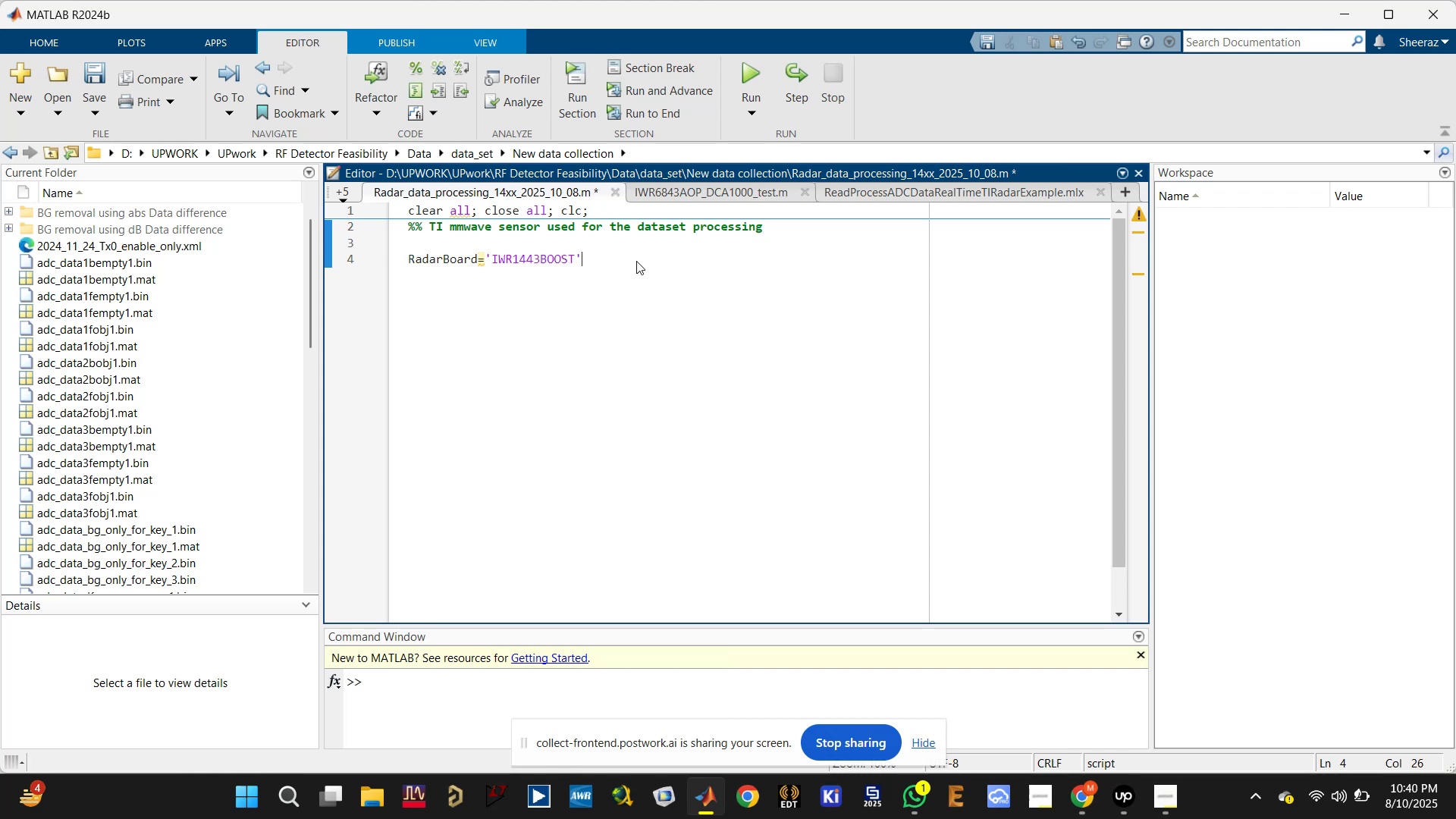 
key(Semicolon)
 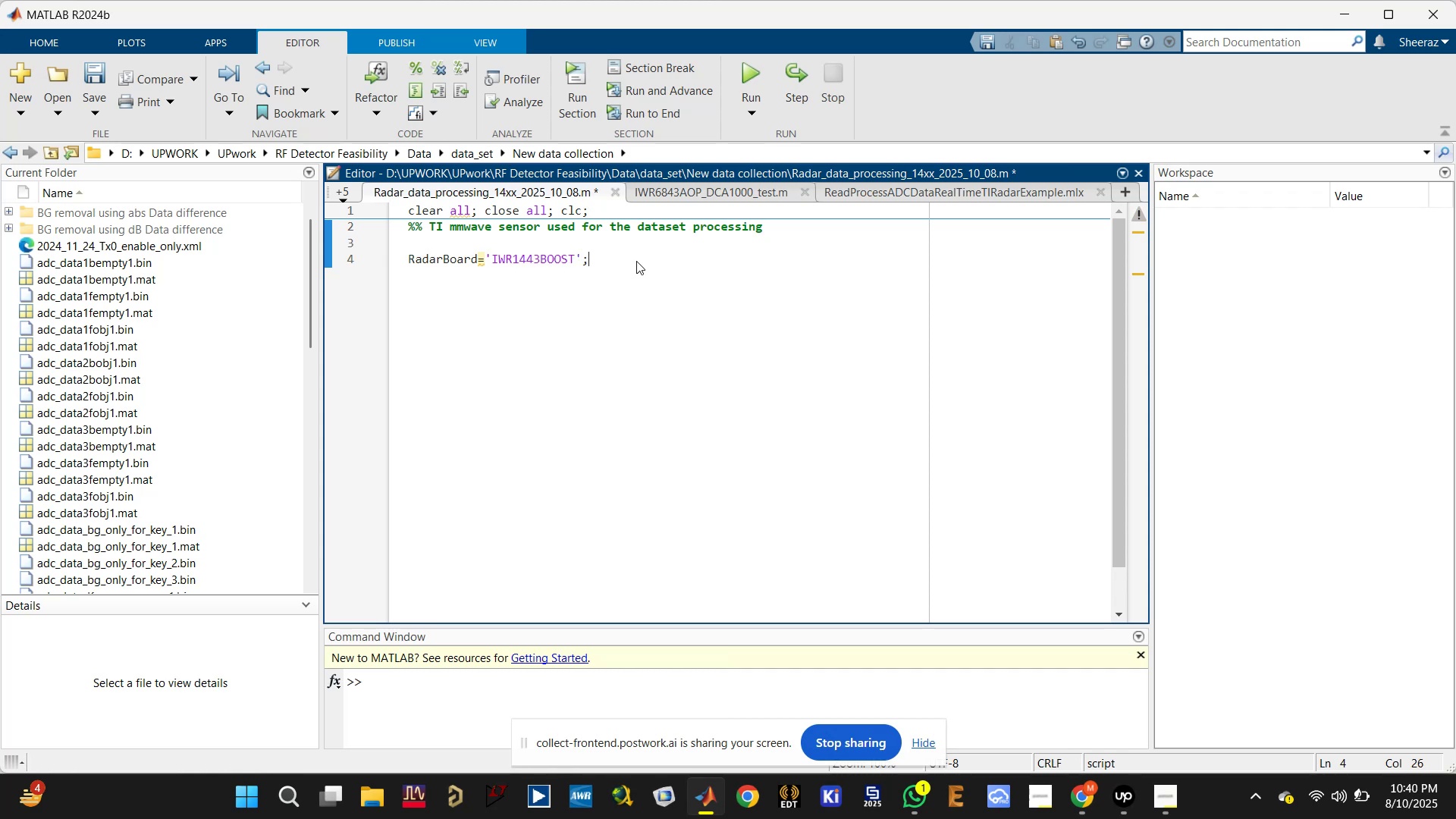 
key(Enter)
 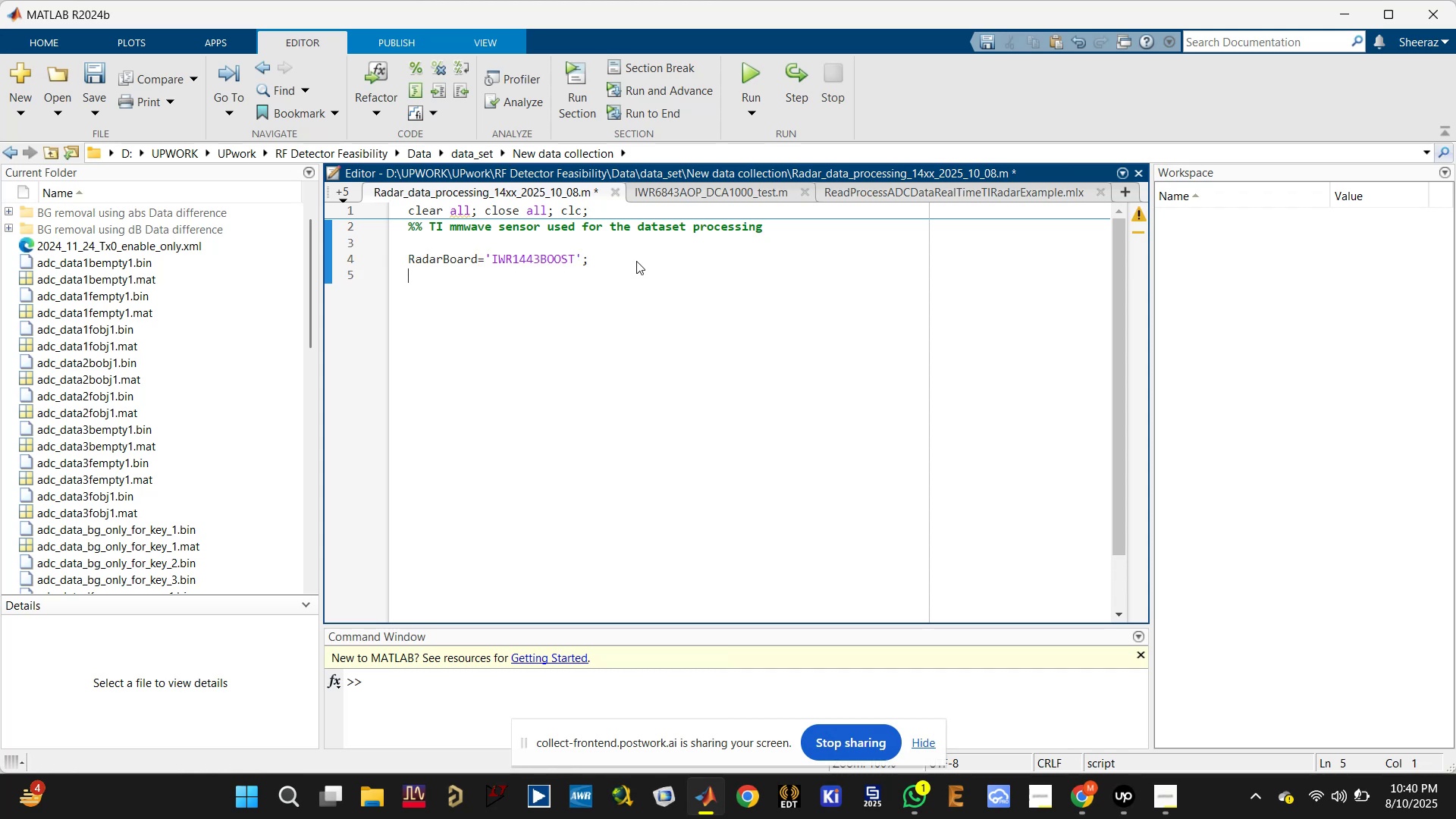 
key(Enter)
 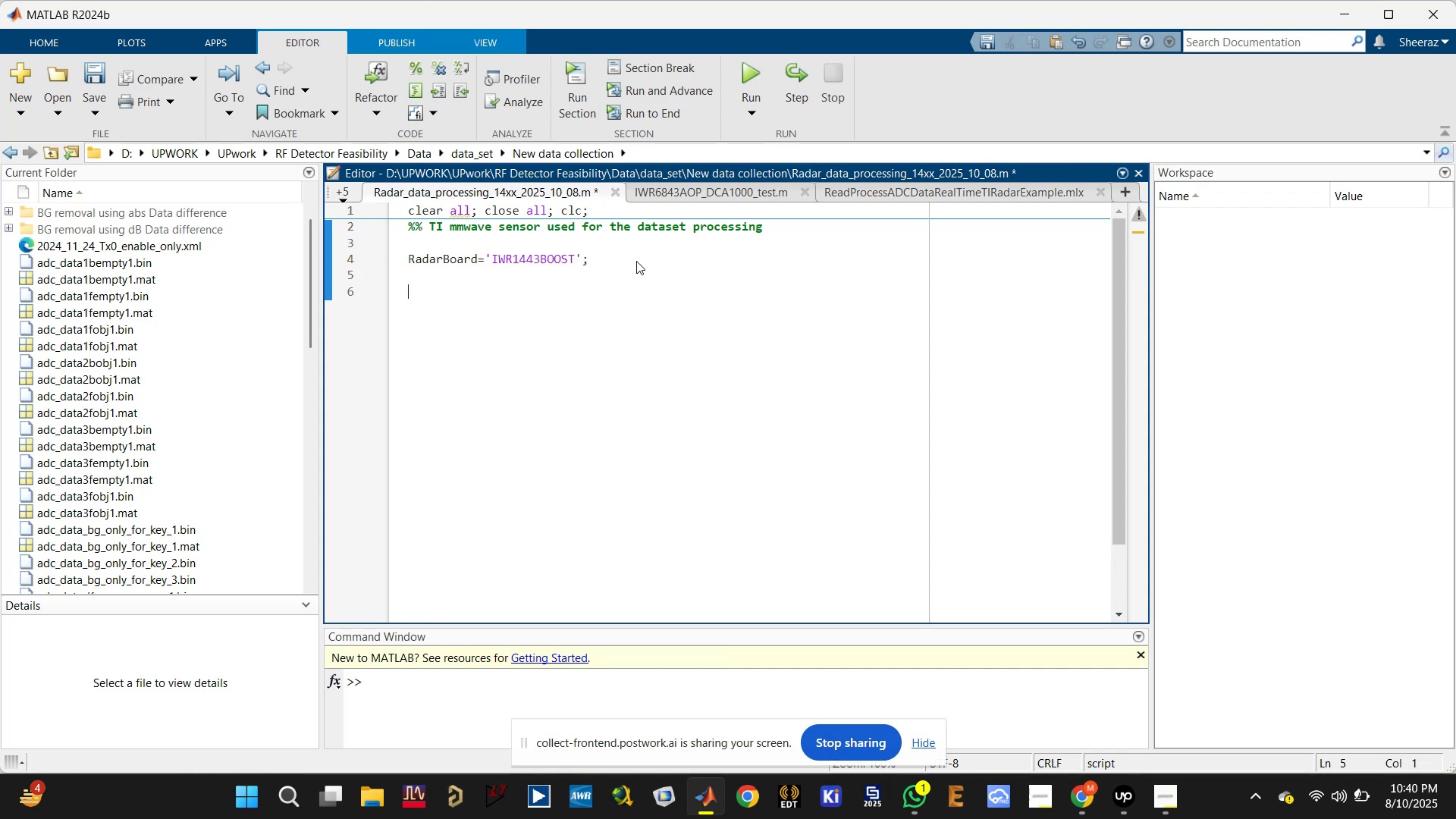 
type(%% Load background data)
 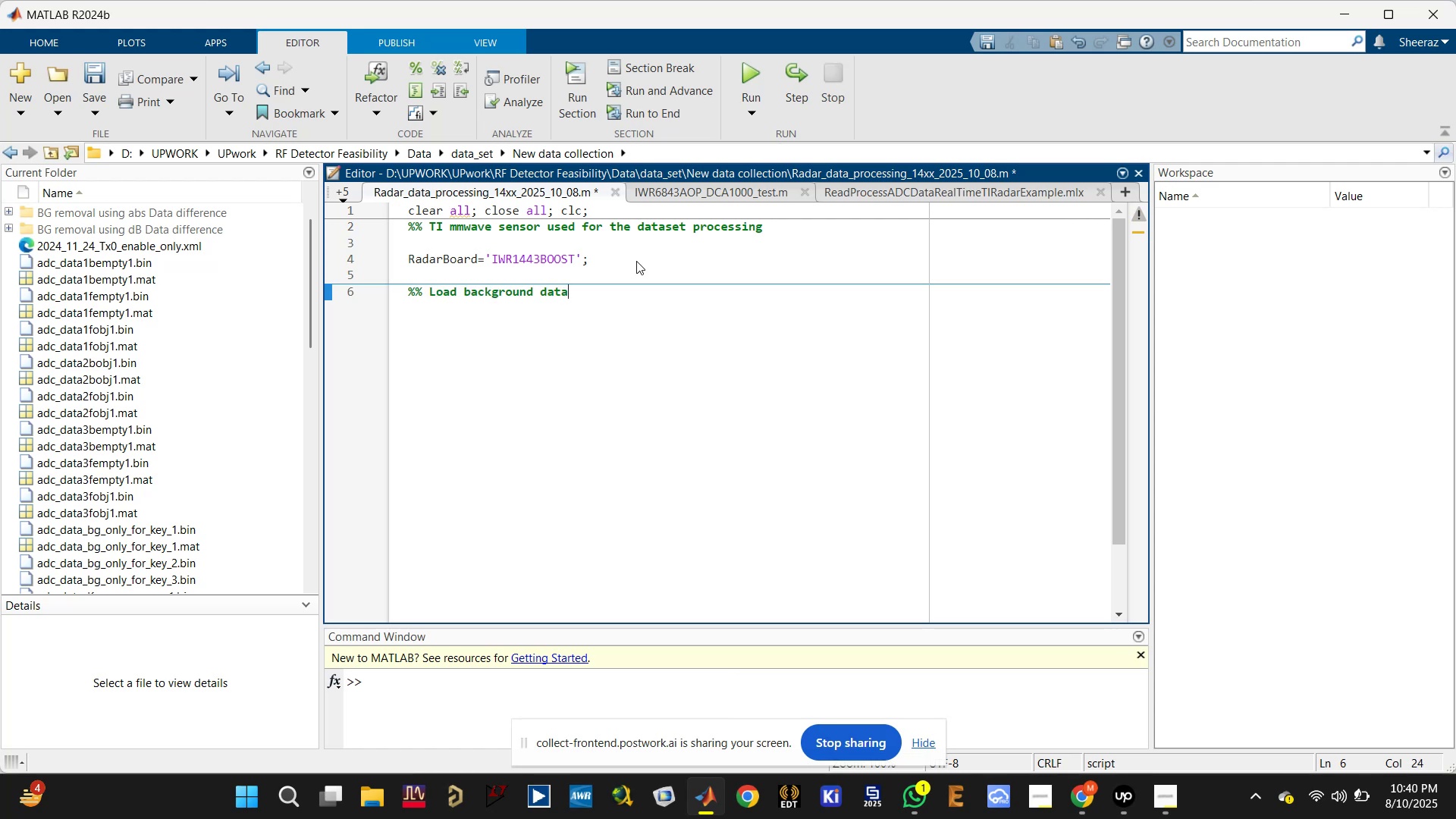 
key(Enter)
 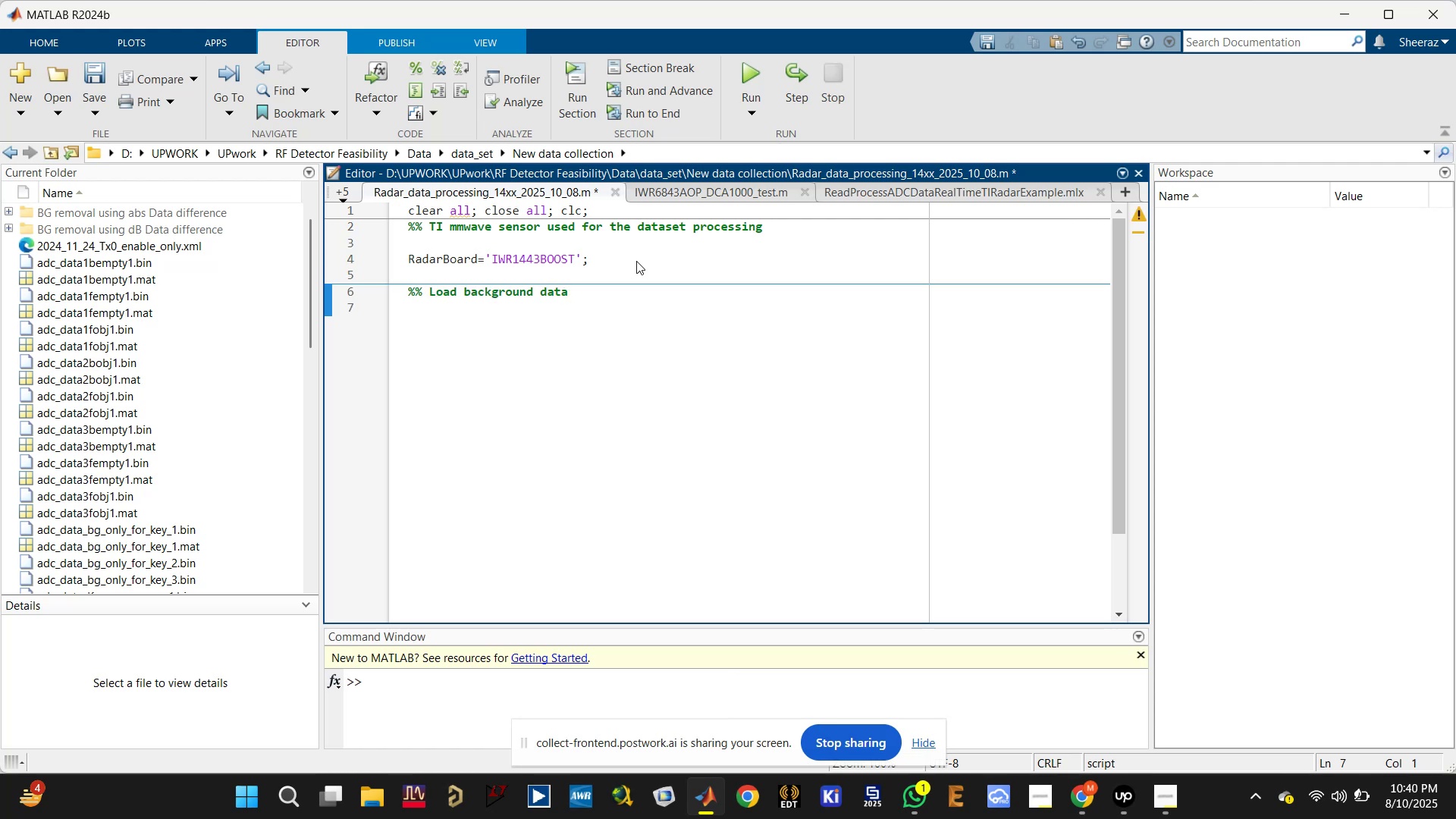 
type(load adc_data_bg)
 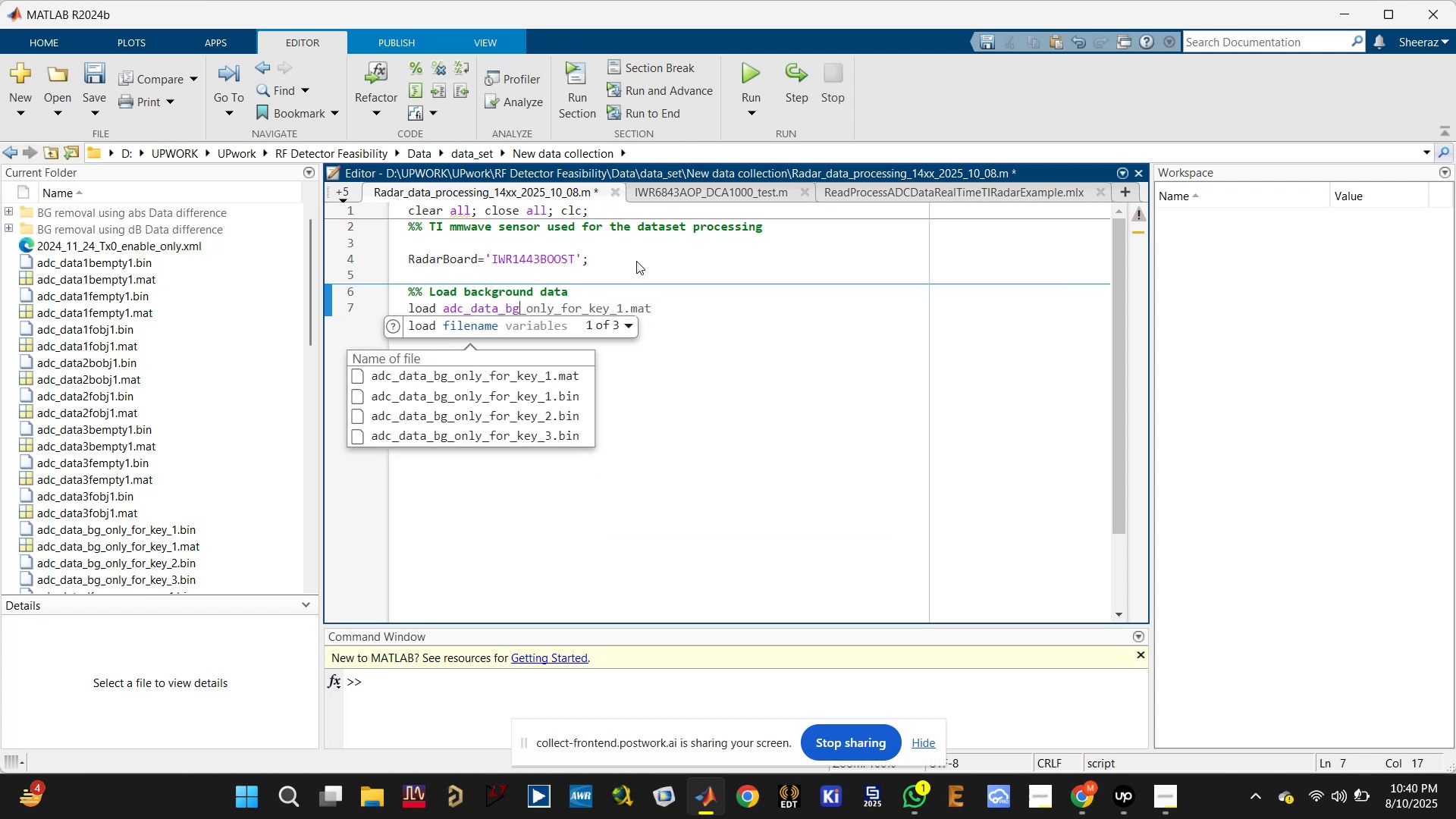 
left_click([532, 382])
 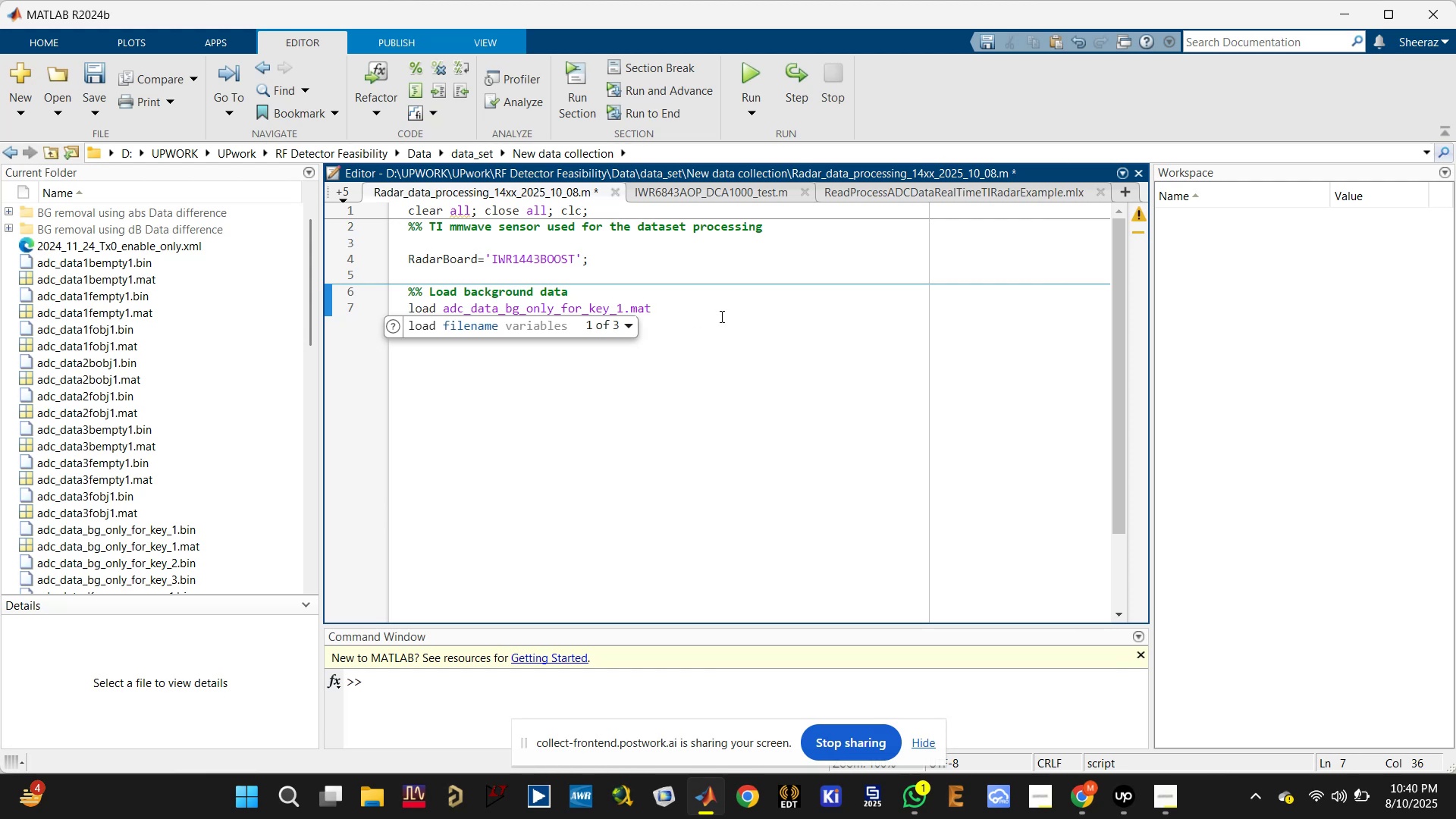 
key(Enter)
 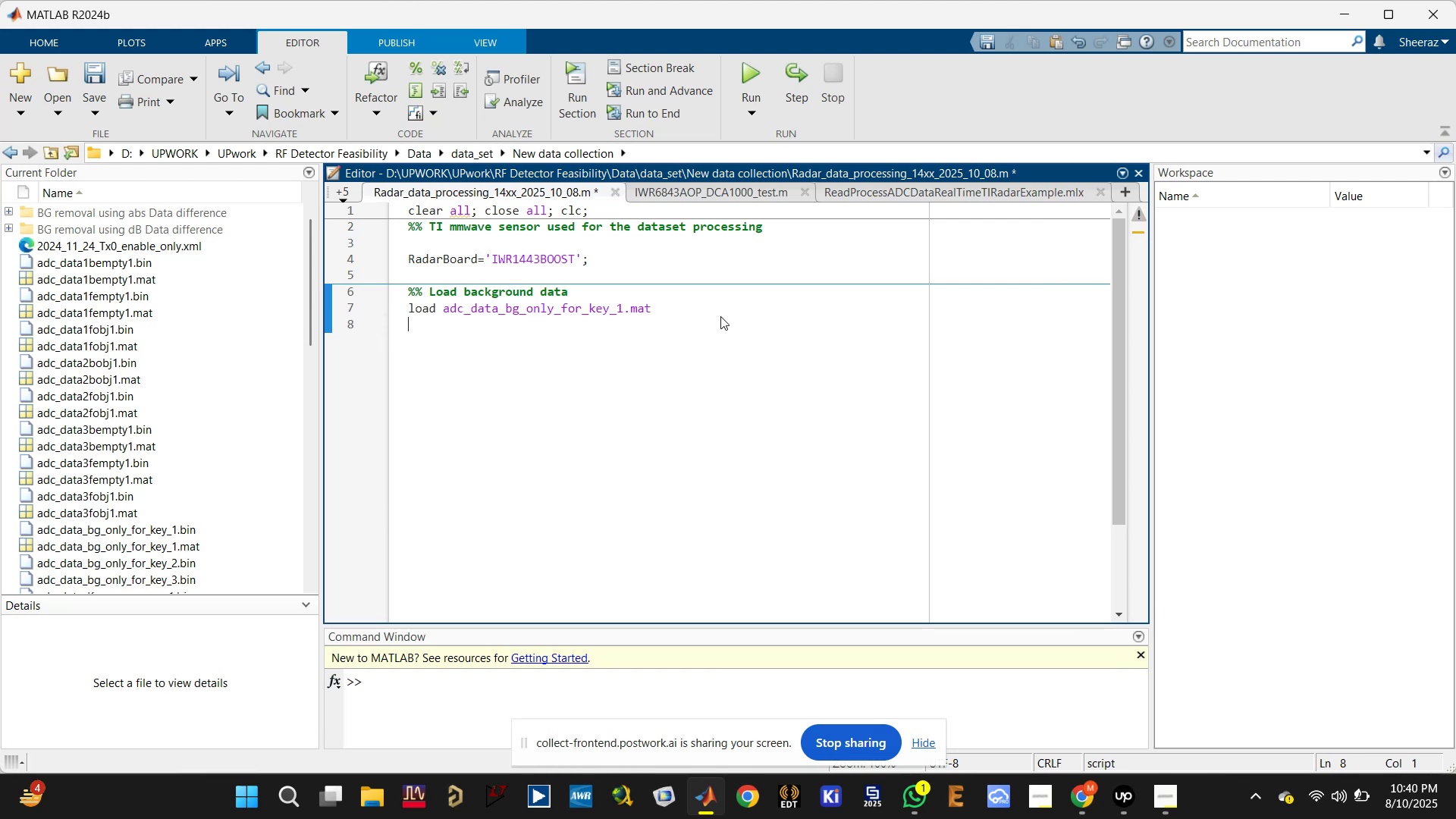 
key(Enter)
 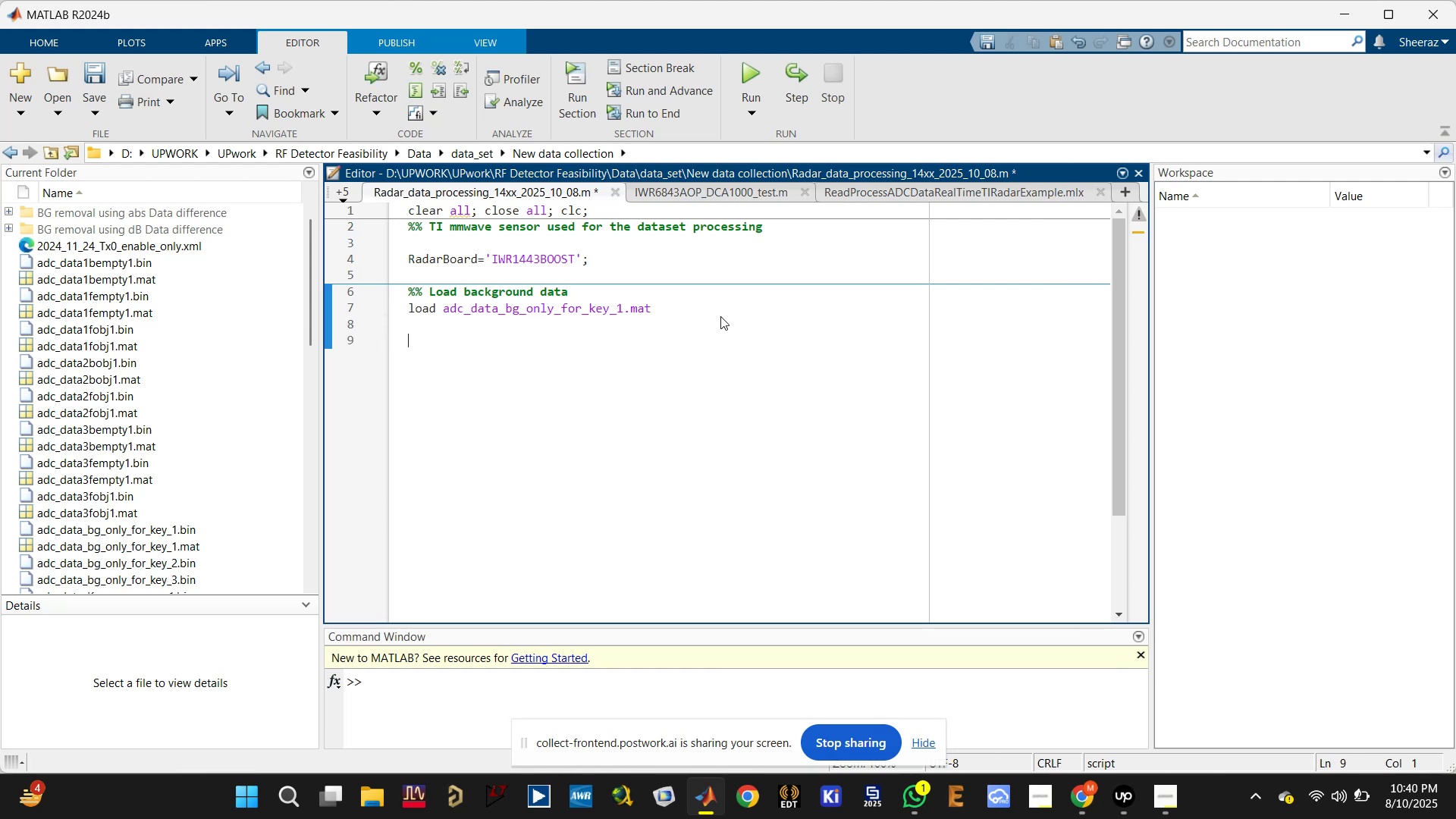 
type(radar_data_BG=rada)
 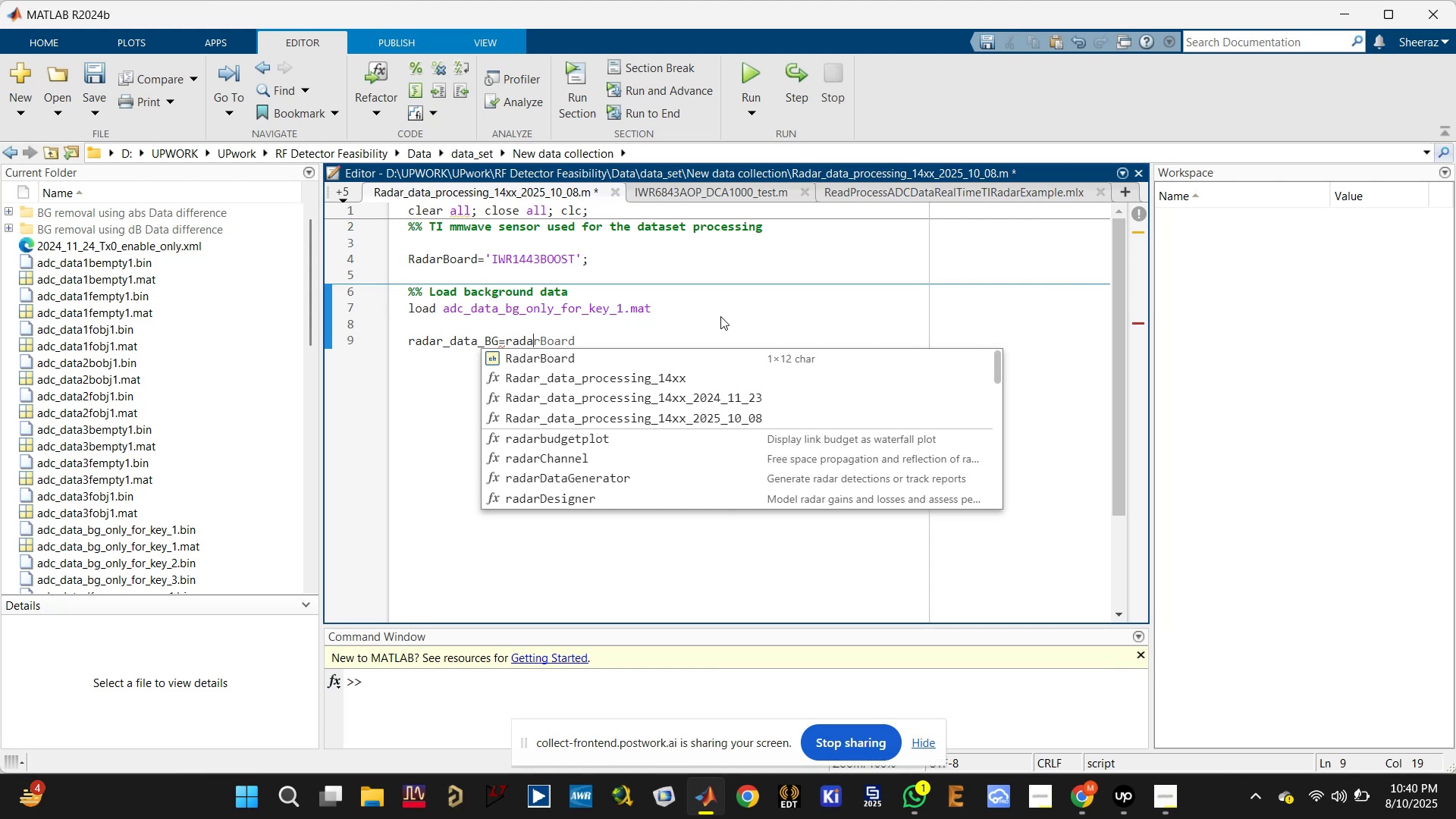 
left_click([406, 340])
 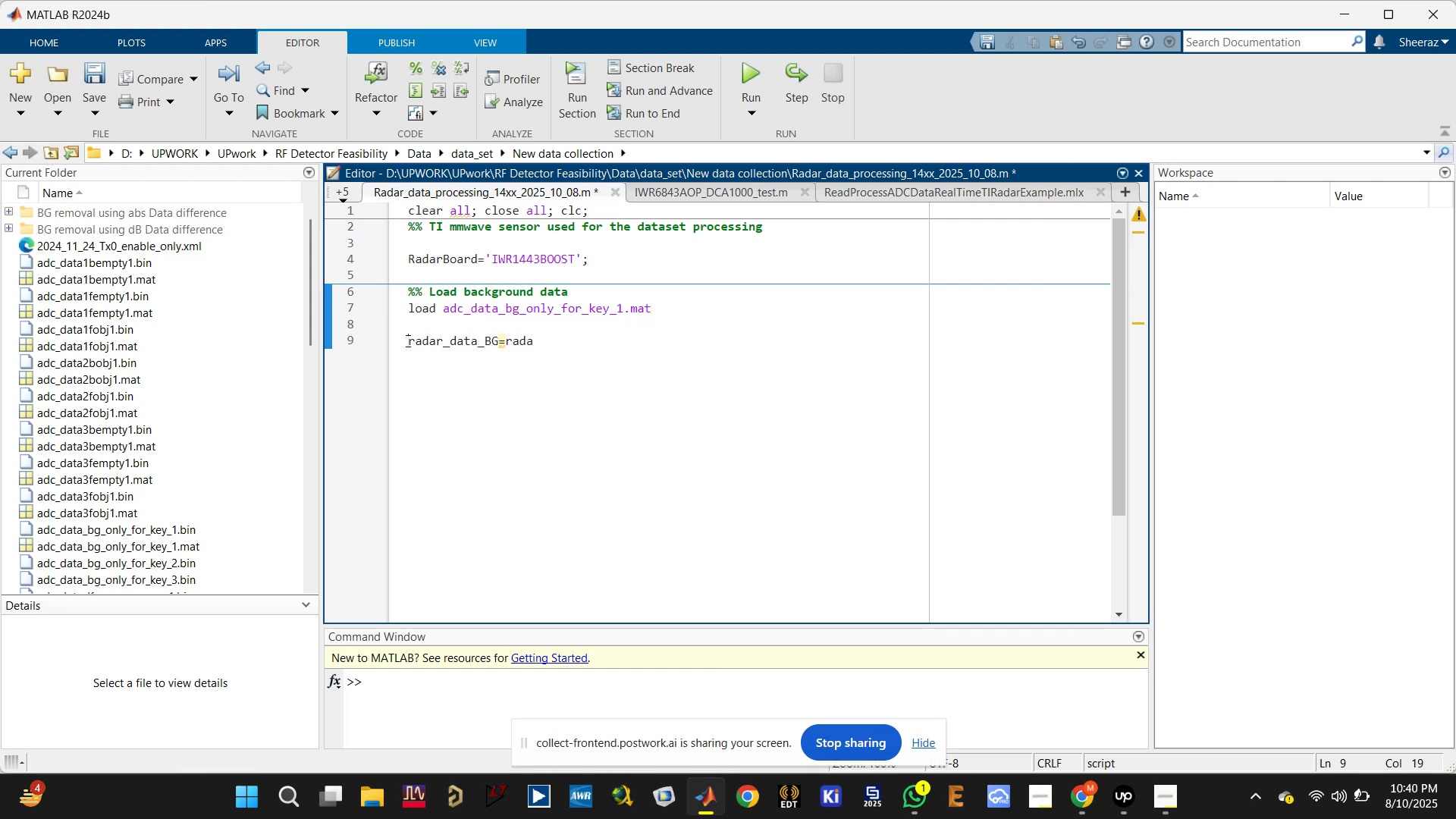 
key(Shift+5)
 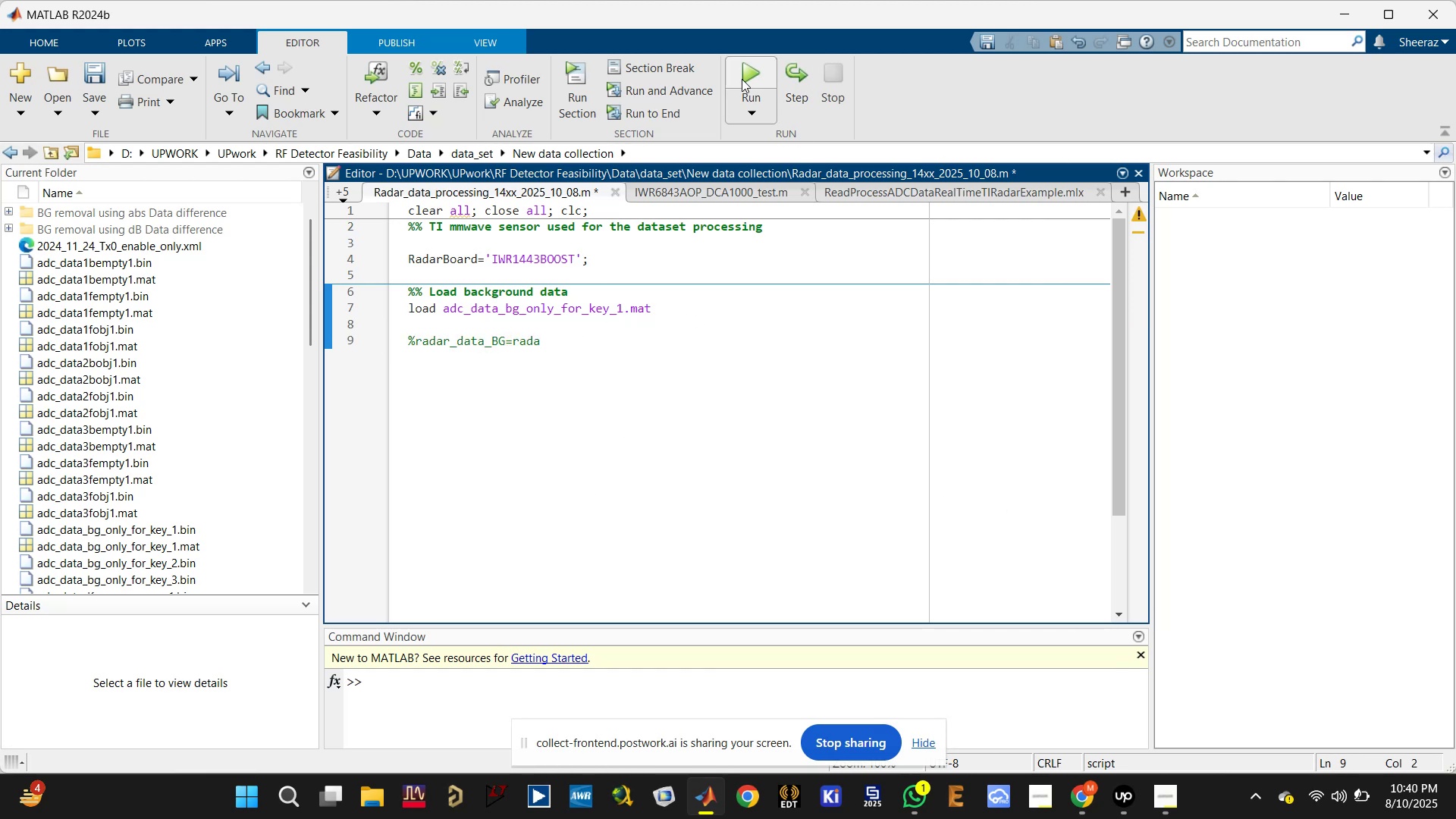 
left_click([749, 70])
 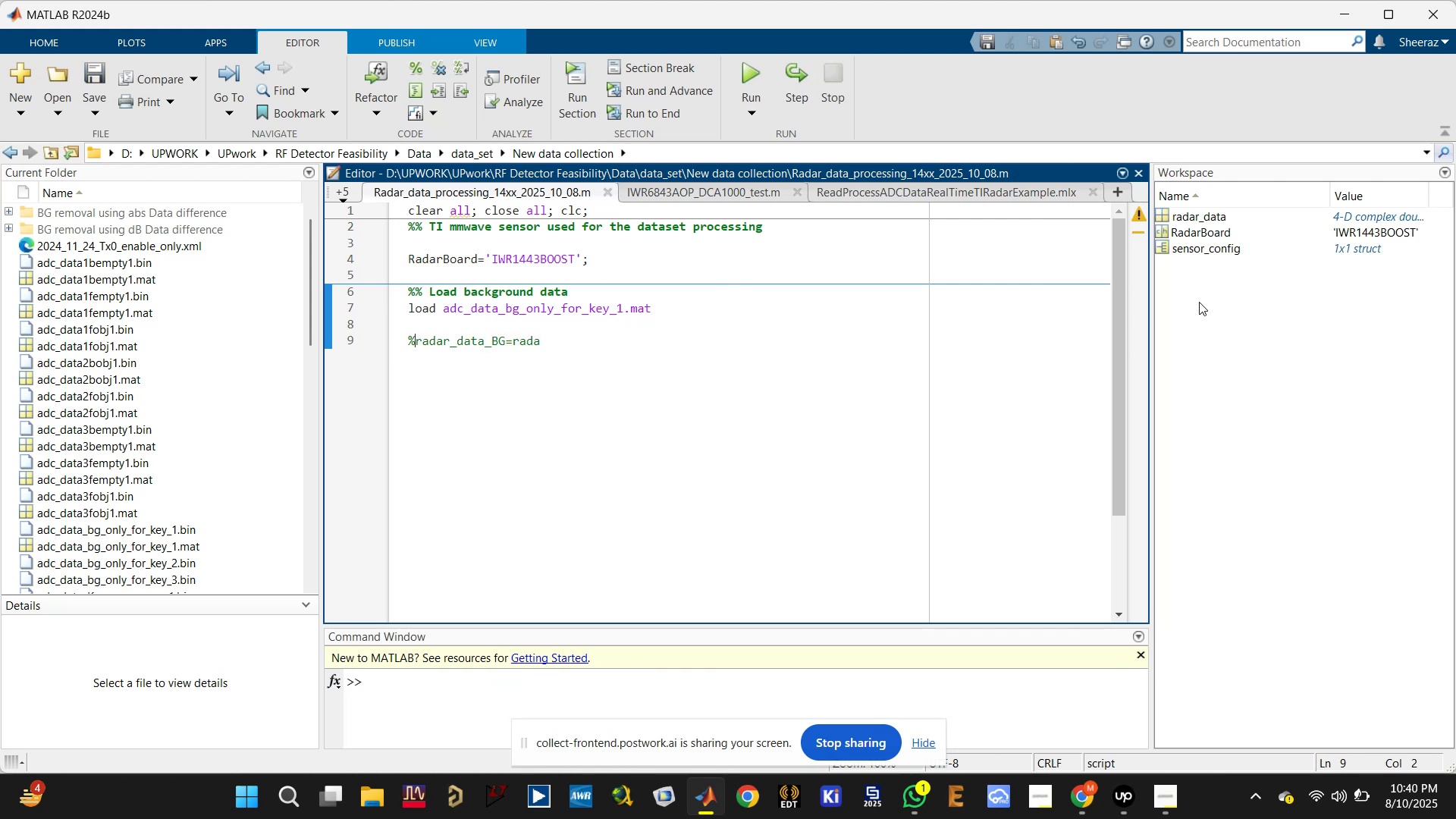 
left_click([1198, 215])
 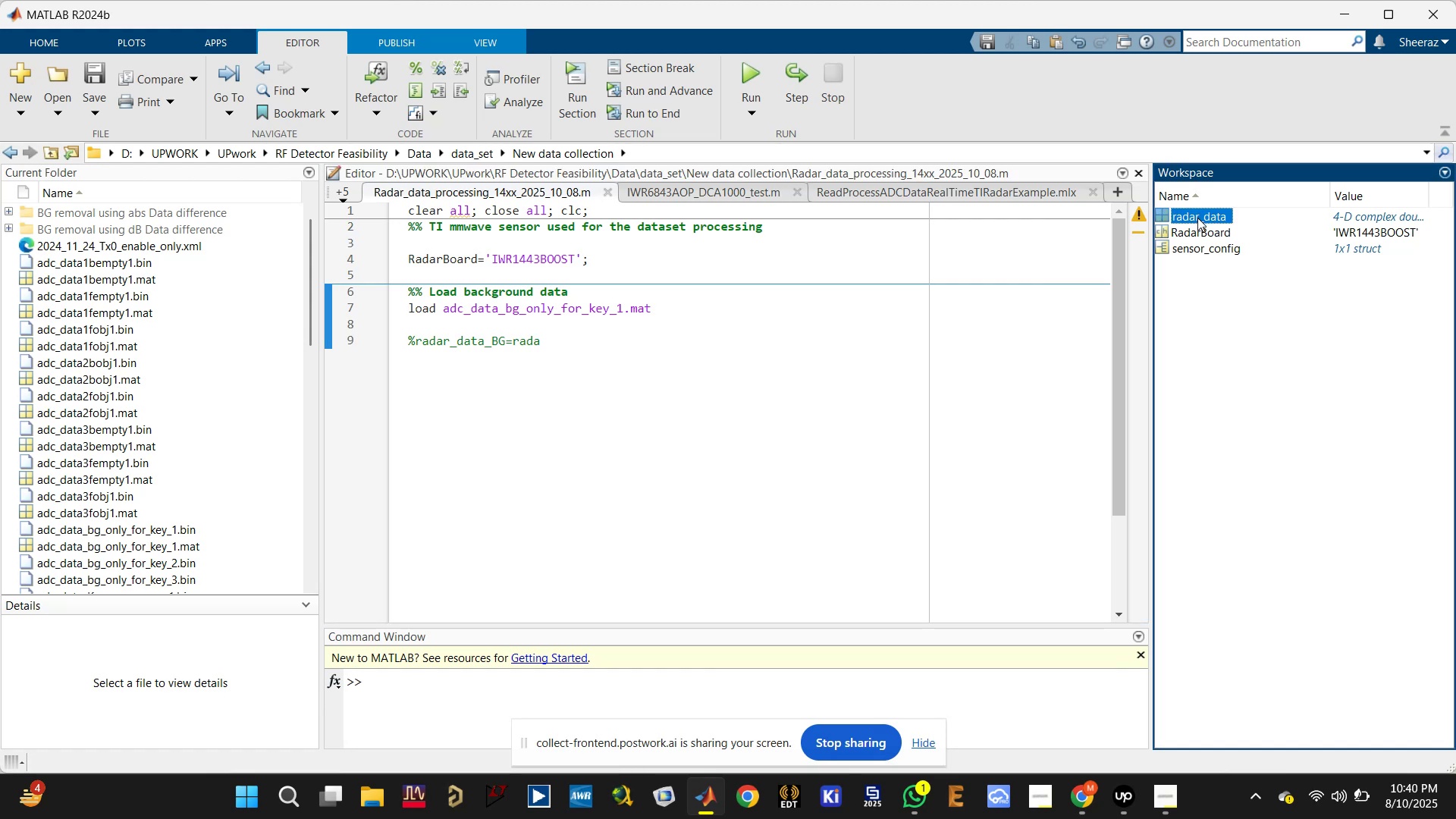 
key(F2)
 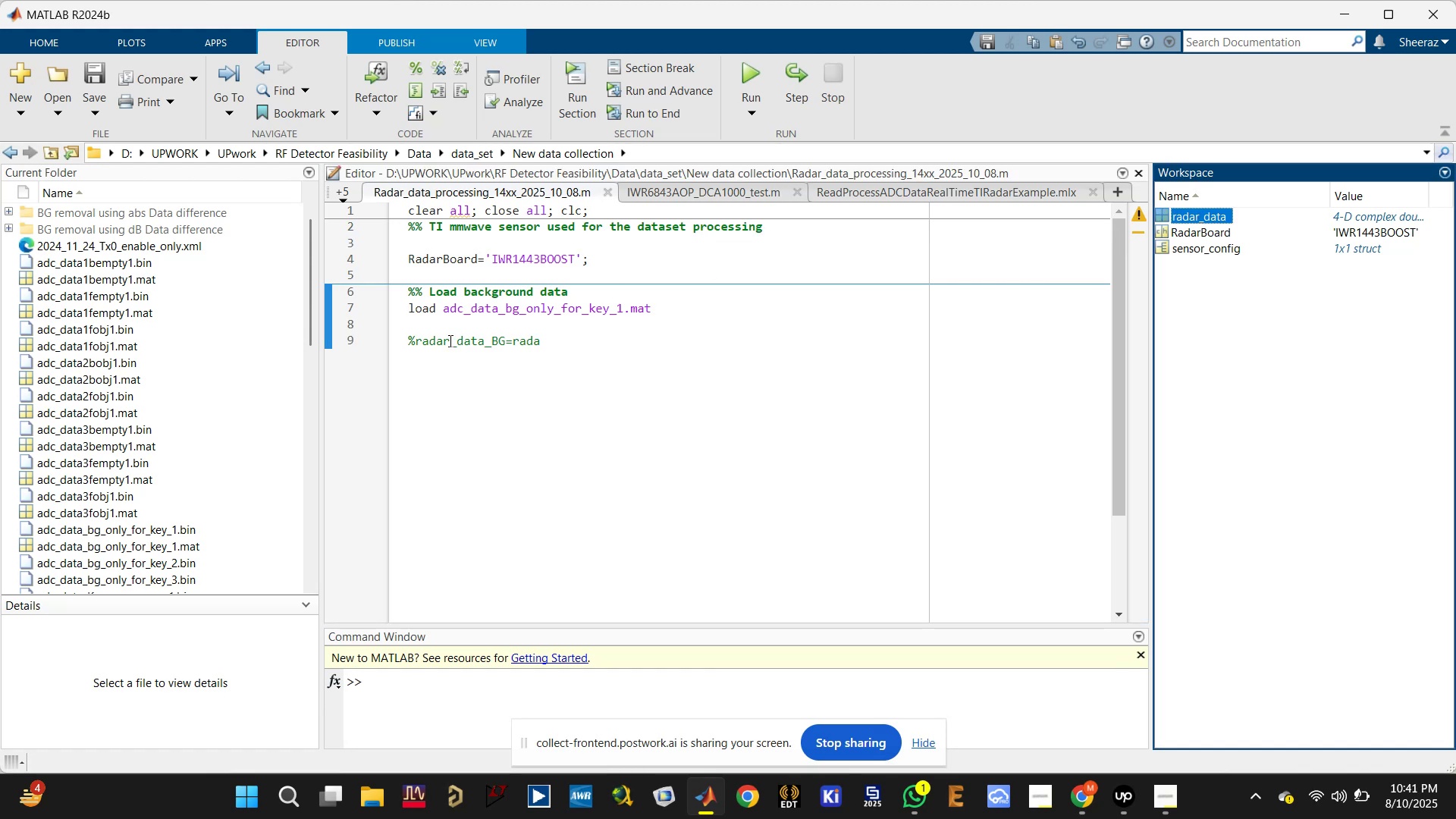 
left_click([415, 337])
 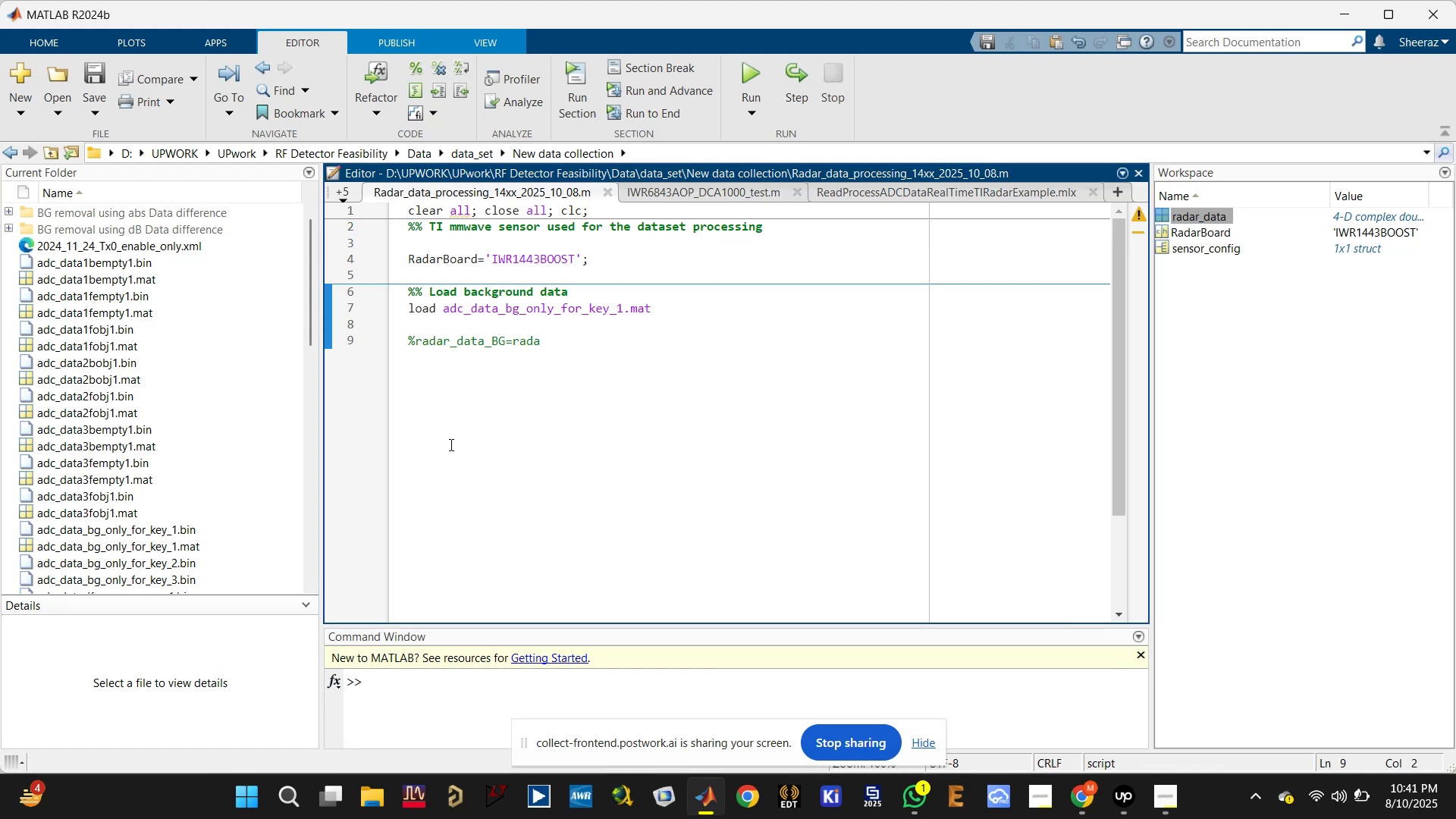 
key(Backspace)
 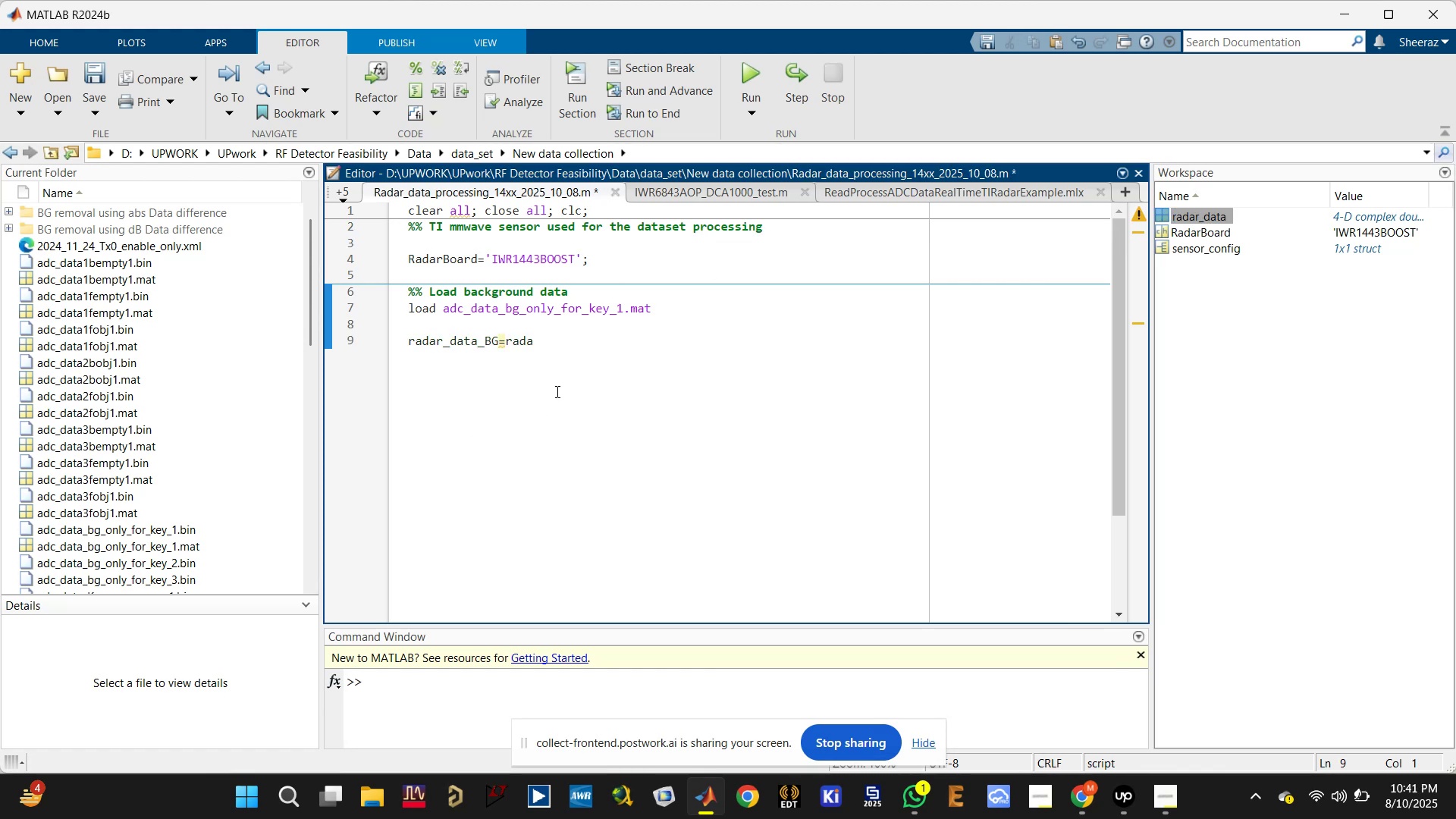 
left_click([588, 331])
 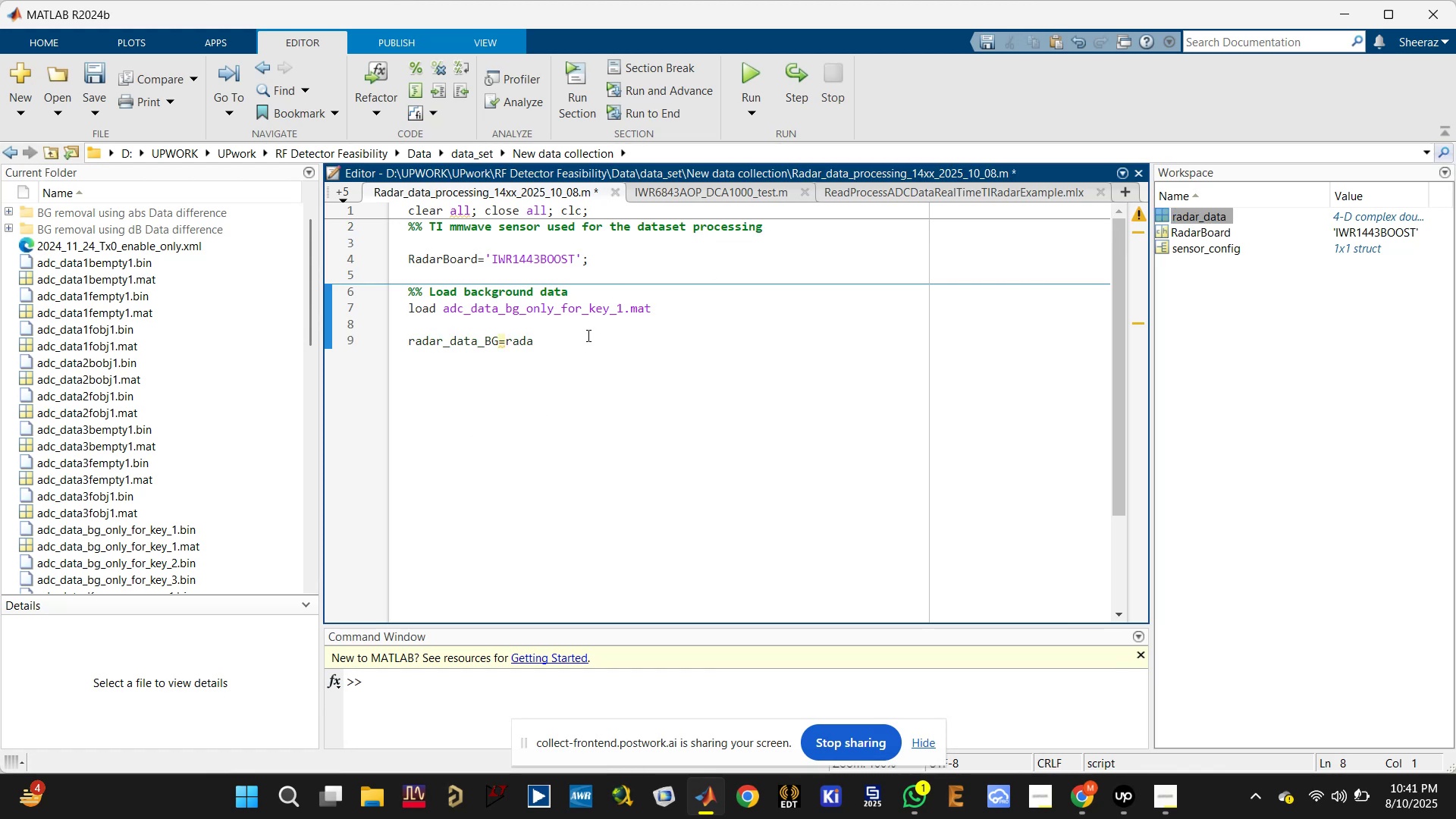 
left_click([566, 343])
 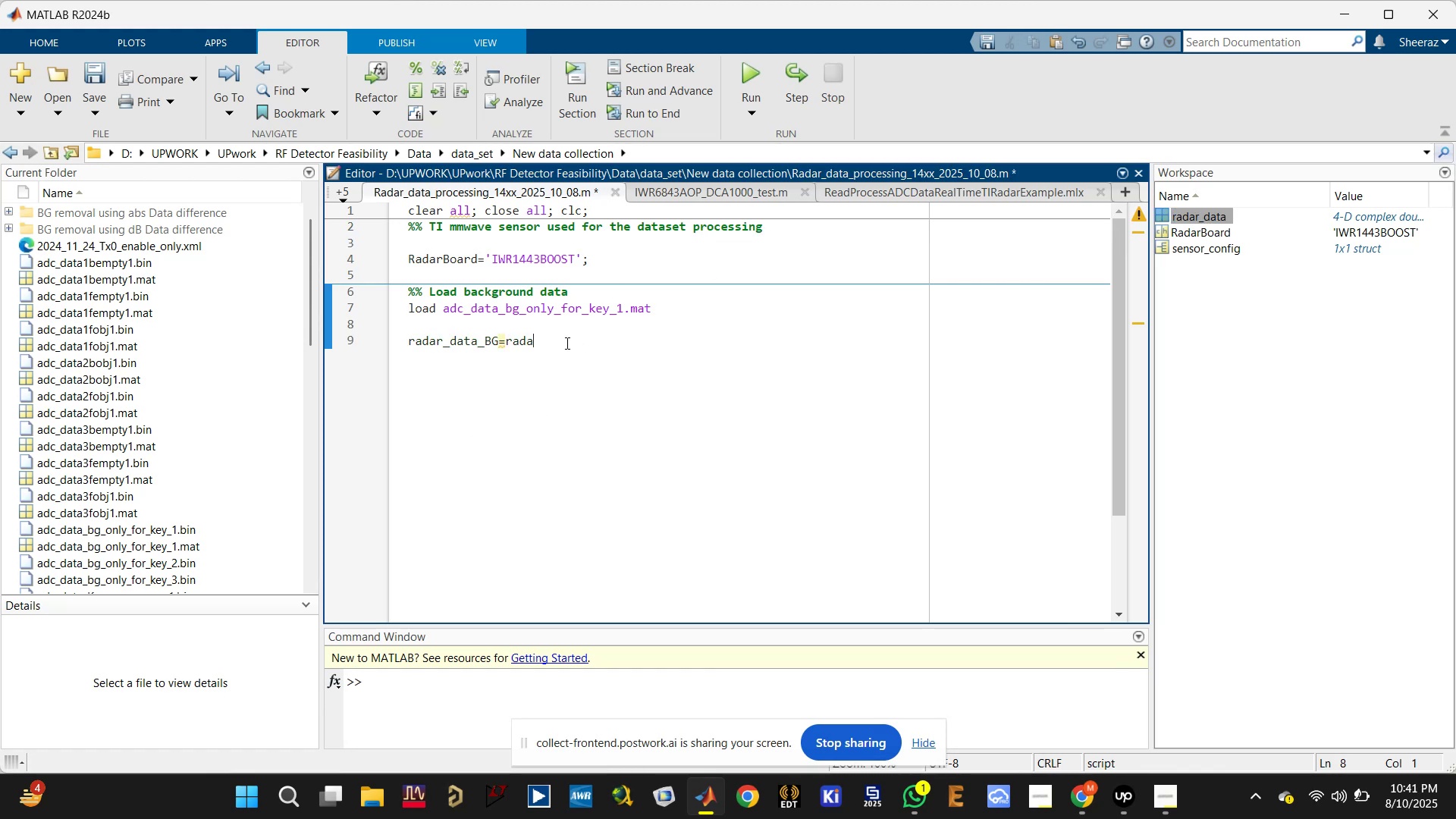 
type(r_data;)
 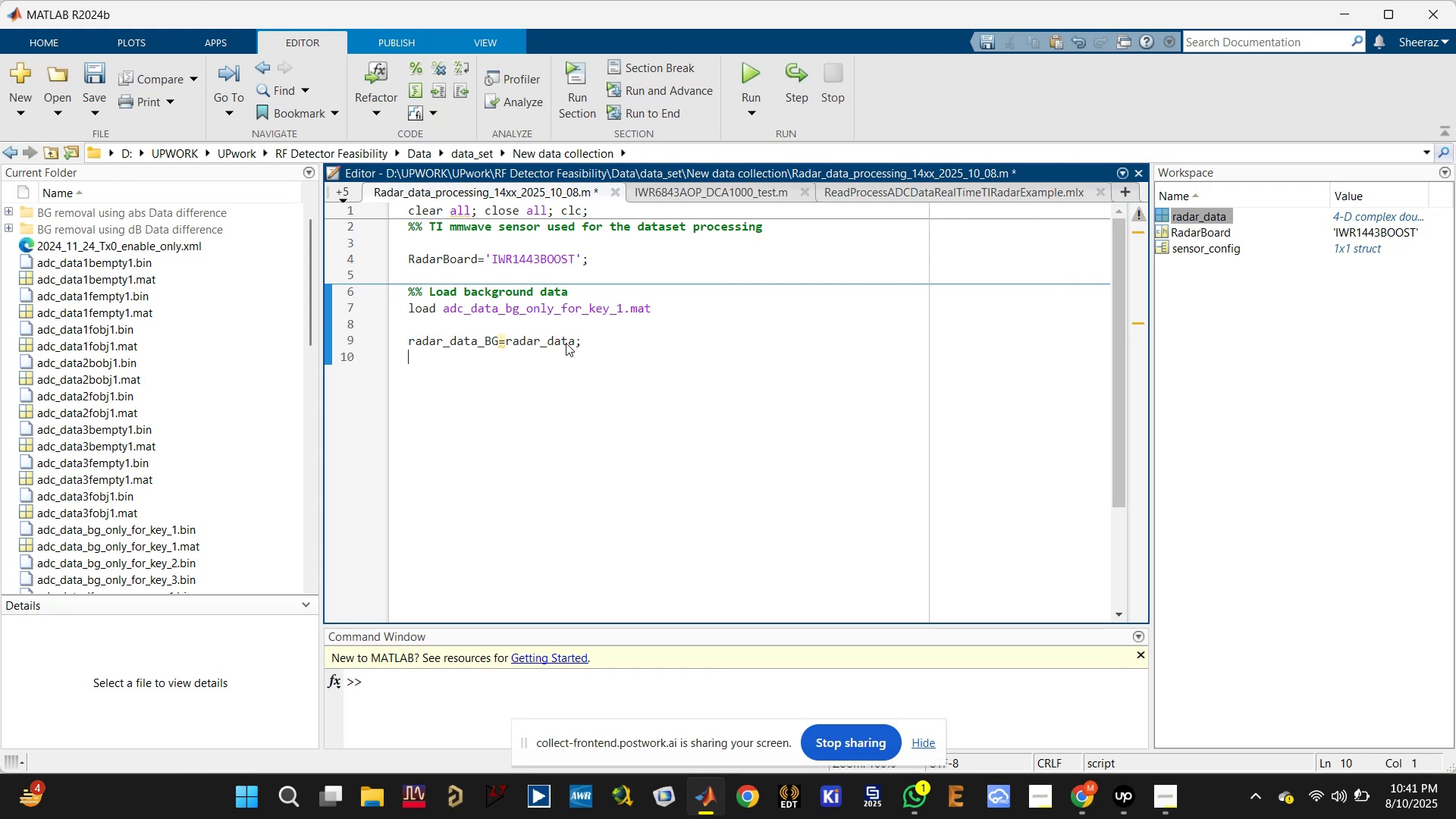 
 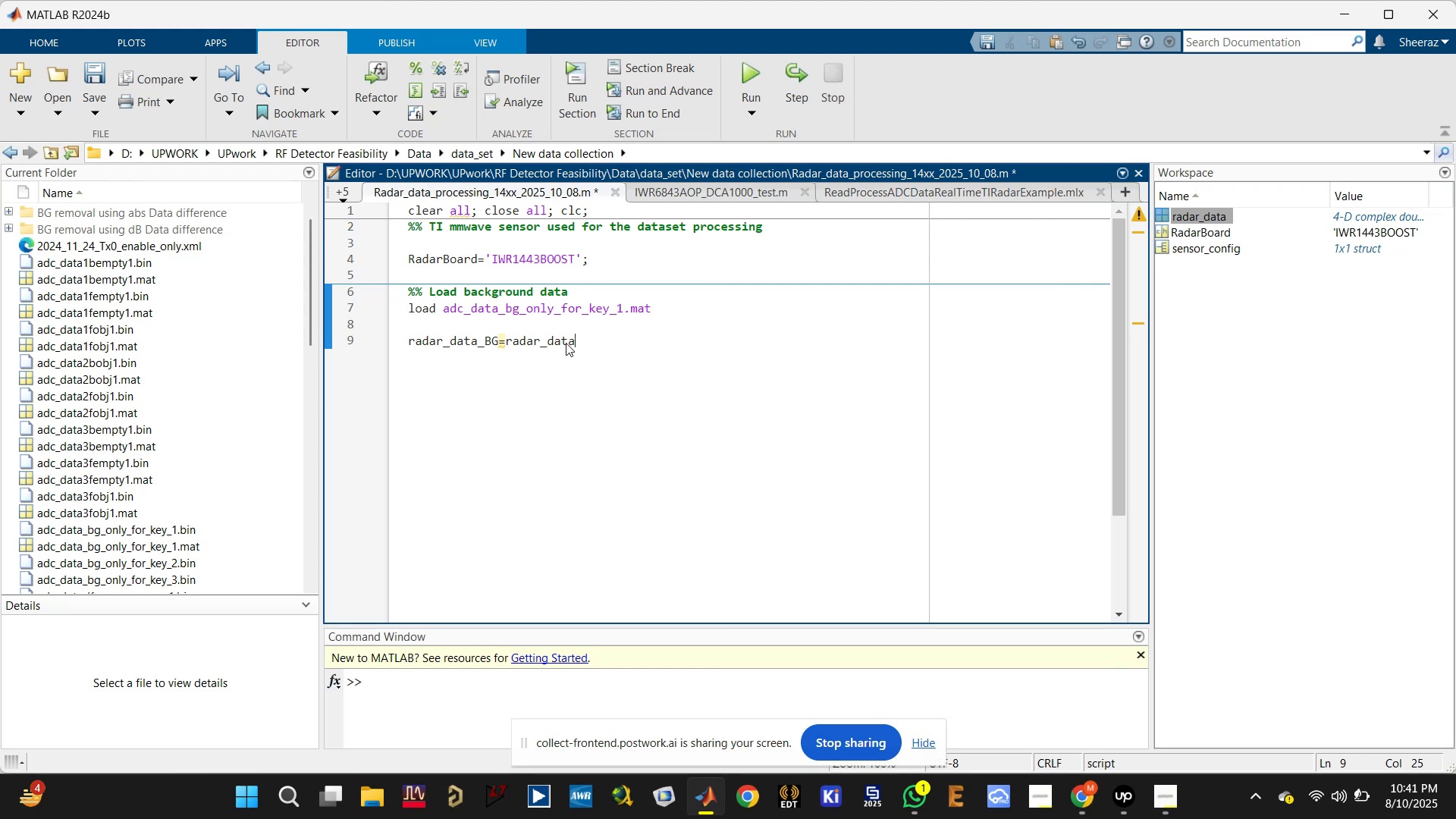 
key(Enter)
 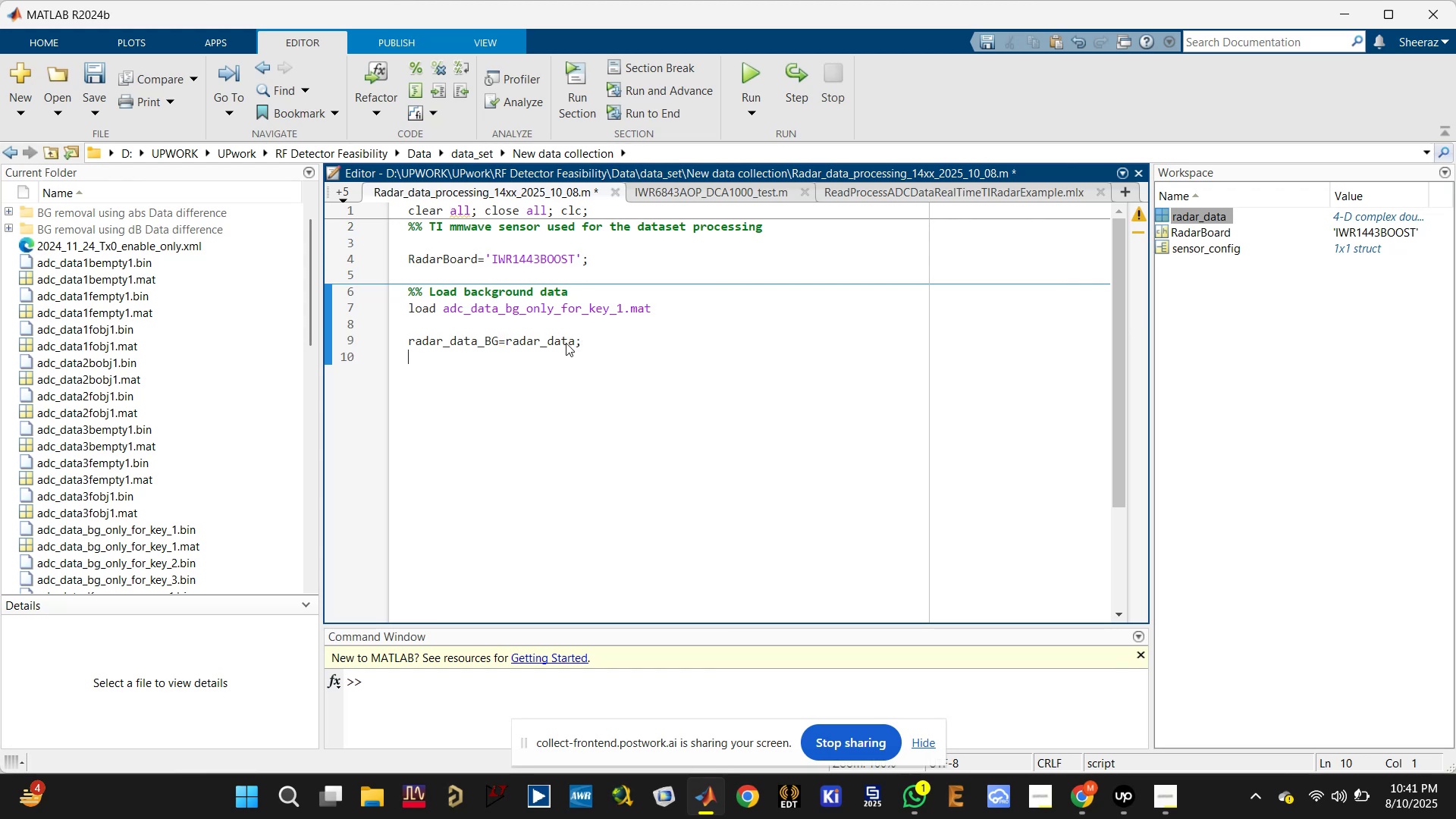 
type(sensor)
key(Tab)
type(_BG=sens)
key(Tab)
 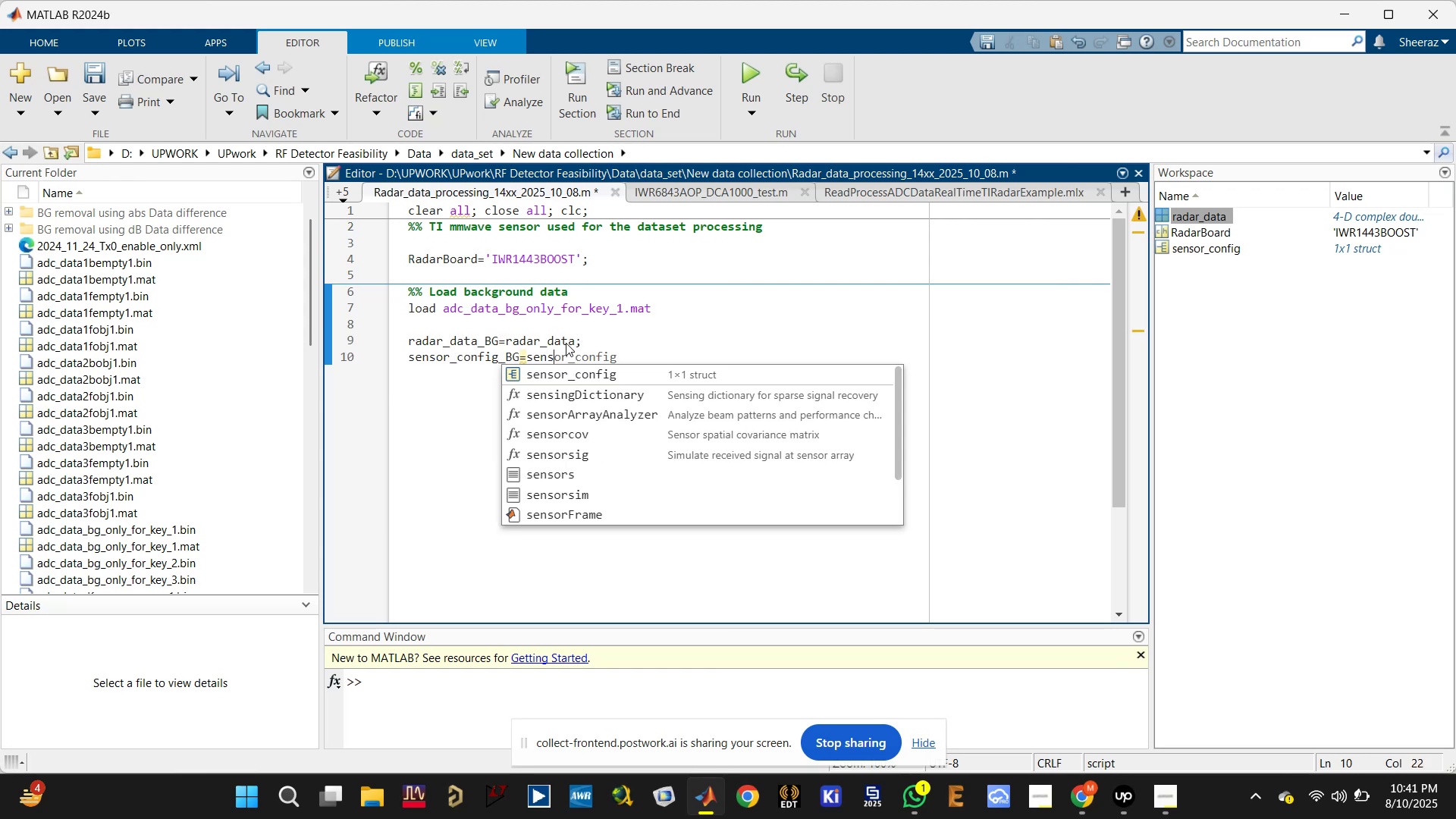 
left_click([588, 375])
 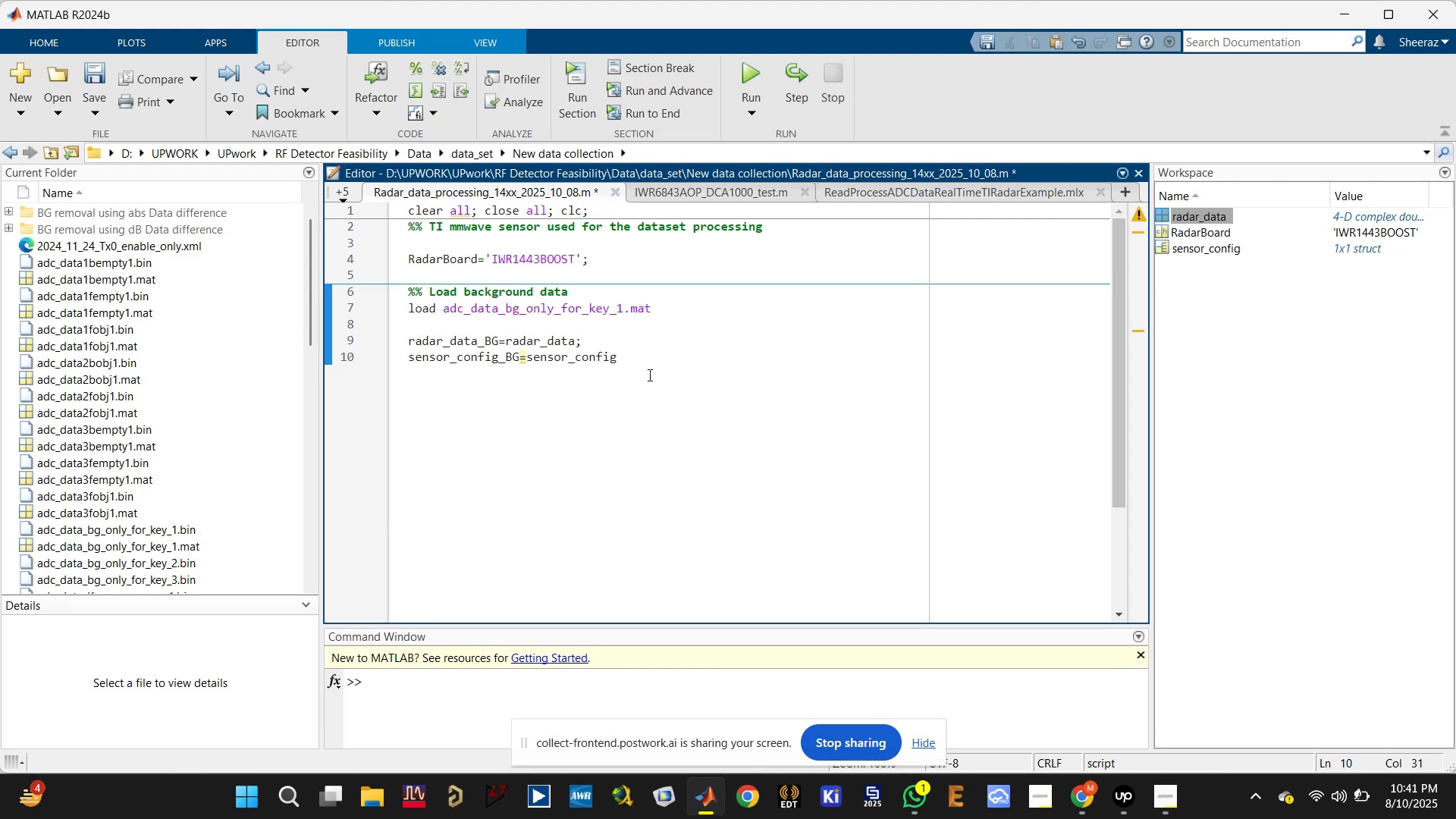 
key(Semicolon)
 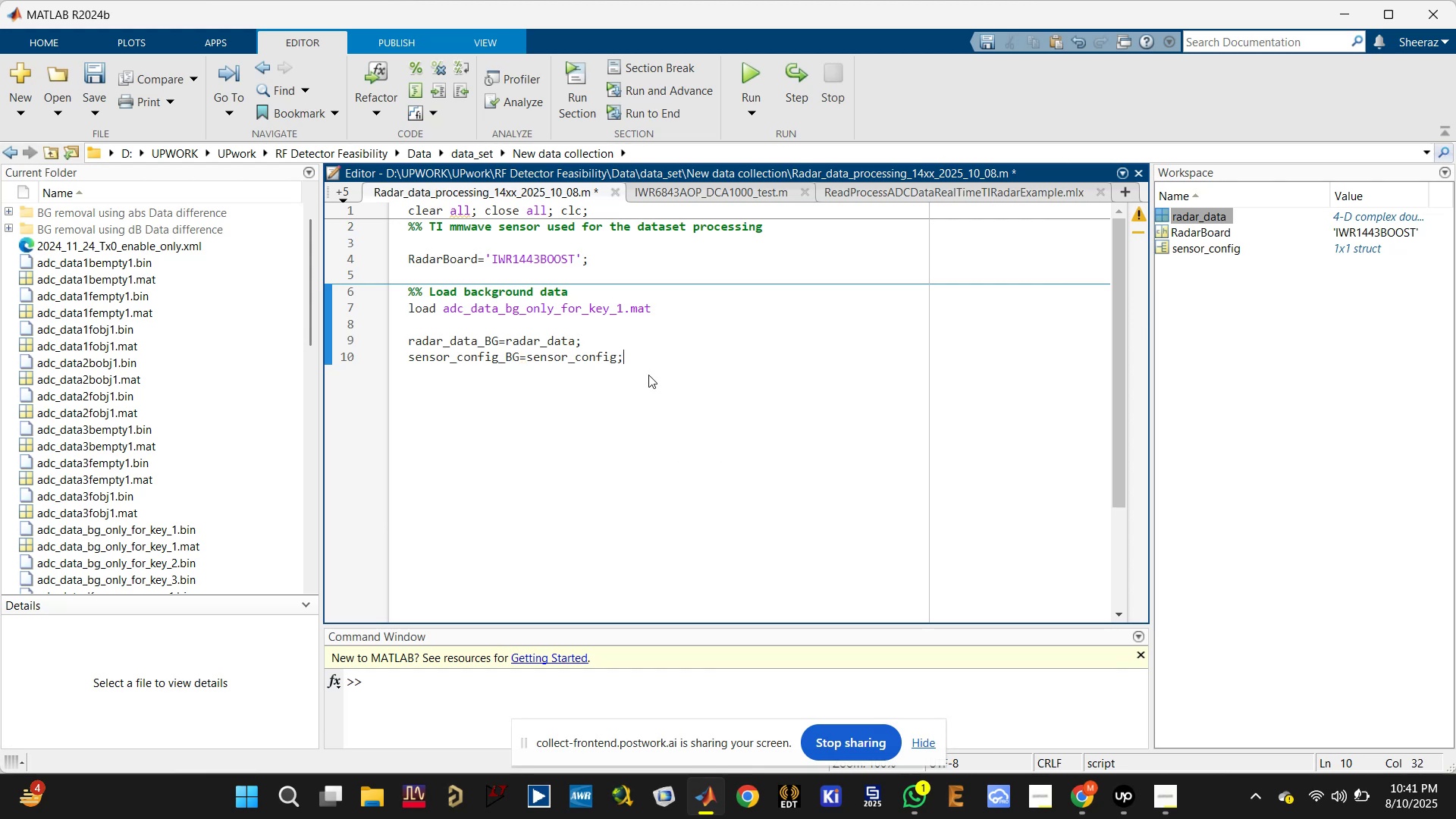 
key(Enter)
 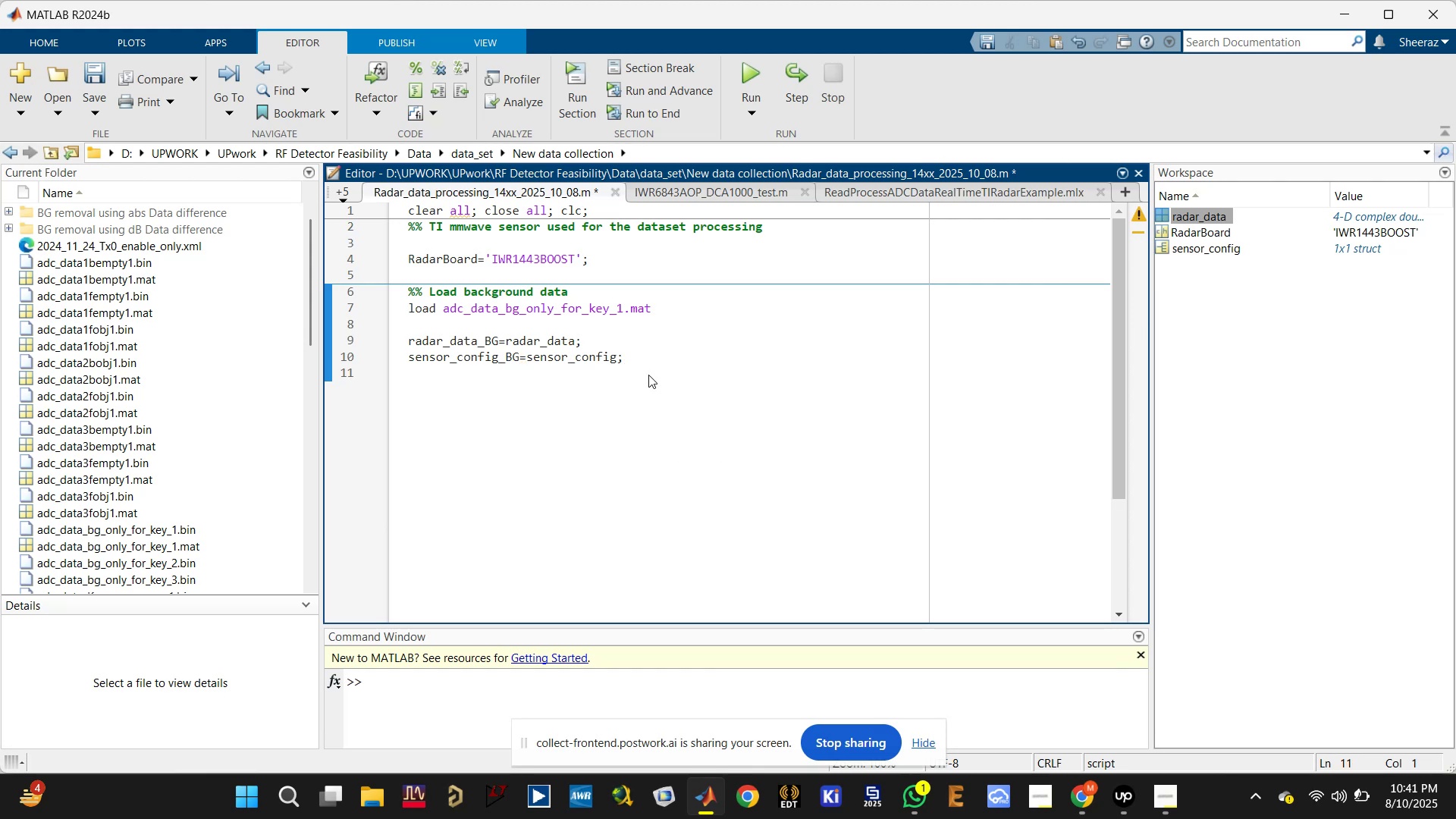 
key(Enter)
 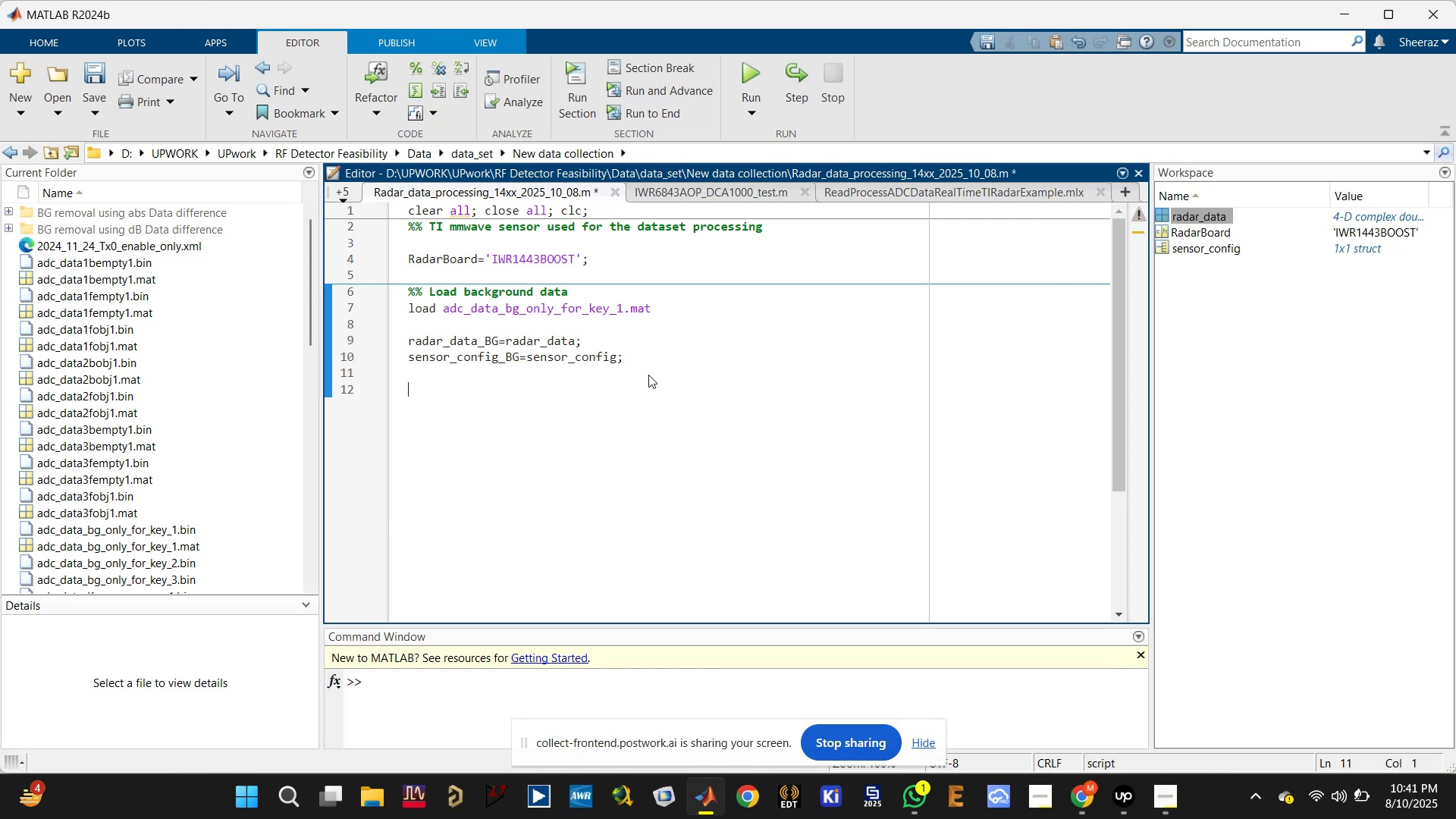 
type(%% Load actual data)
 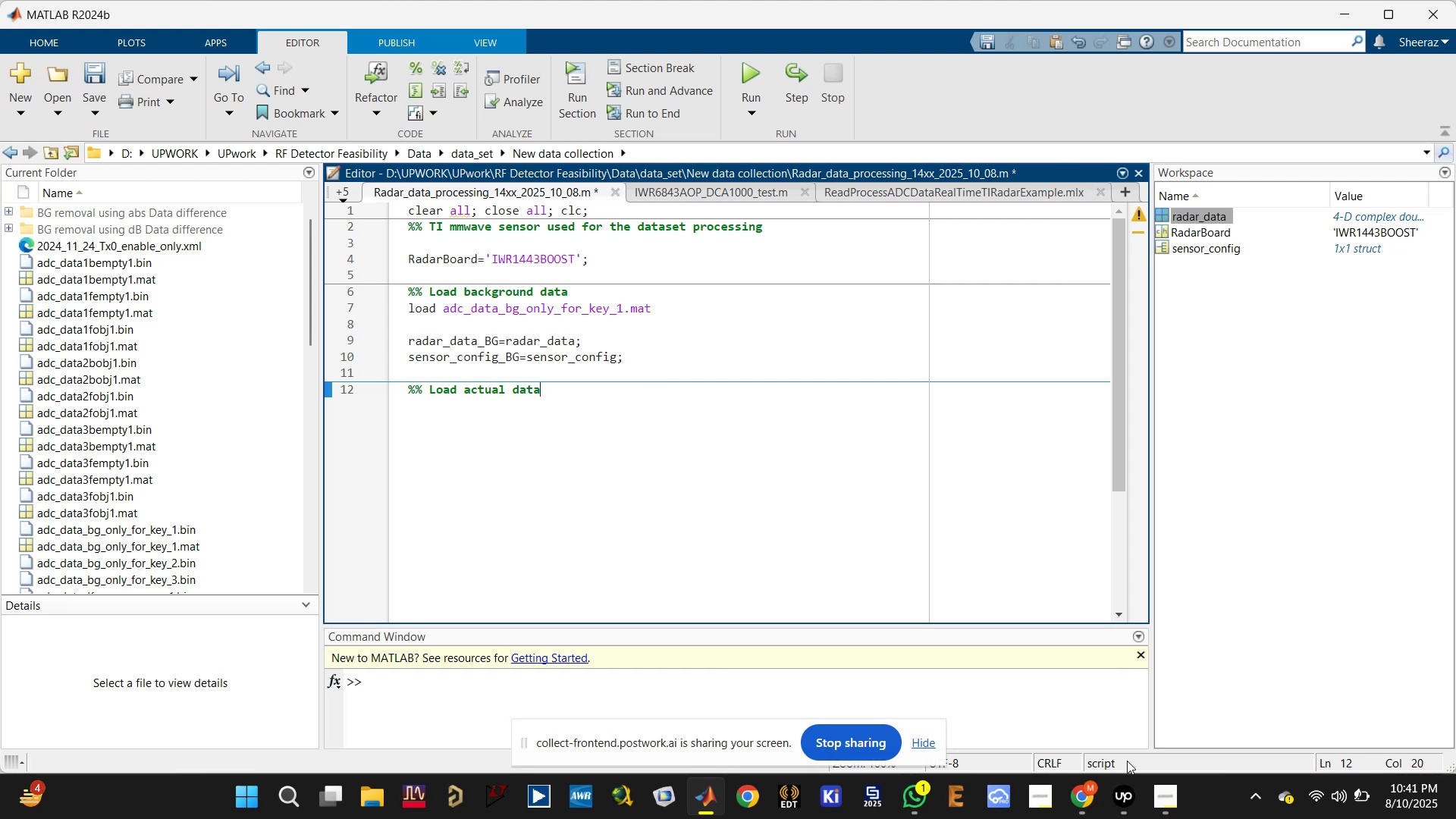 
left_click([1090, 808])
 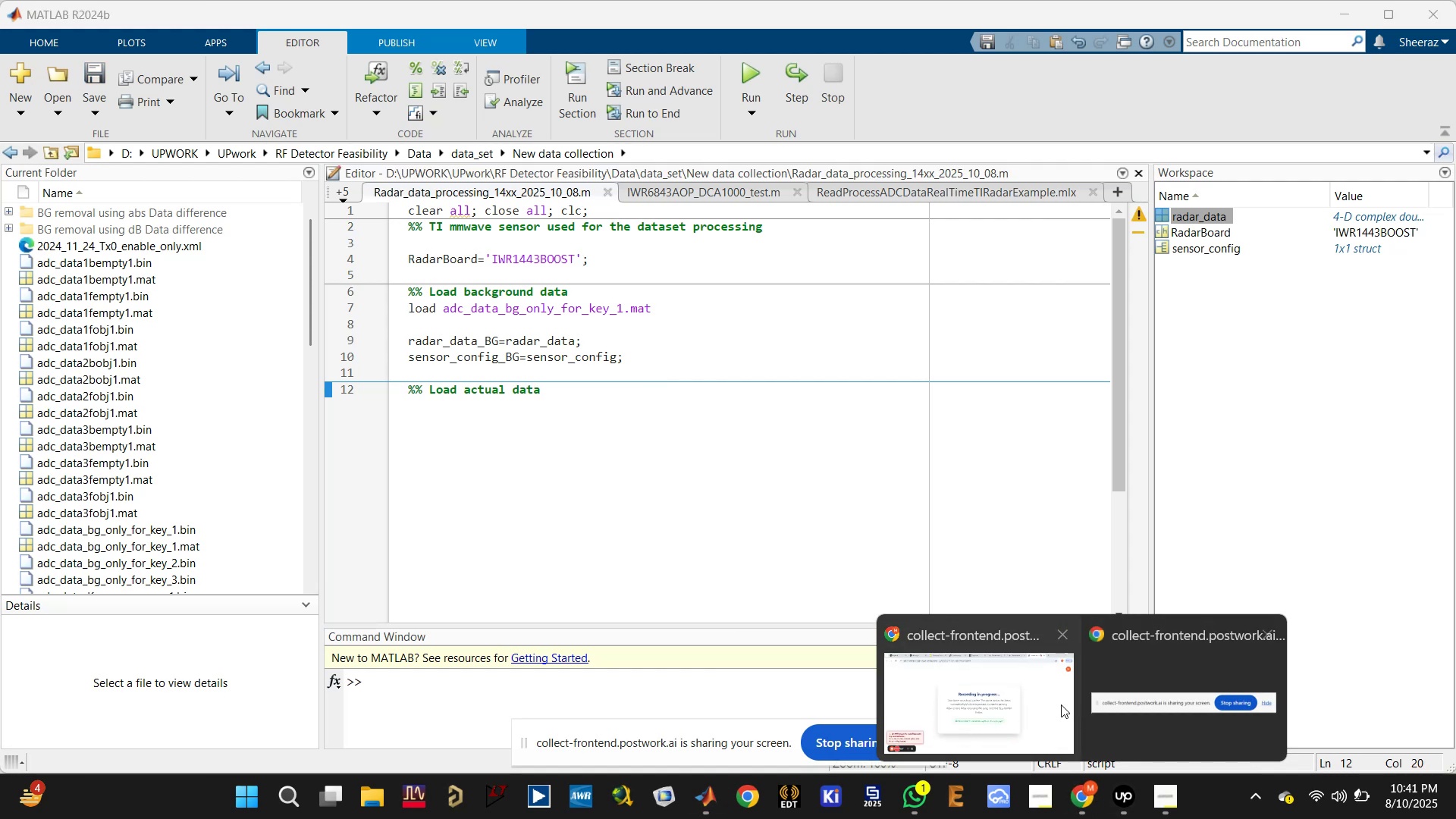 
left_click([1124, 653])
 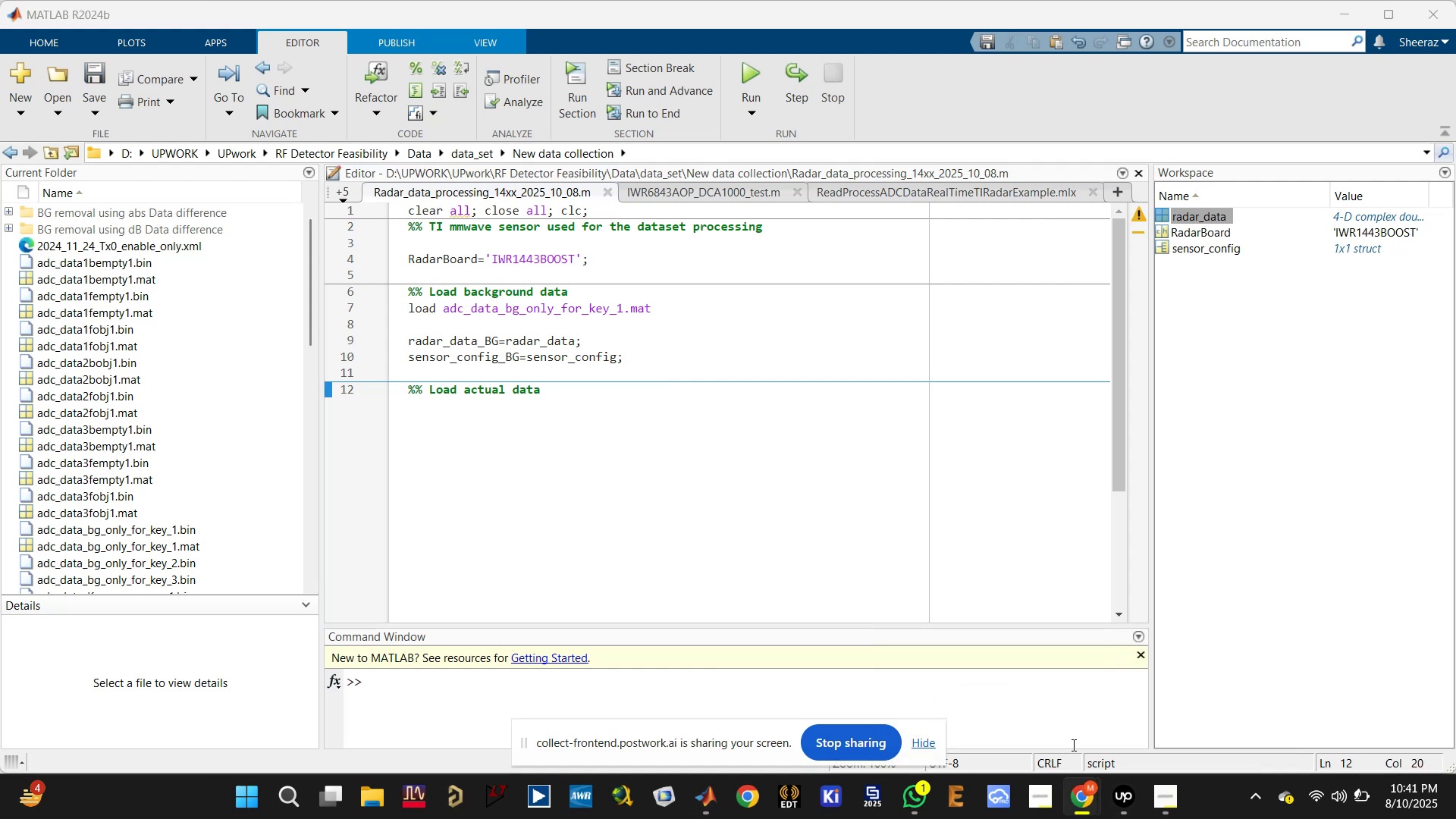 
left_click([1081, 817])
 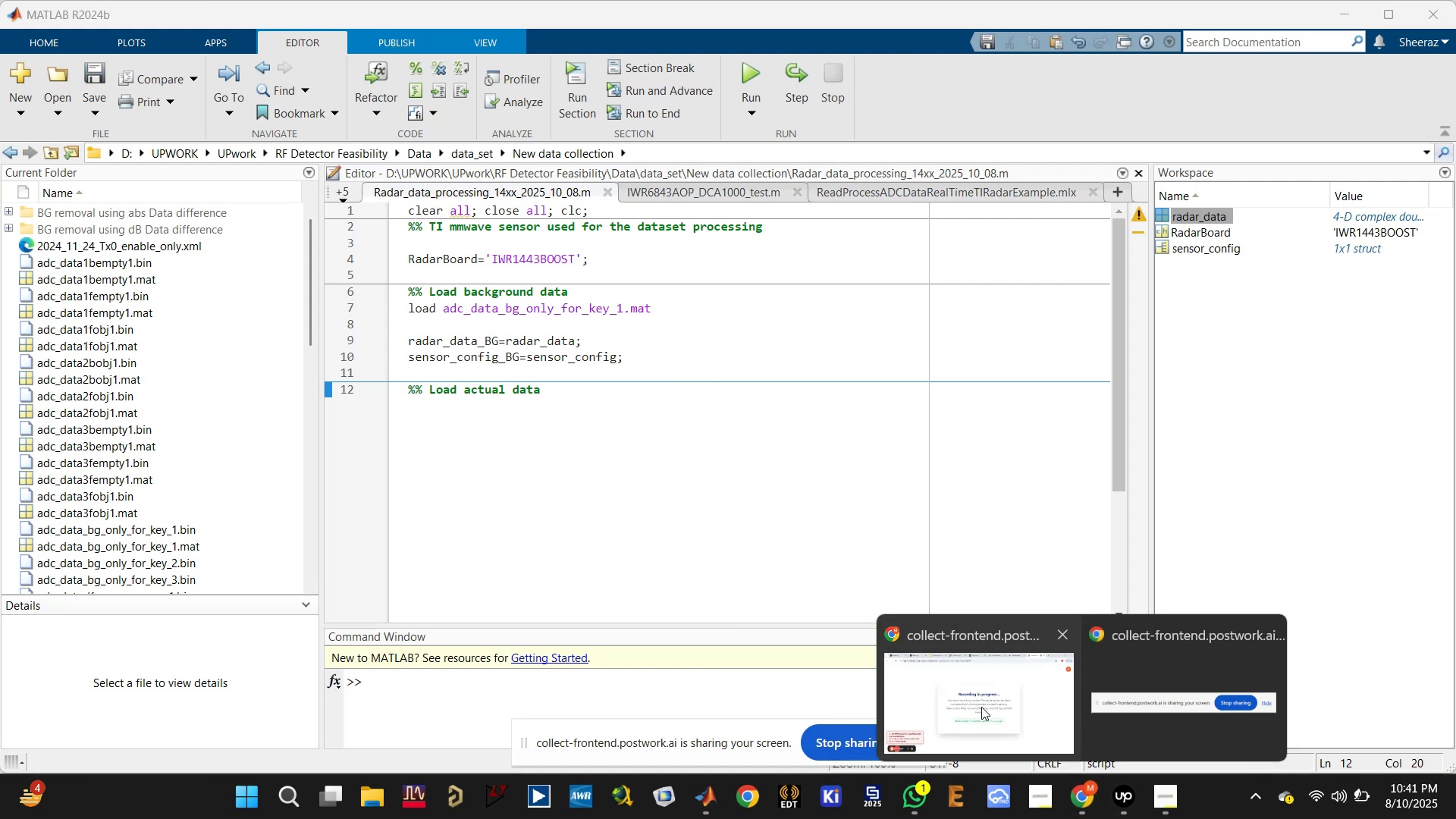 
left_click([981, 690])
 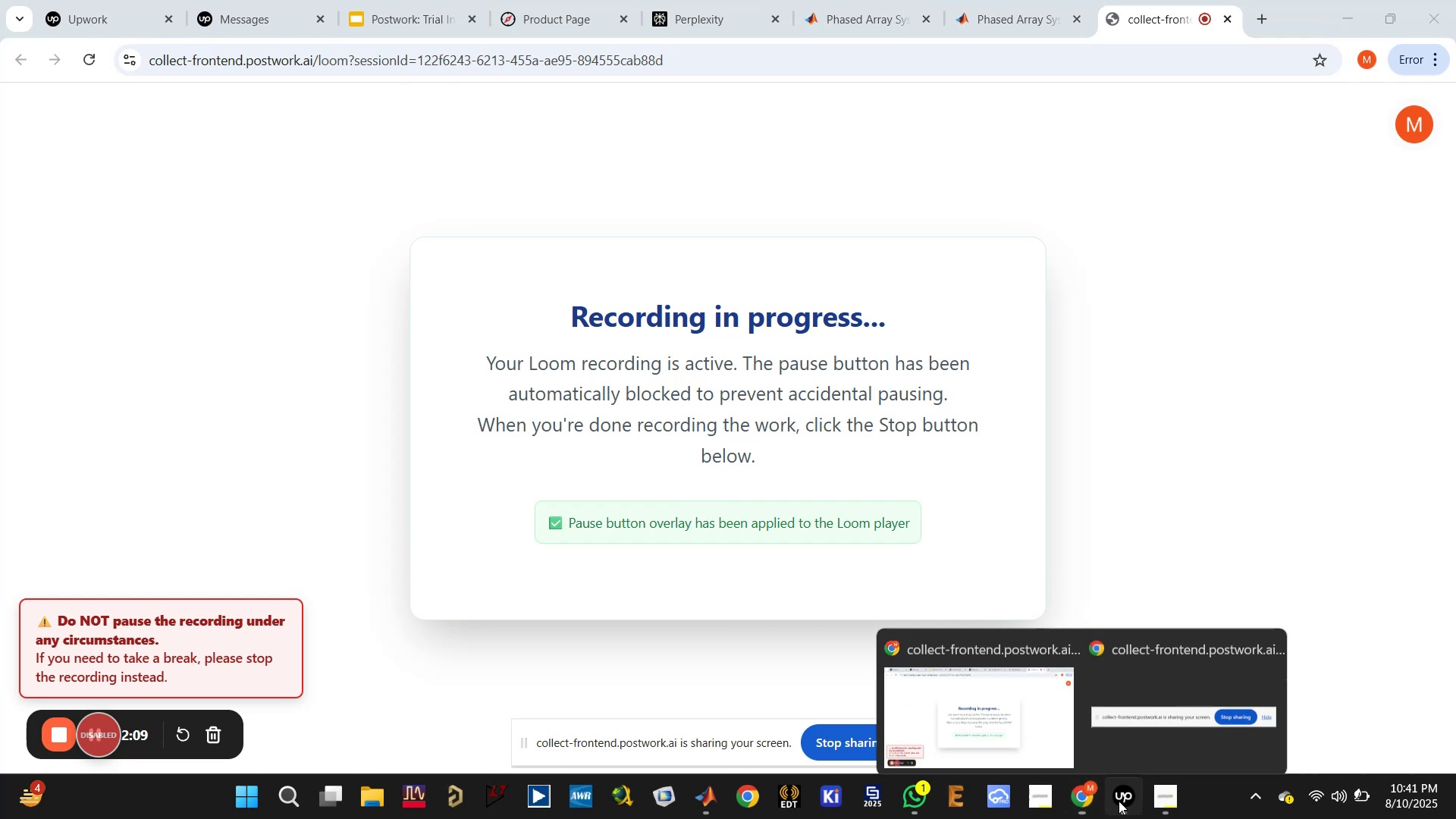 
left_click([1125, 802])
 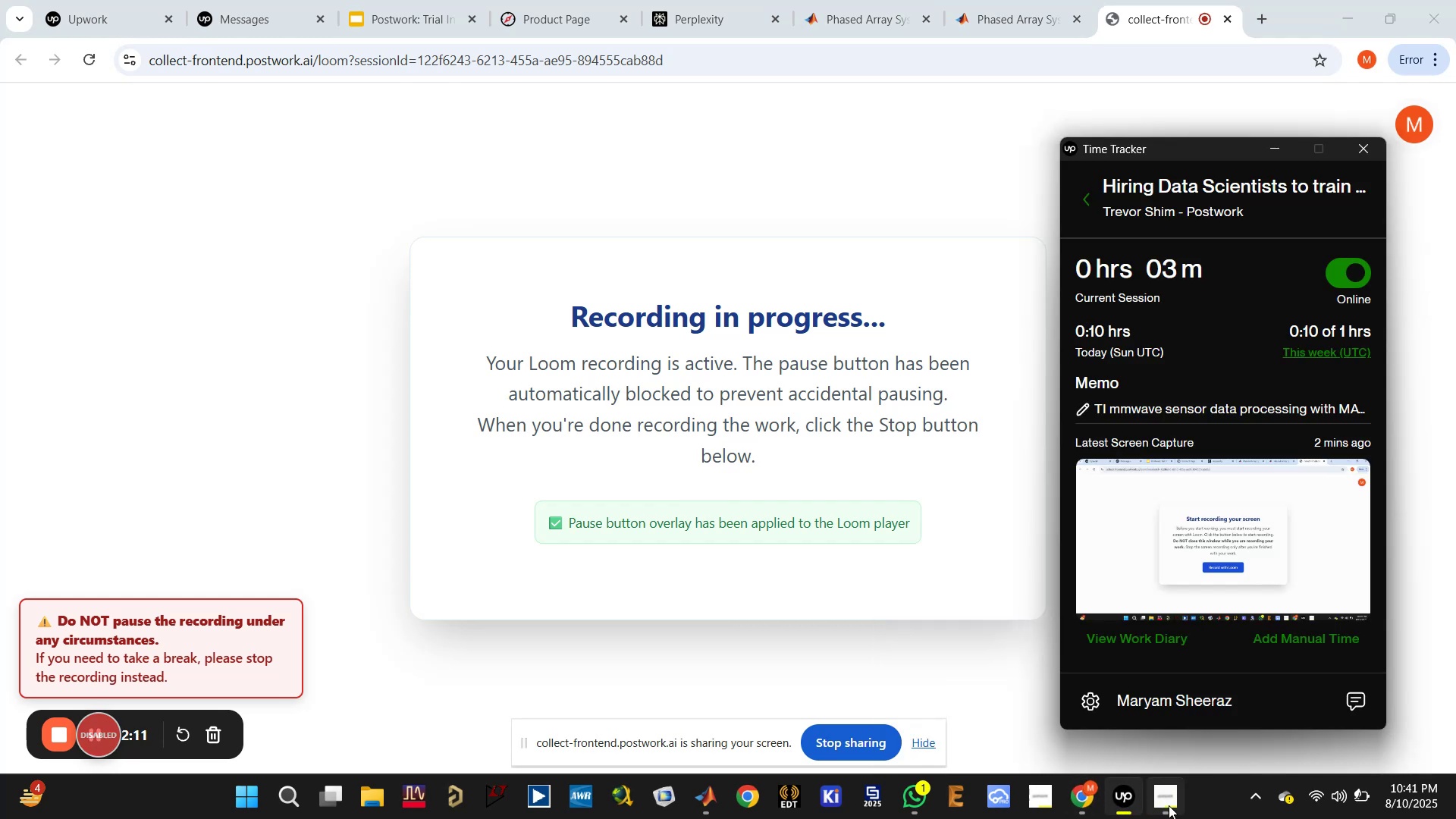 
left_click([1176, 808])
 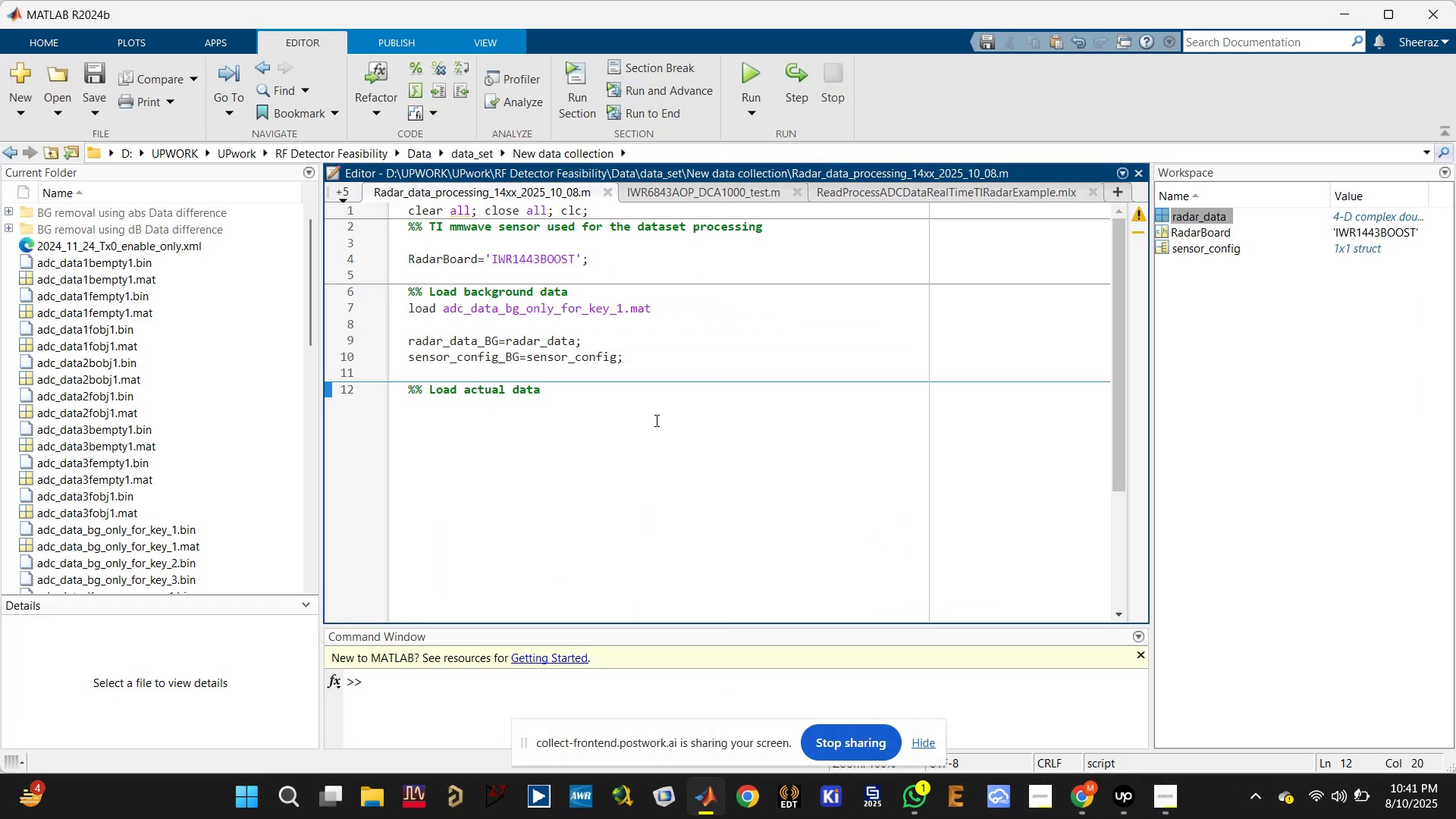 
wait(5.17)
 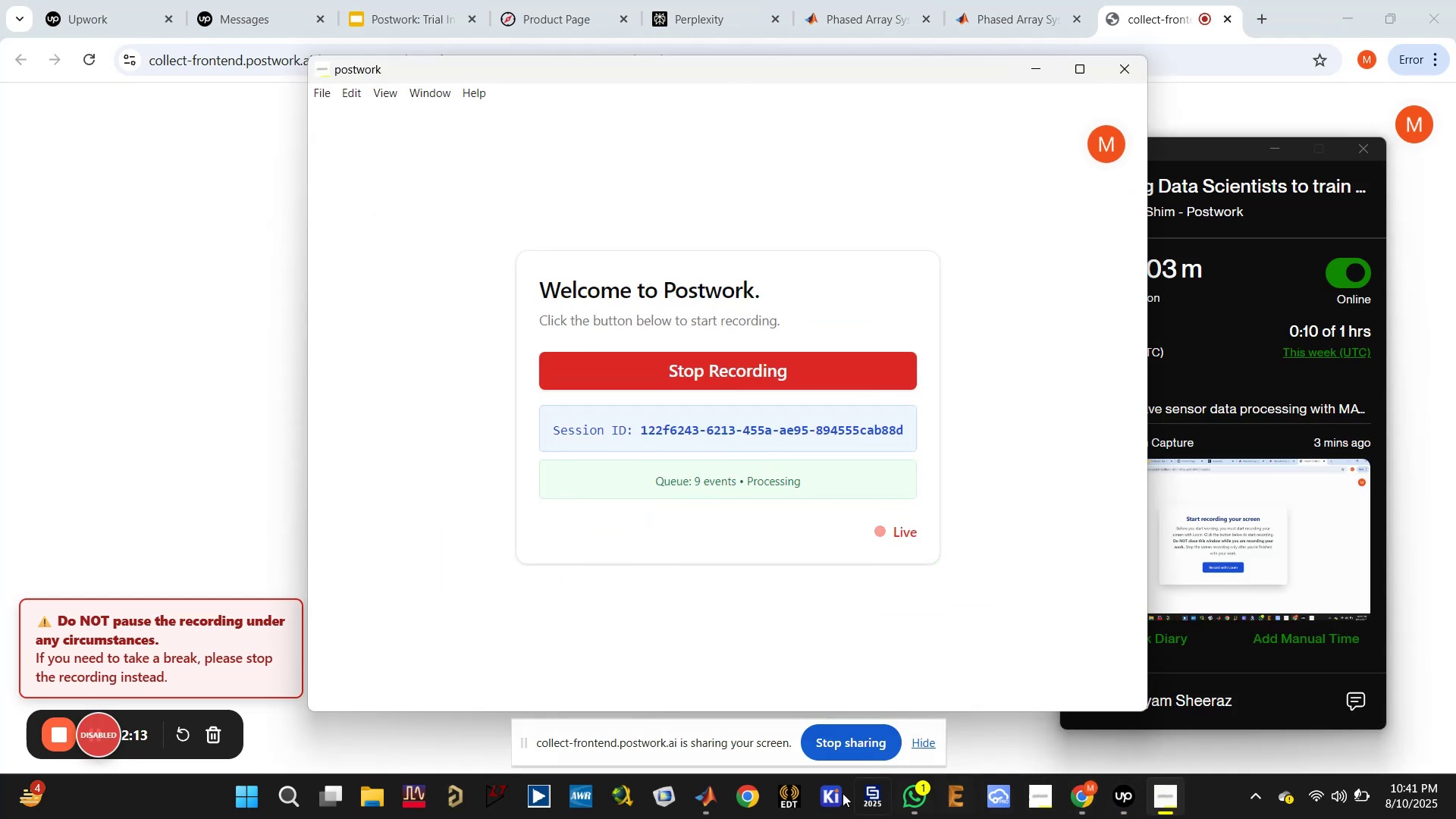 
key(Enter)
 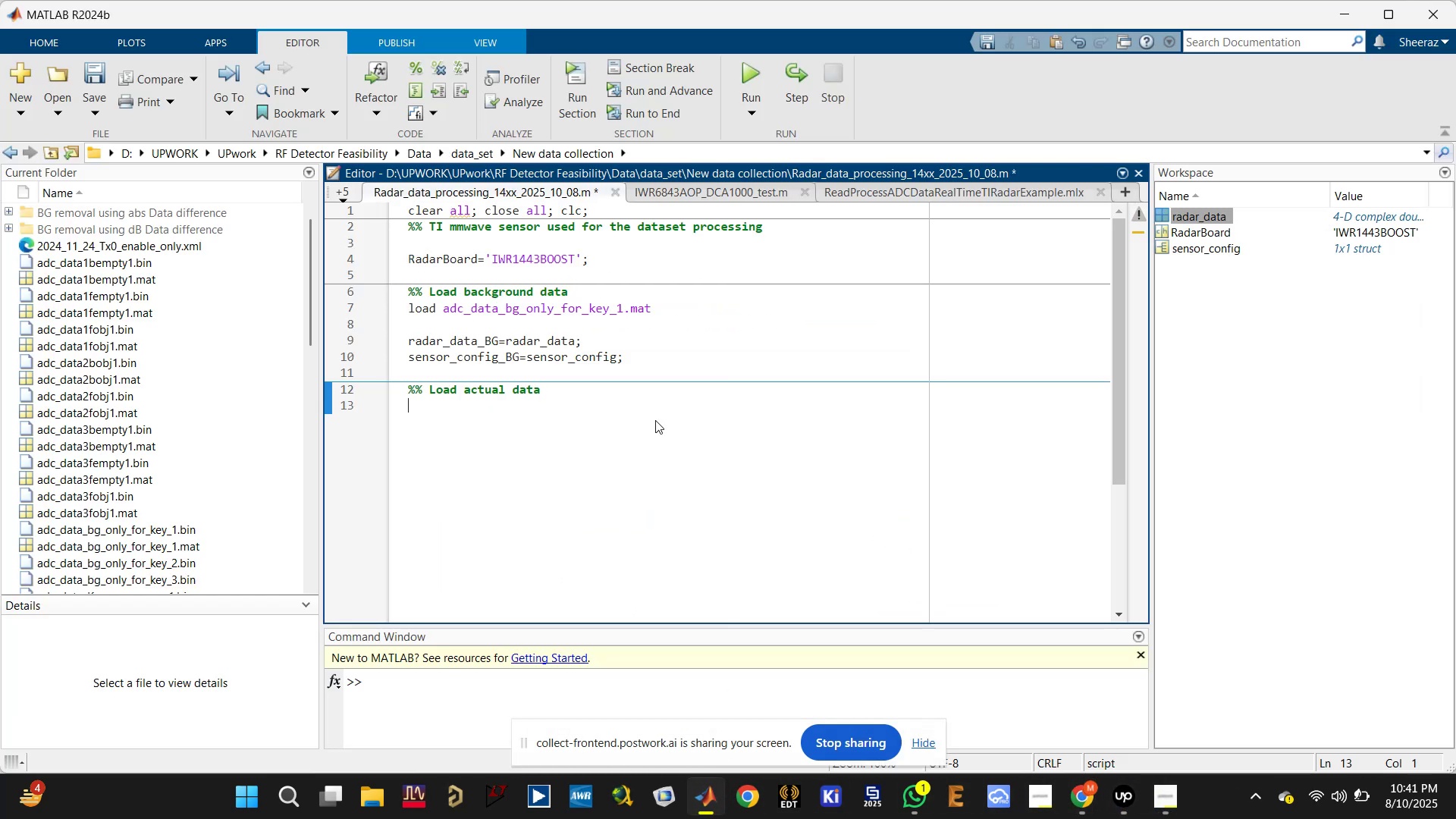 
key(Enter)
 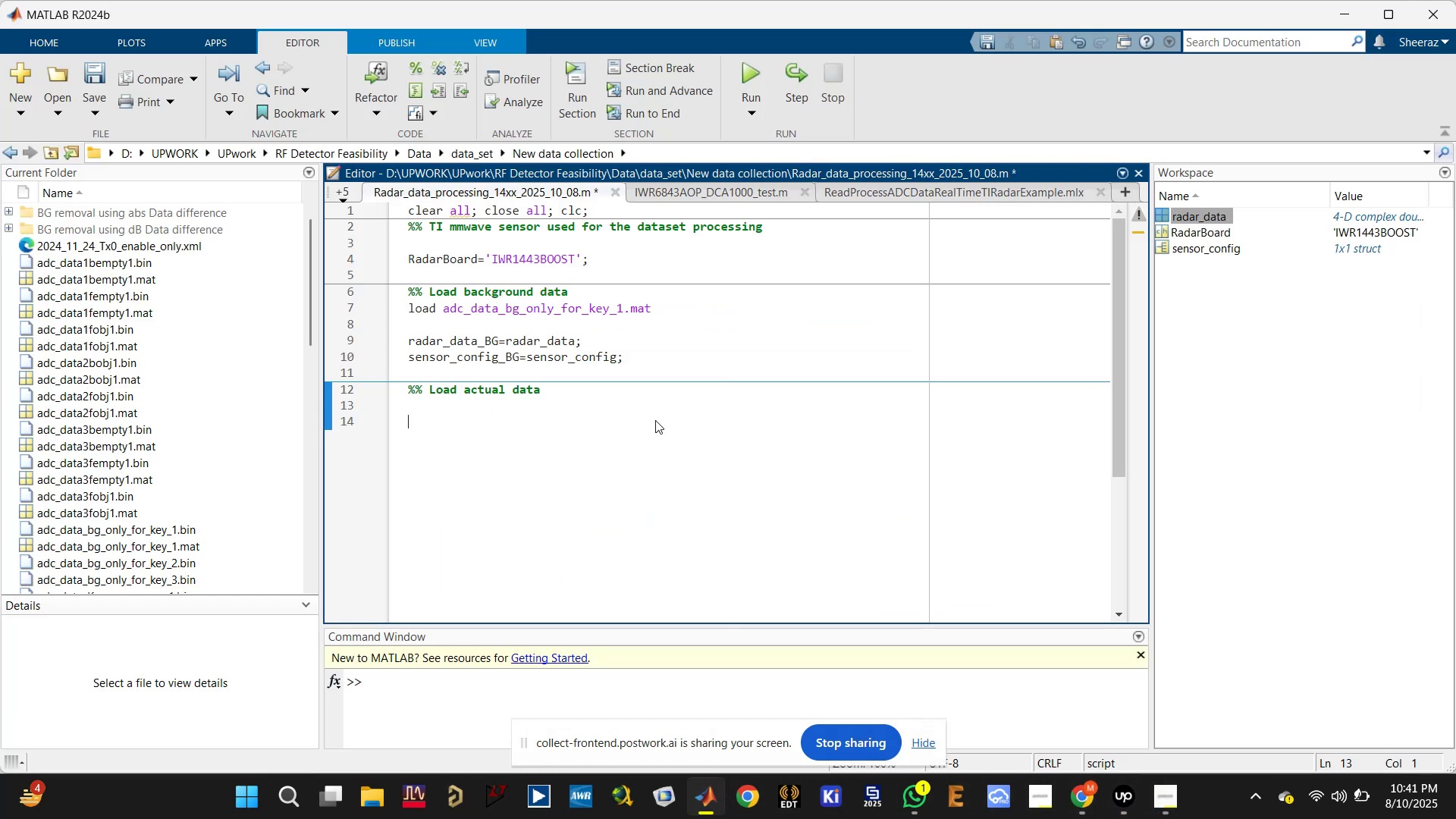 
type(position = {'')
 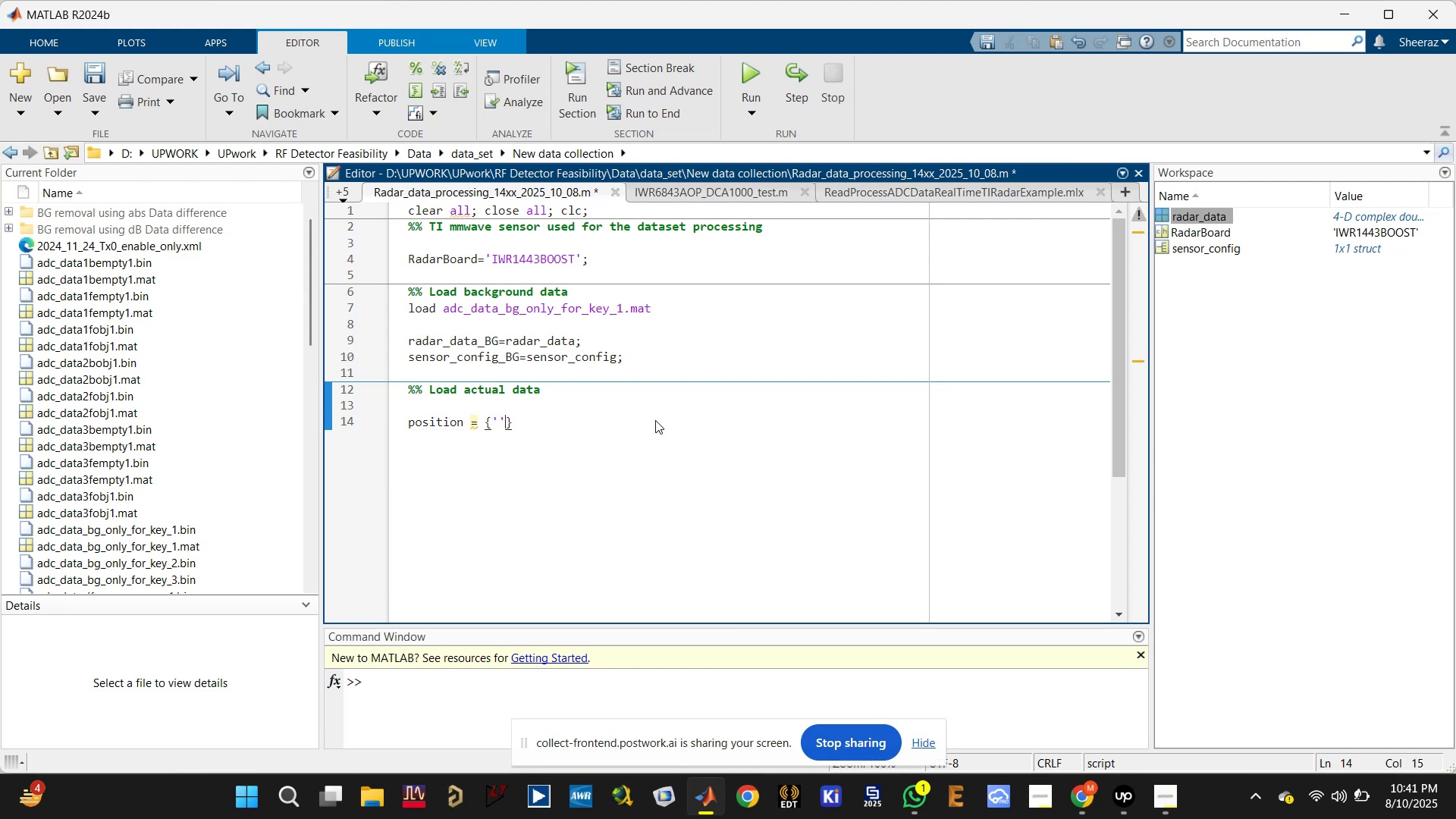 
key(ArrowLeft)
 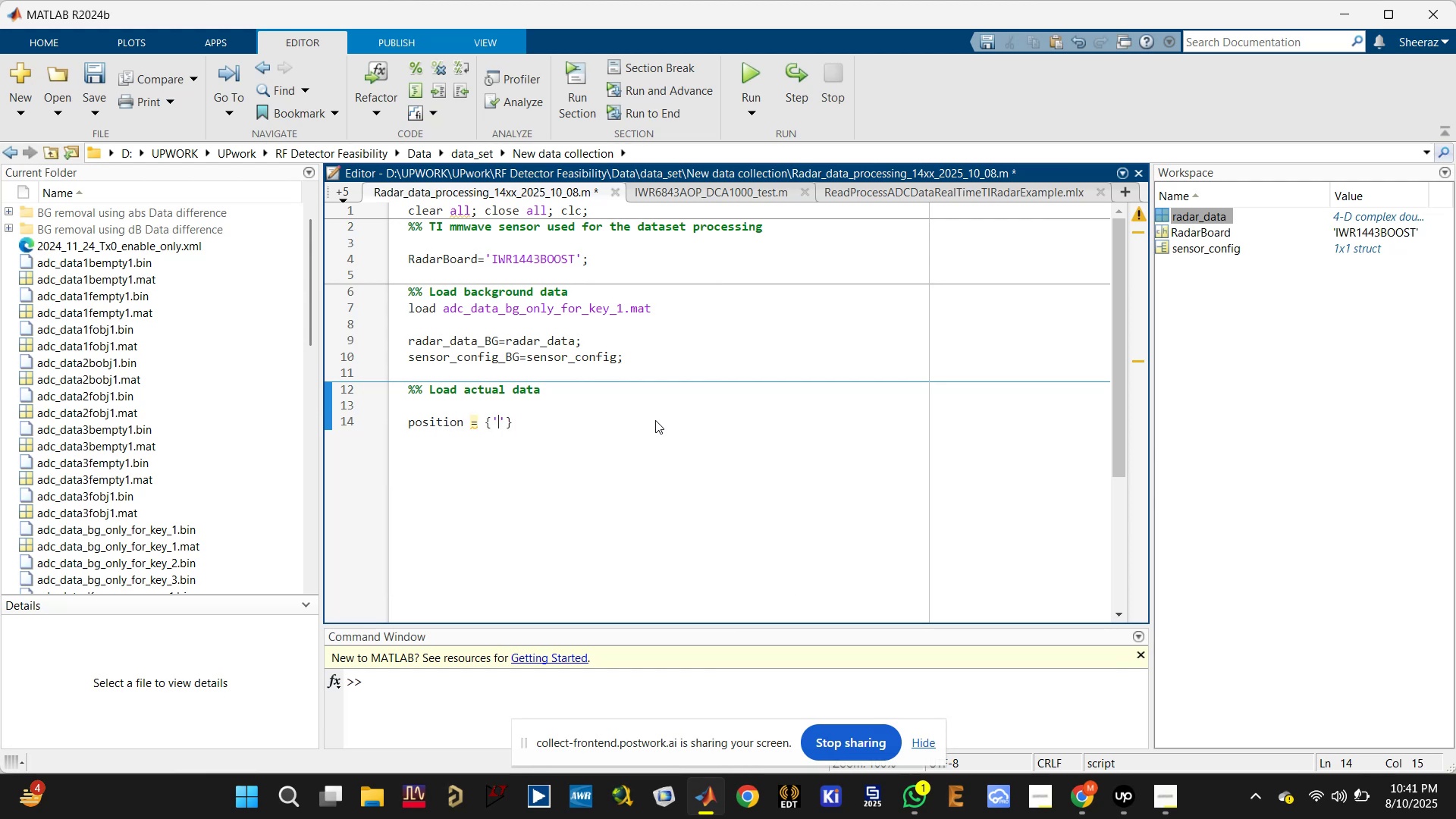 
type(1f)
 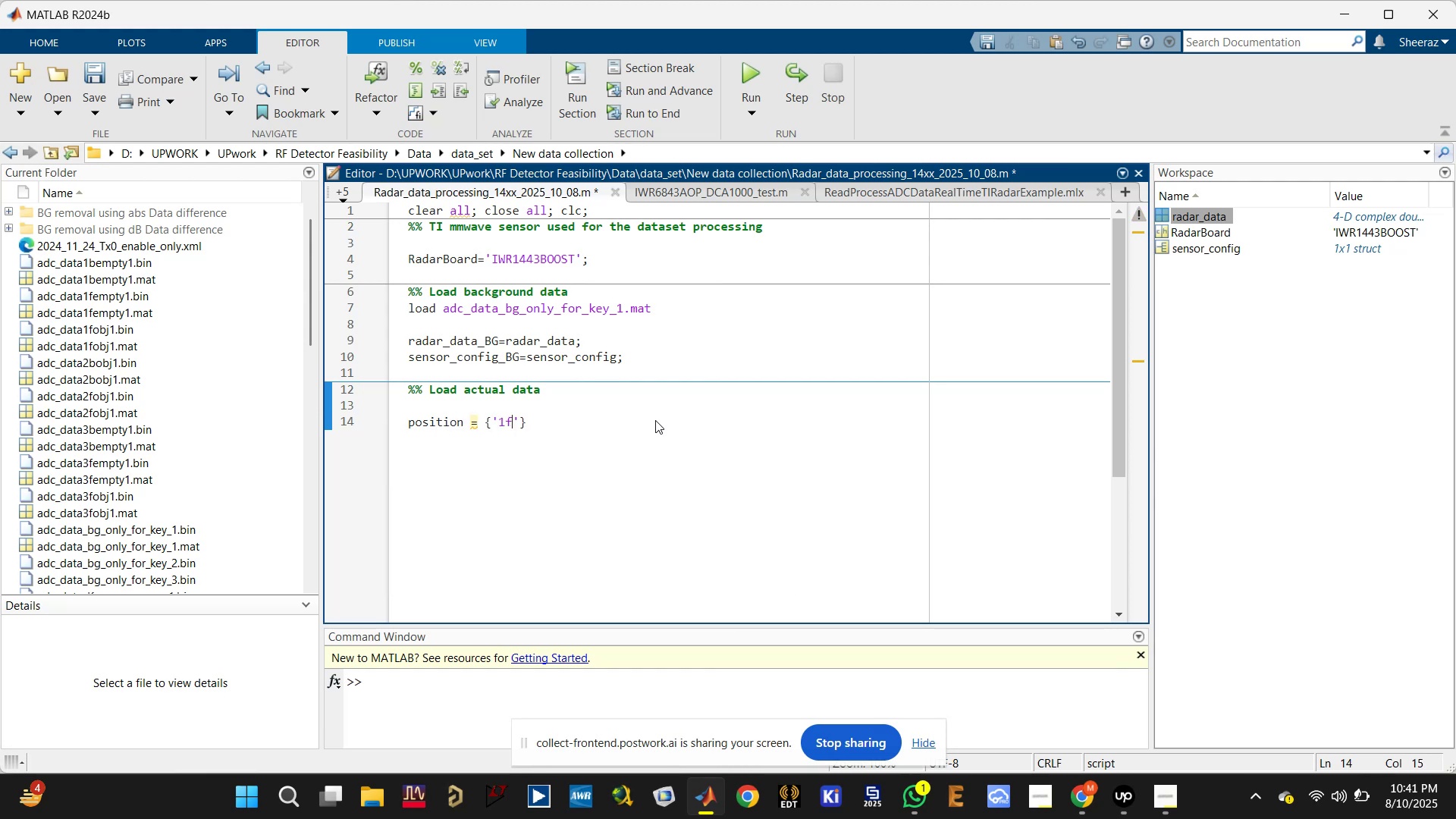 
key(ArrowRight)
 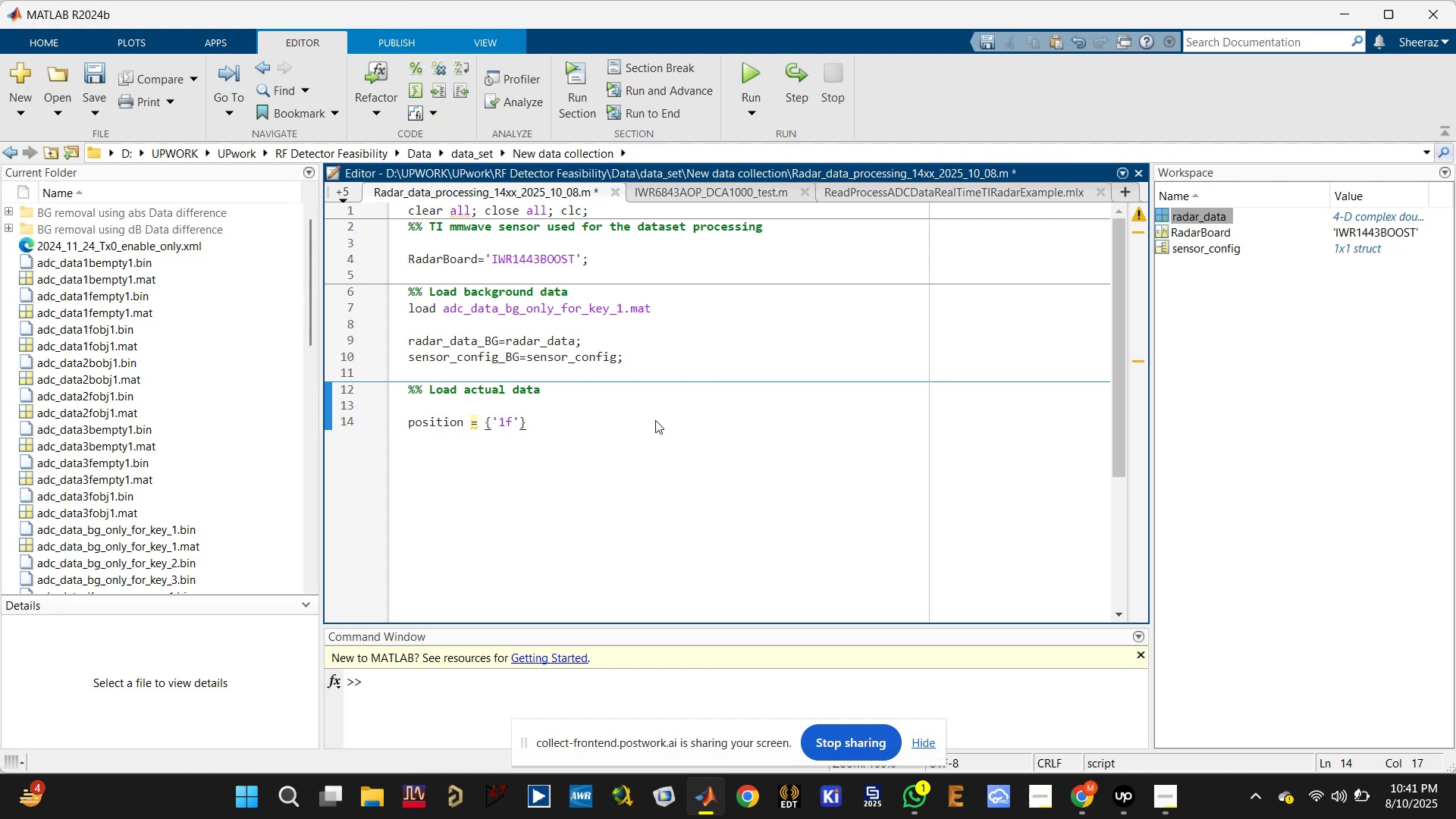 
type(,'2f)
 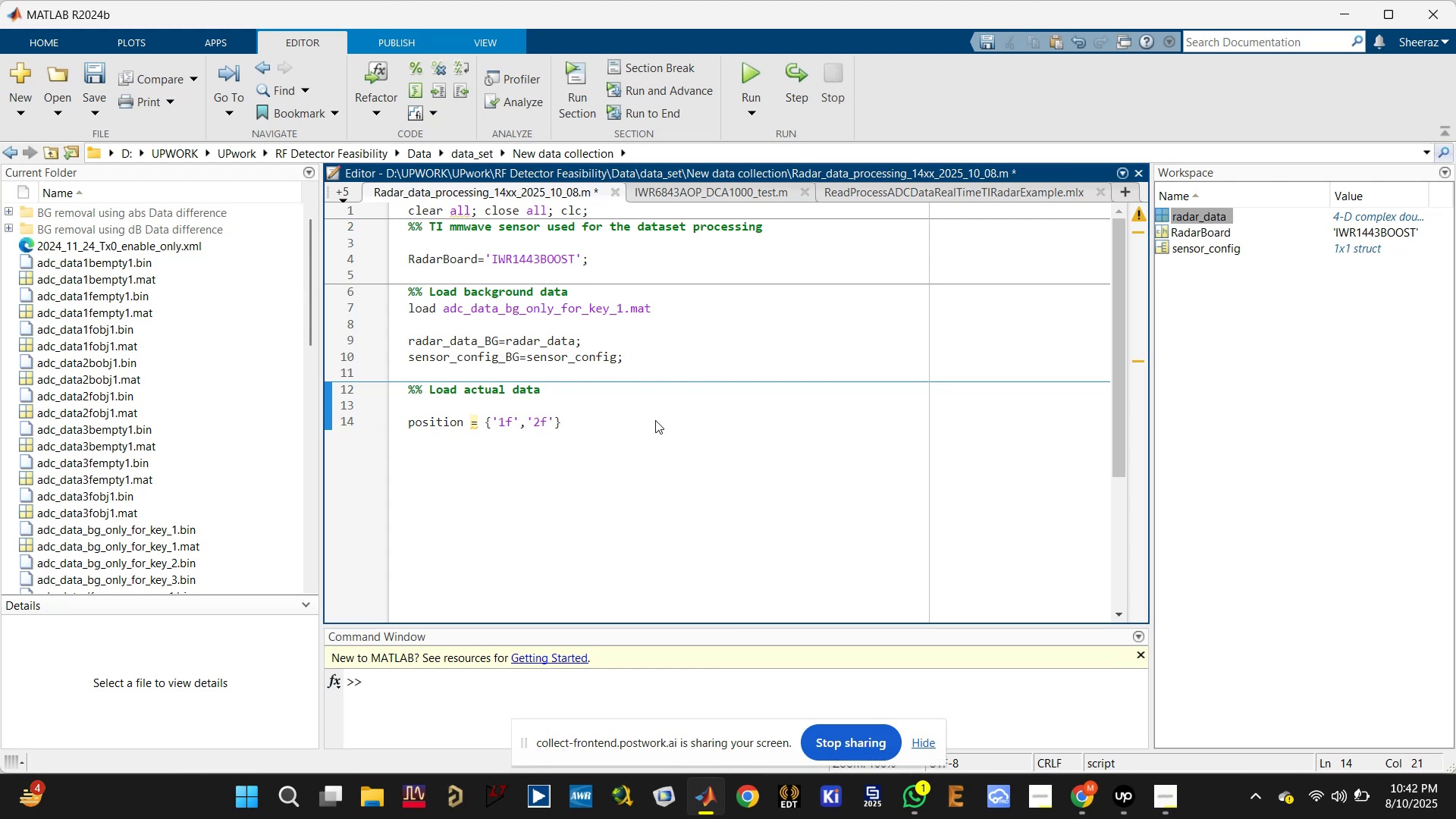 
key(ArrowRight)
 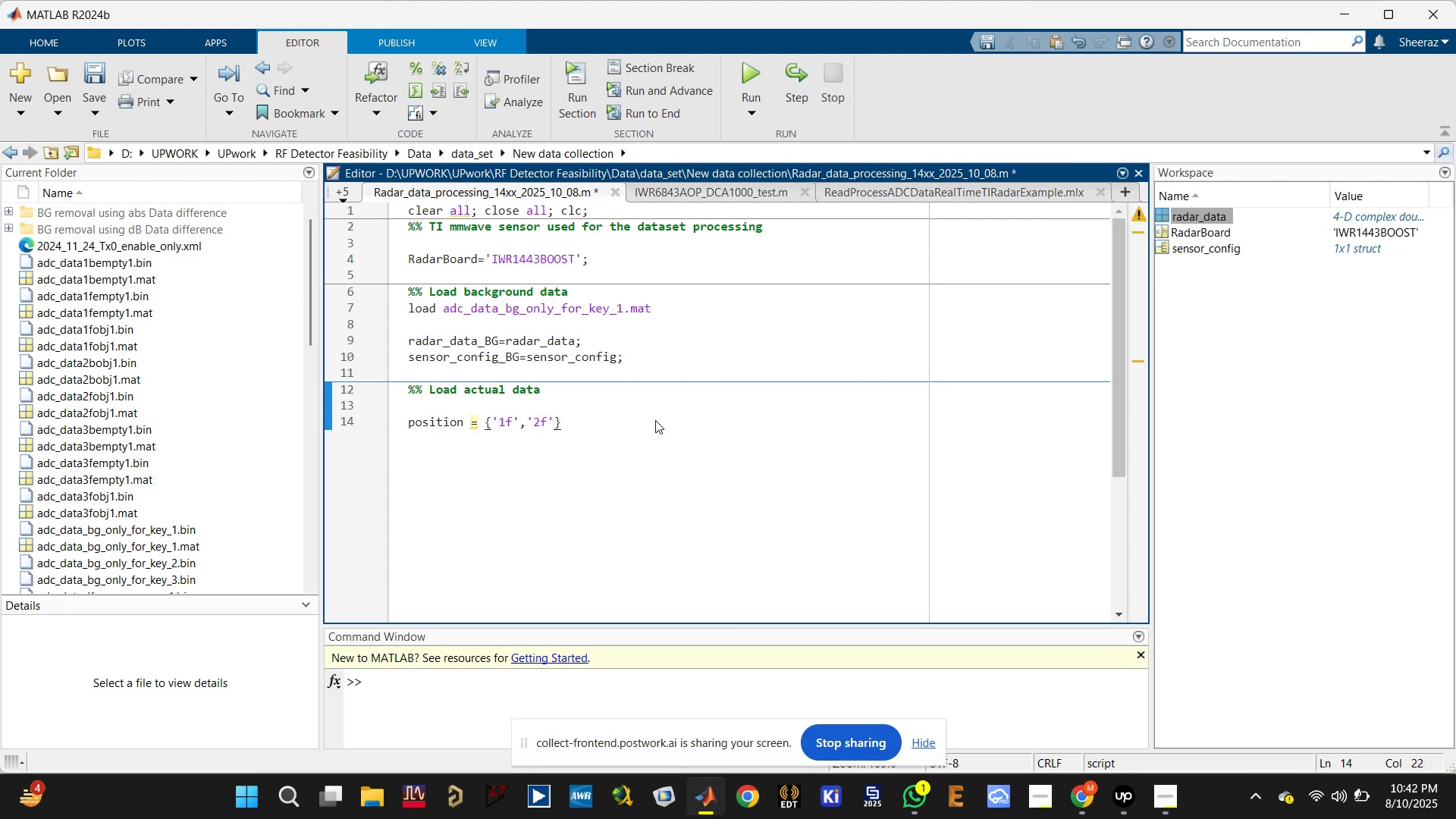 
type(,'3f)
 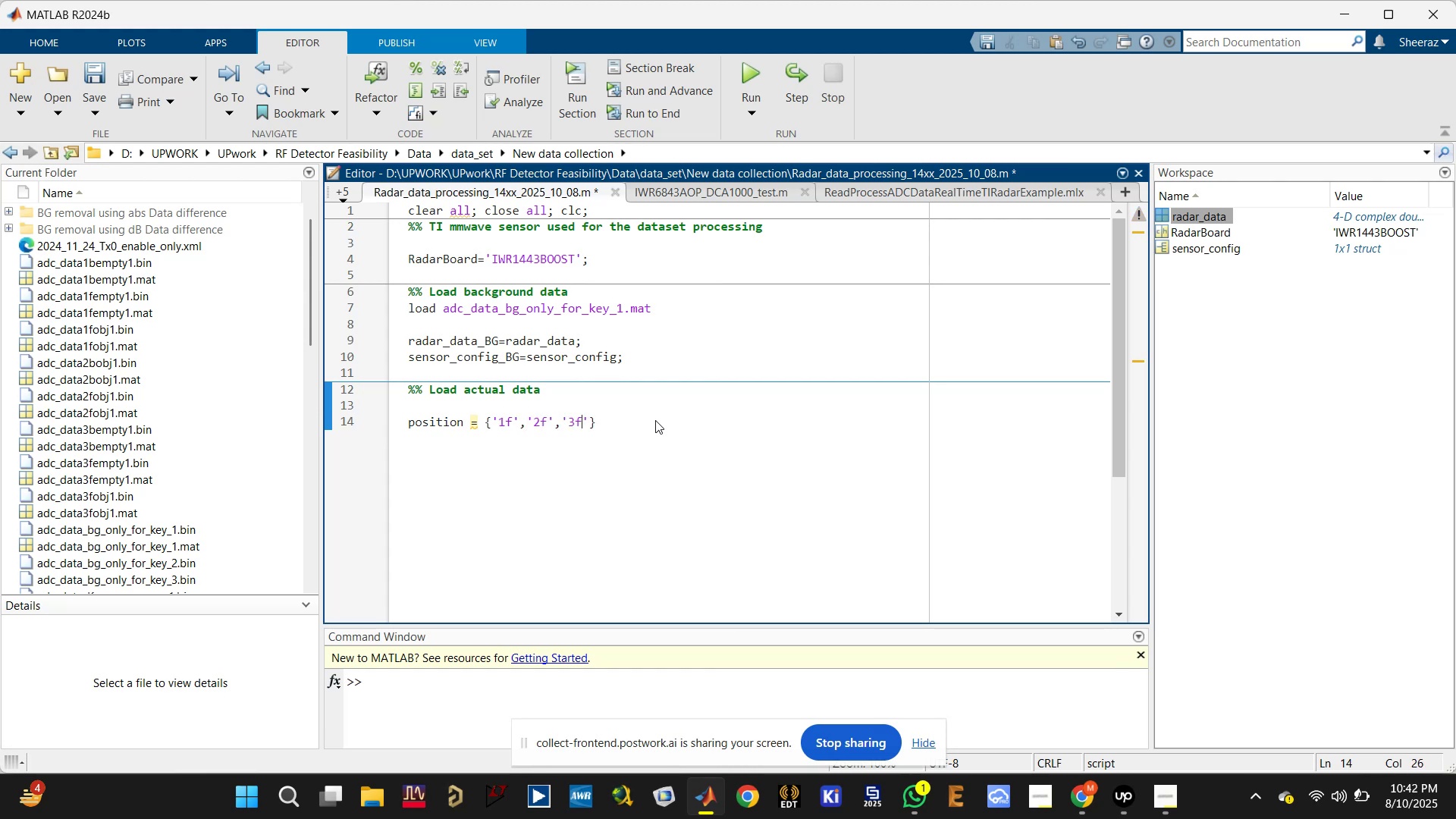 
key(ArrowRight)
 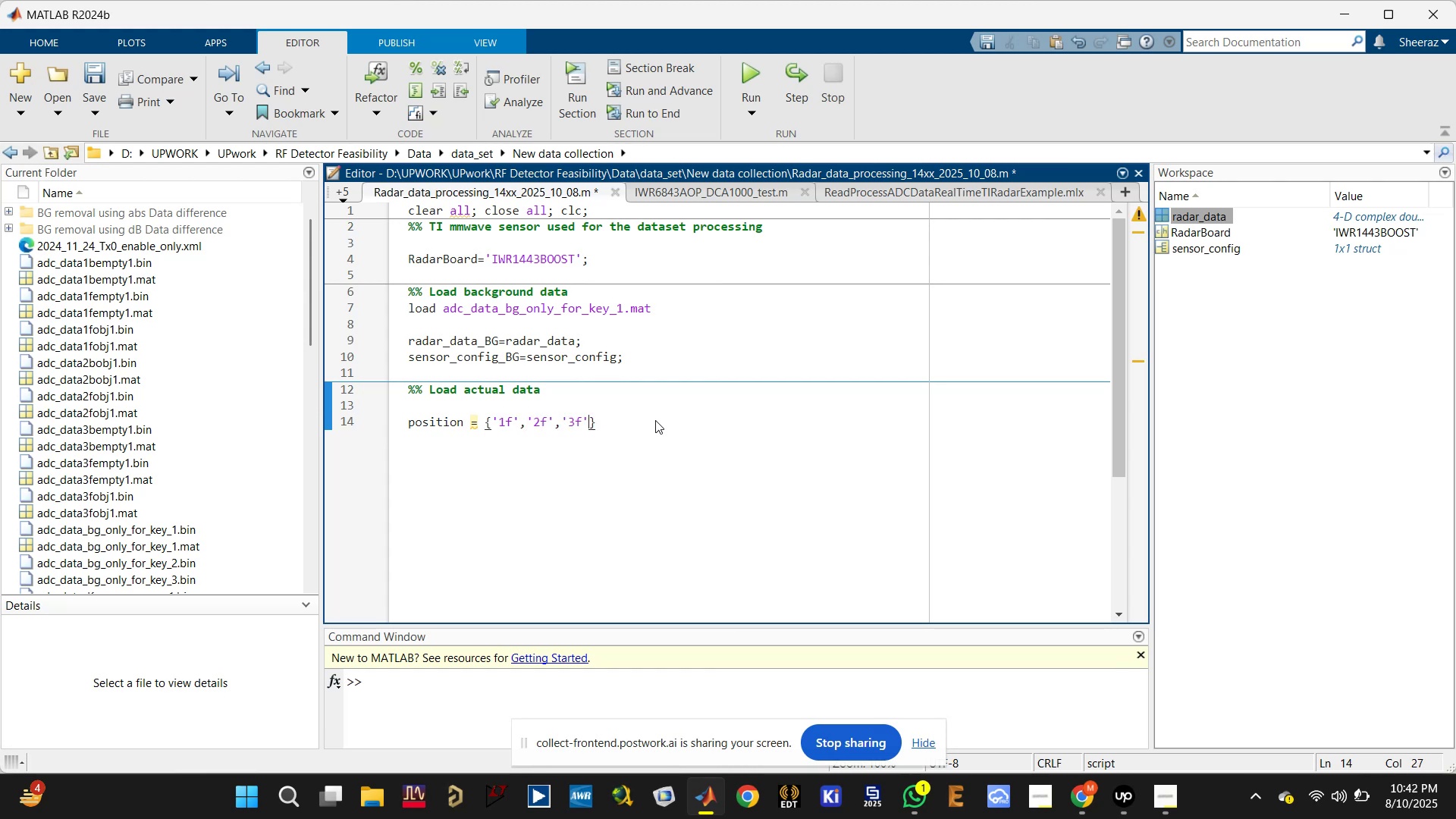 
type(,'1b)
 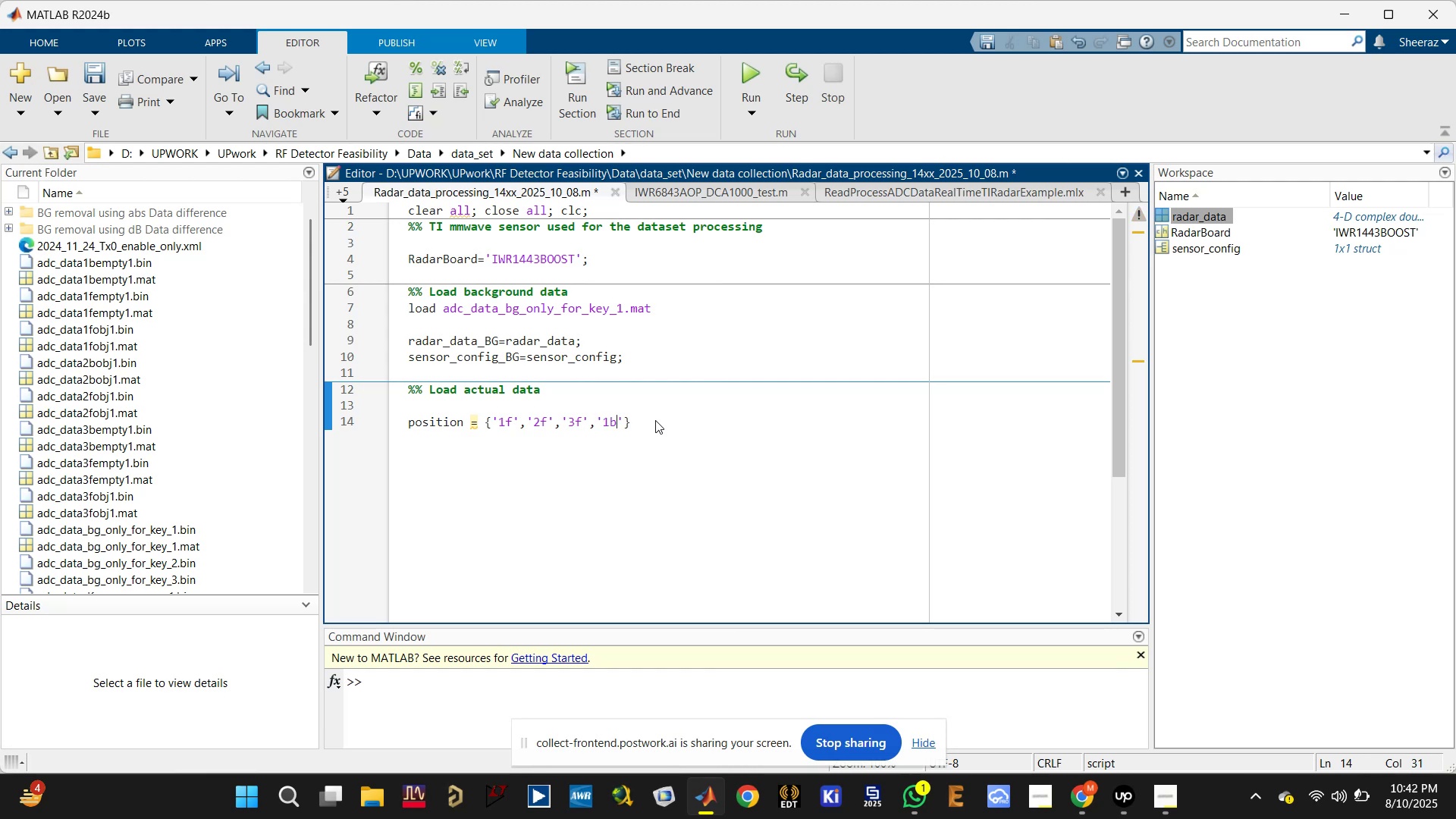 
key(ArrowRight)
 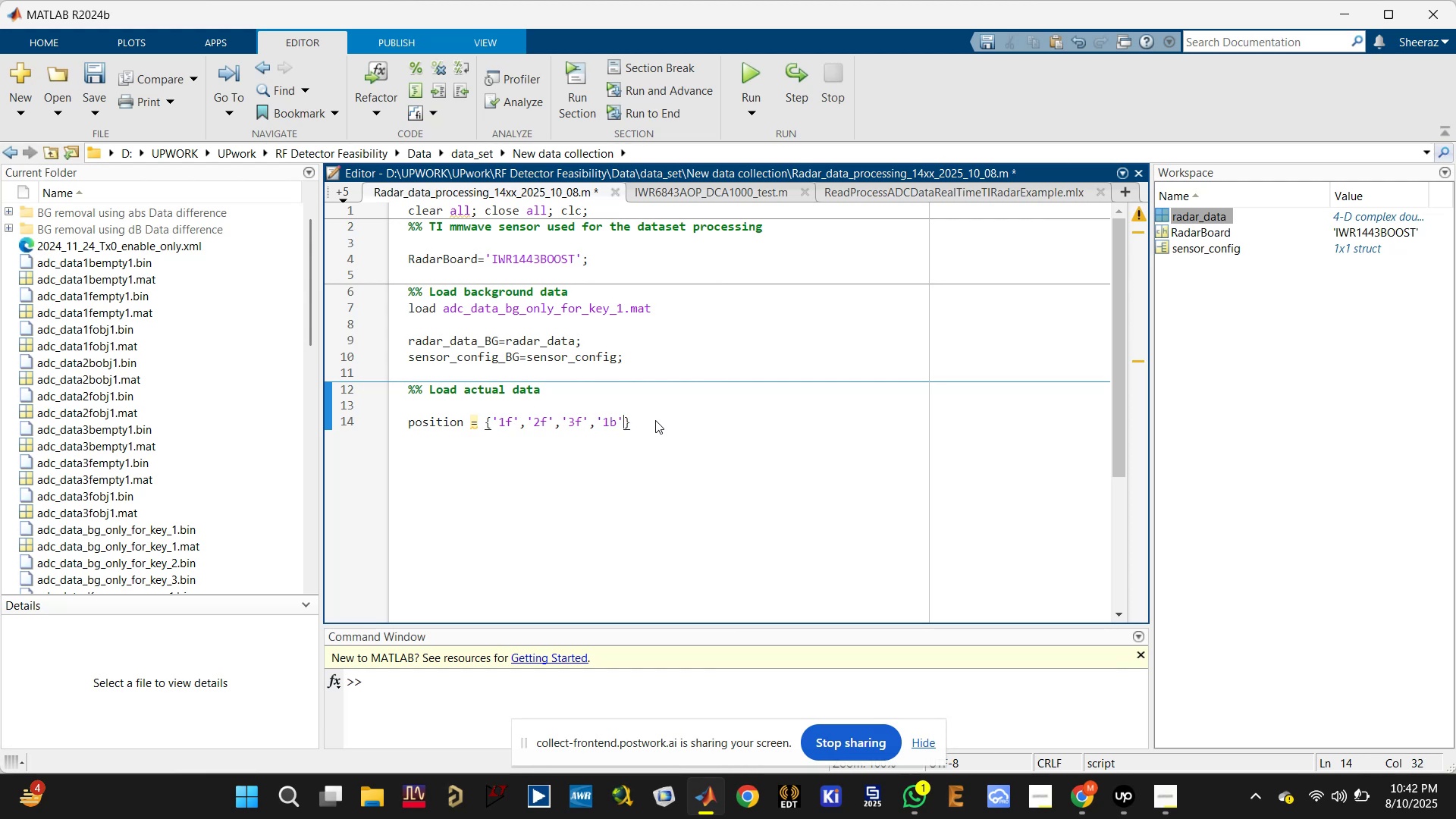 
type(,'2b)
 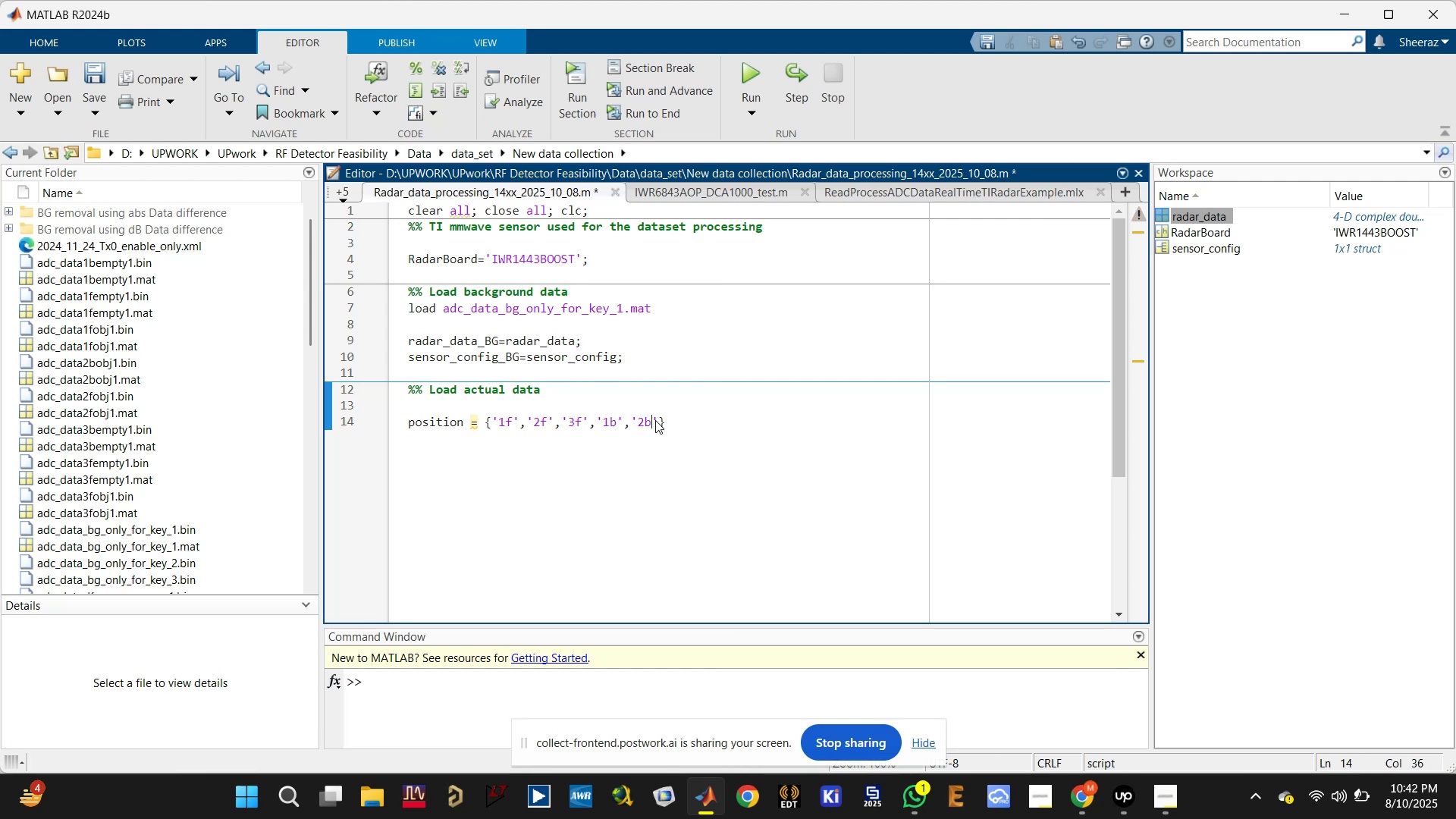 
key(ArrowRight)
 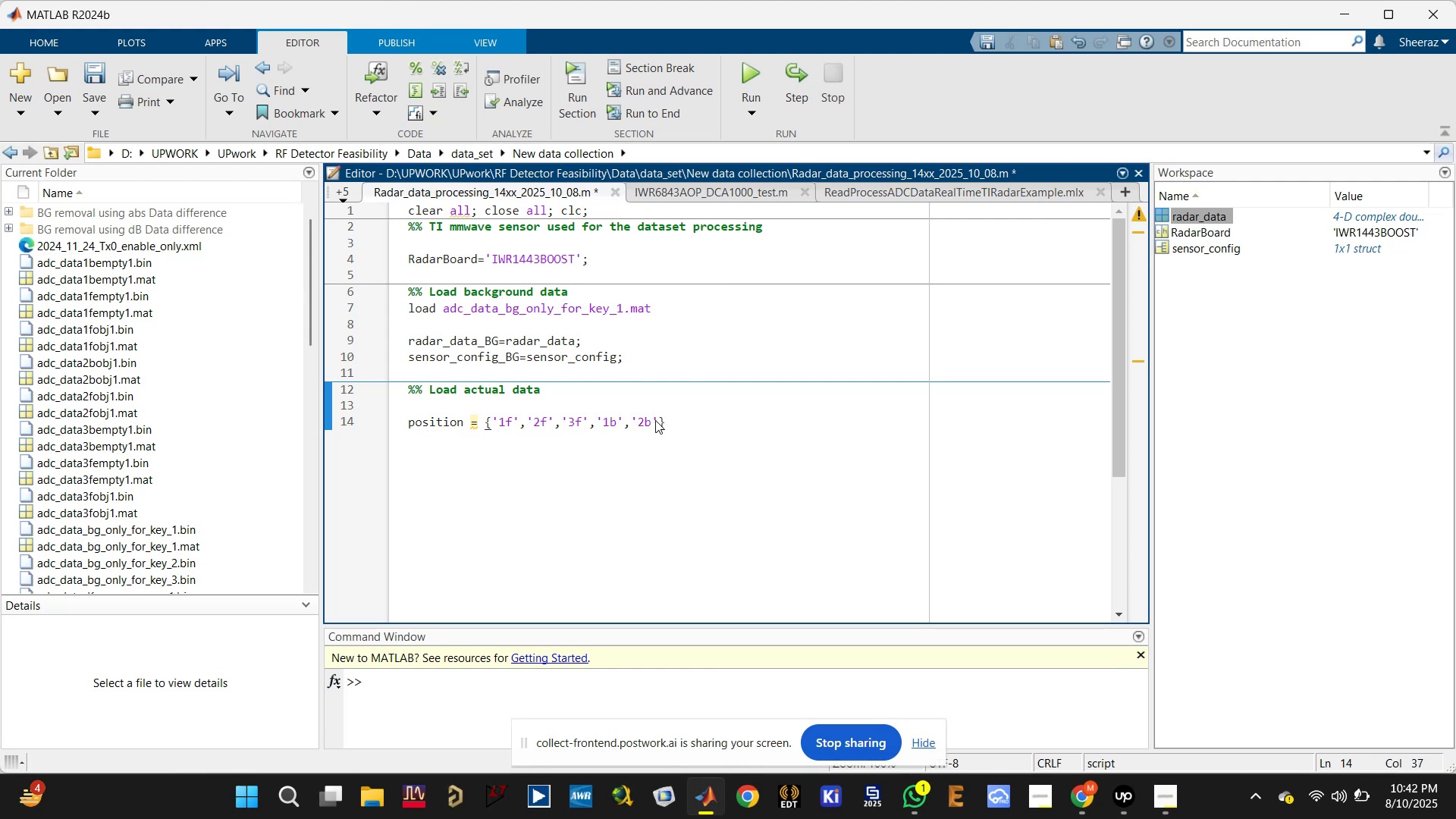 
type(,3b')
key(Backspace)
key(Backspace)
key(Backspace)
type('3b)
 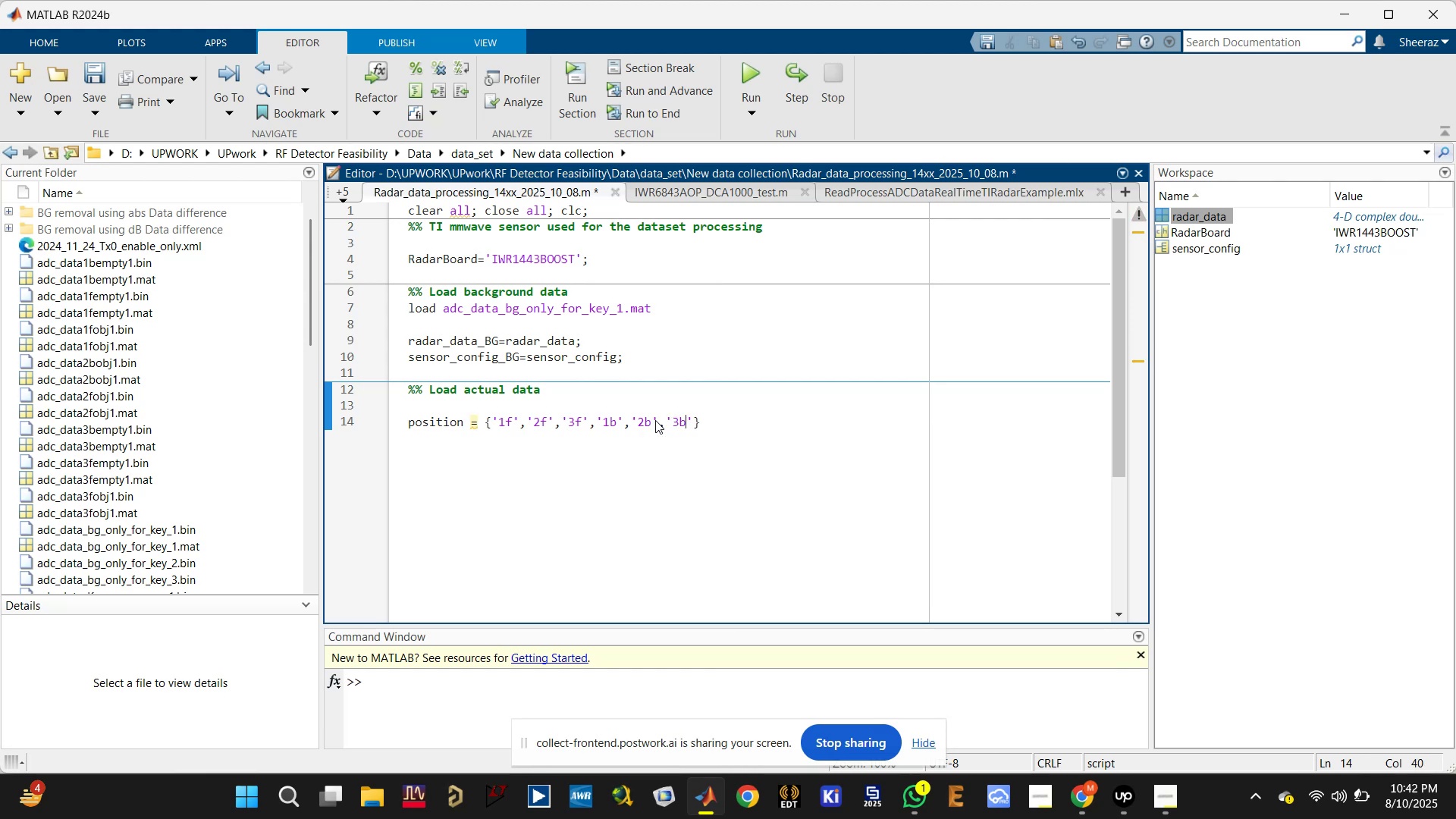 
key(ArrowRight)
 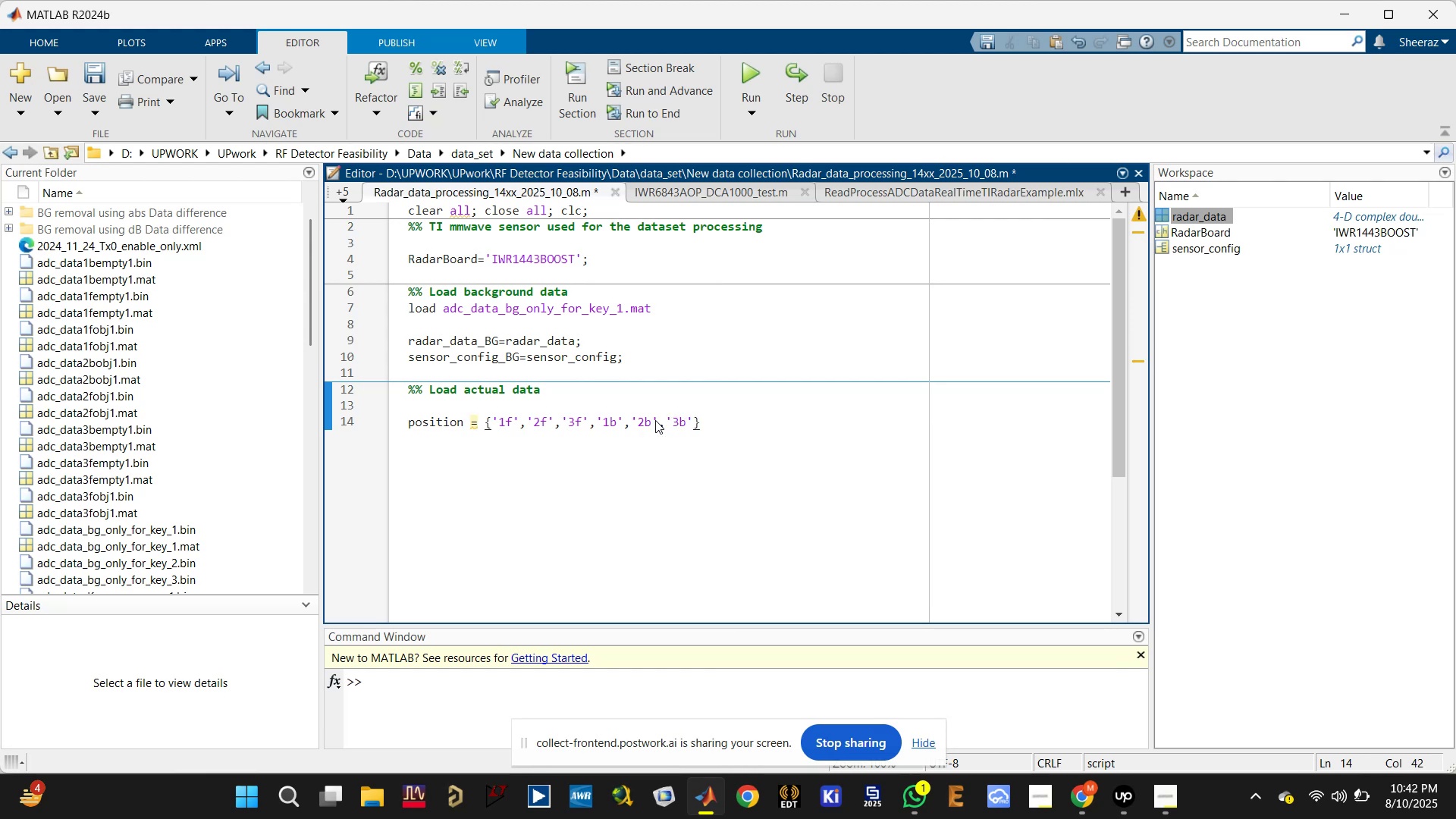 
type(,'Key_)
 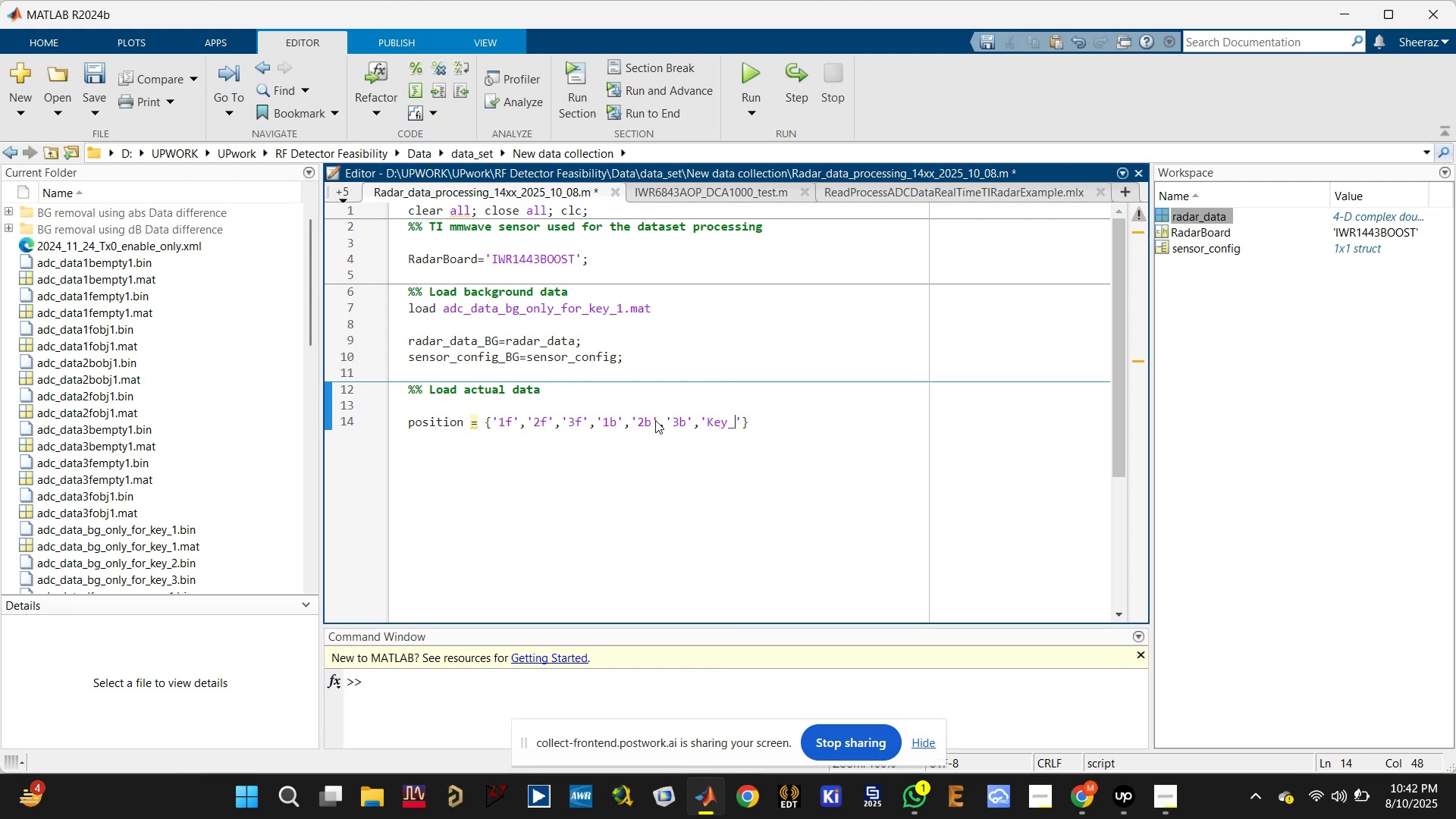 
left_click([827, 419])
 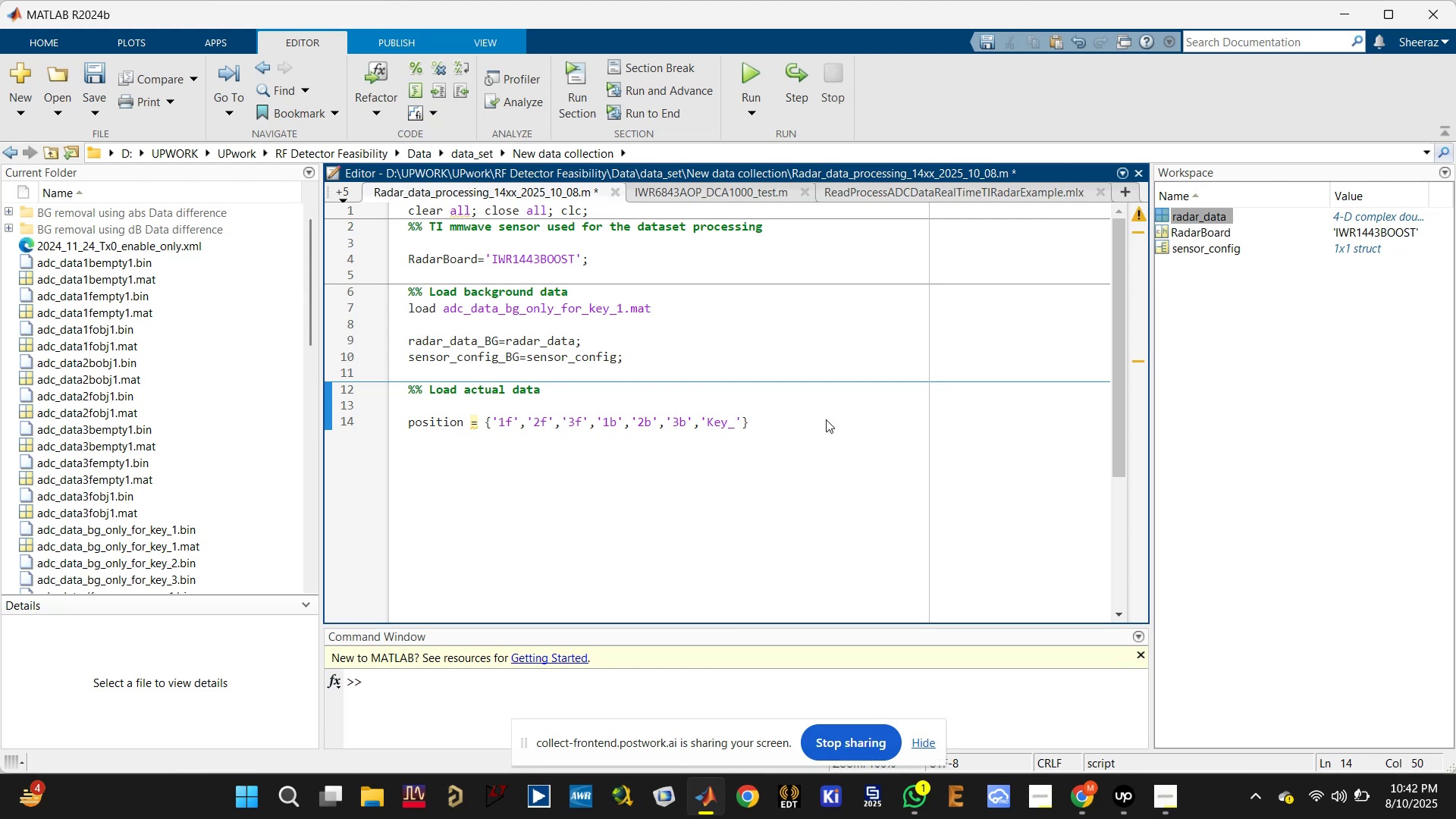 
key(Semicolon)
 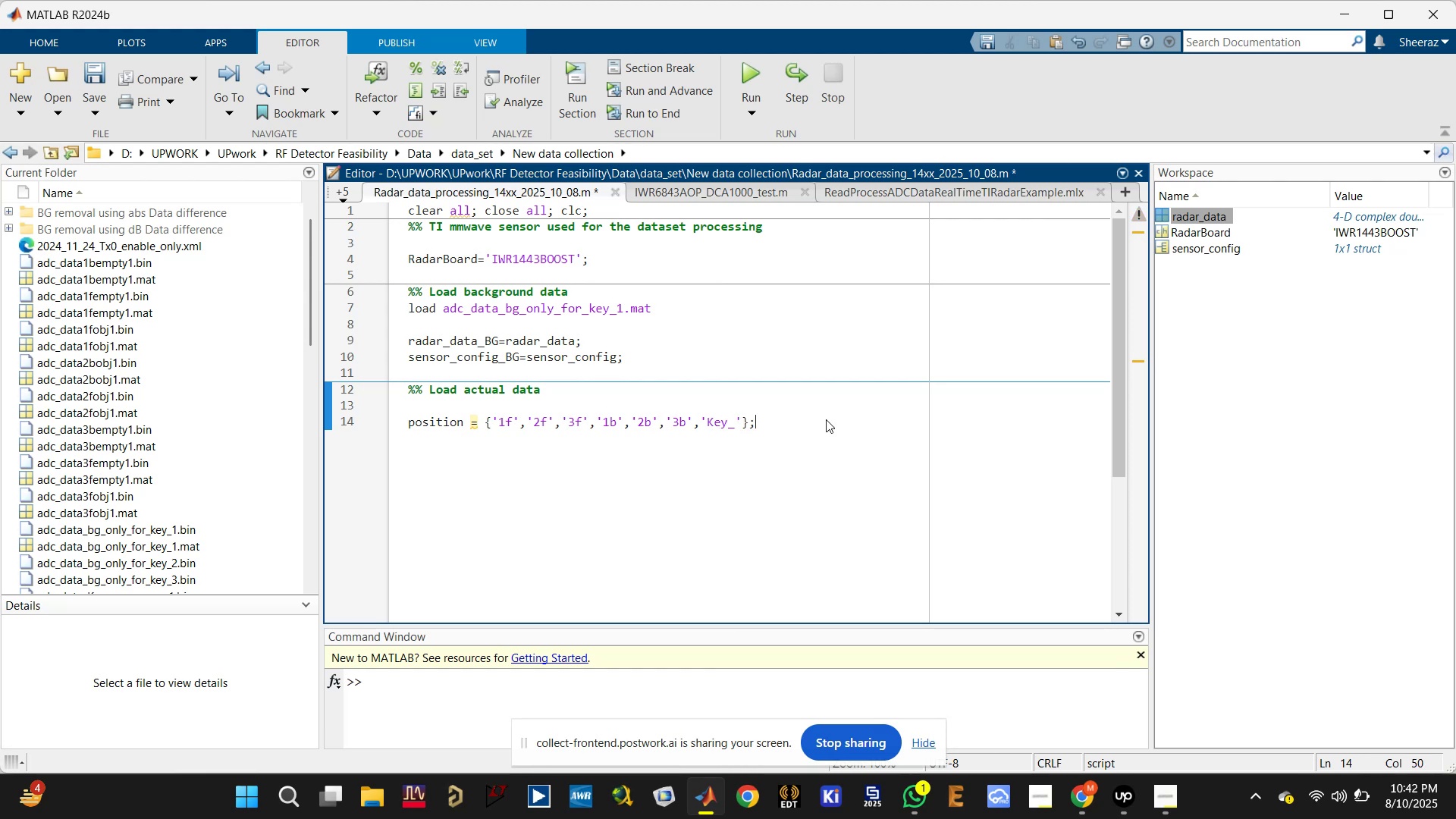 
key(Enter)
 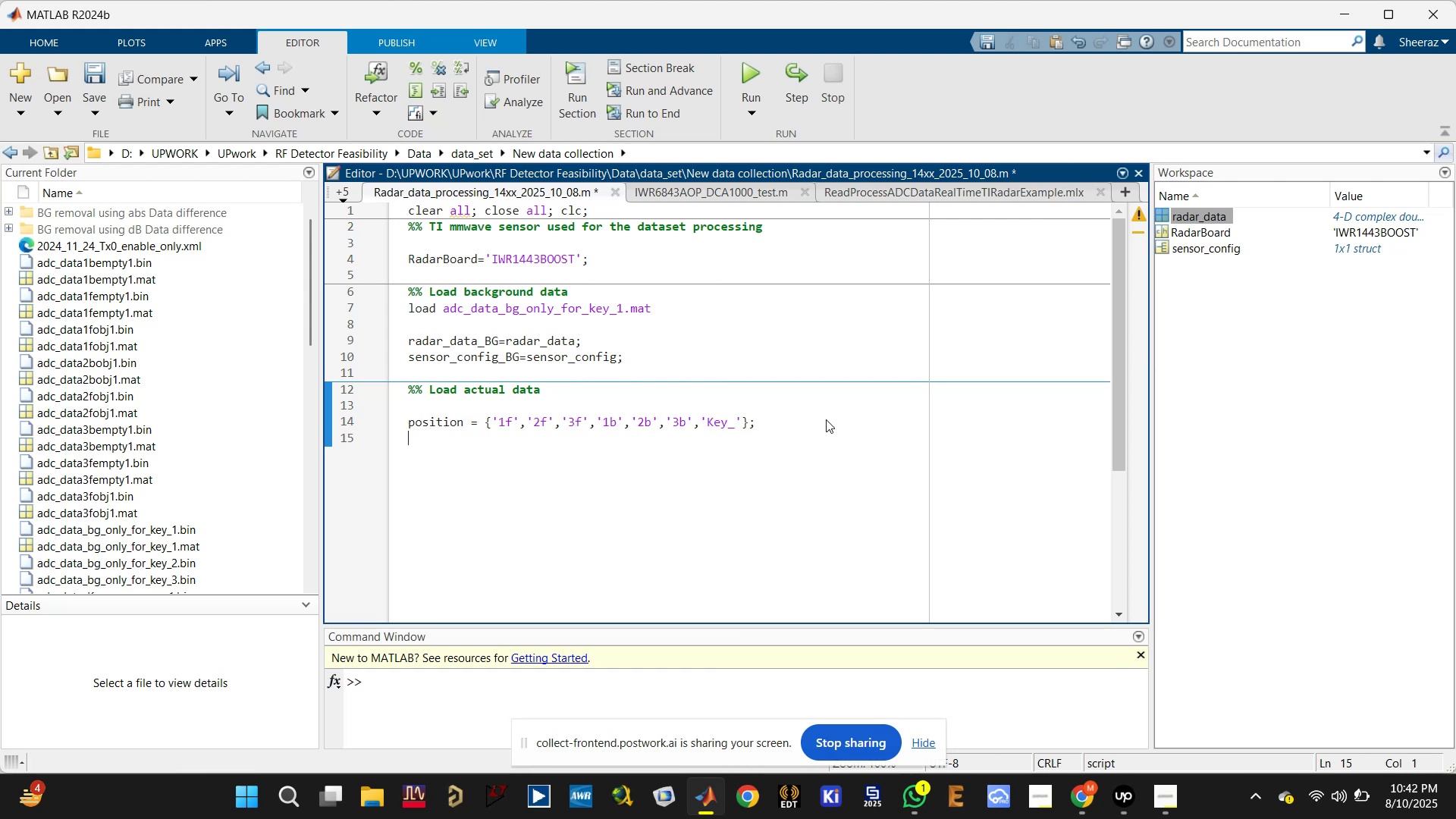 
type(experiment)
 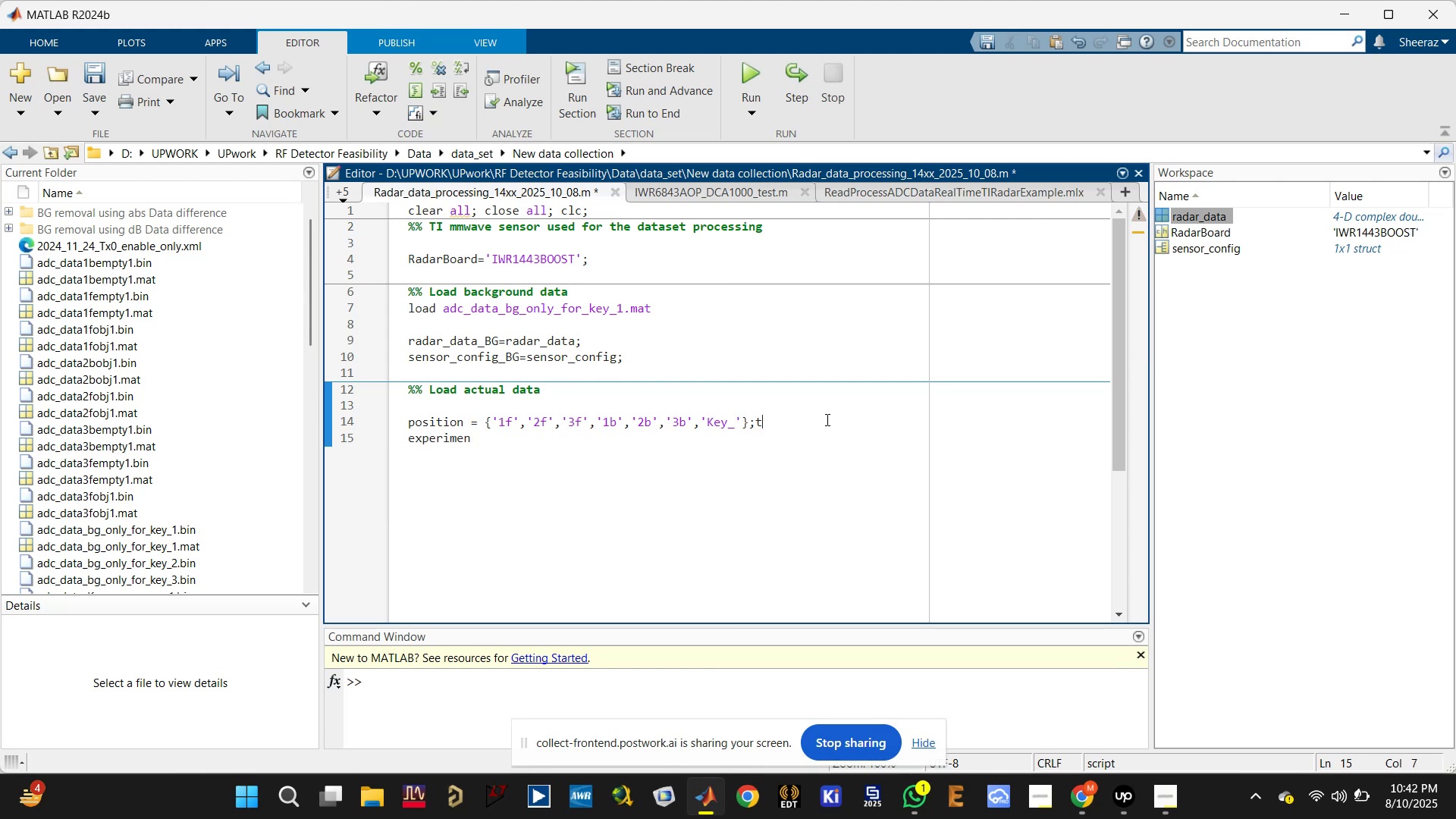 
left_click([826, 419])
 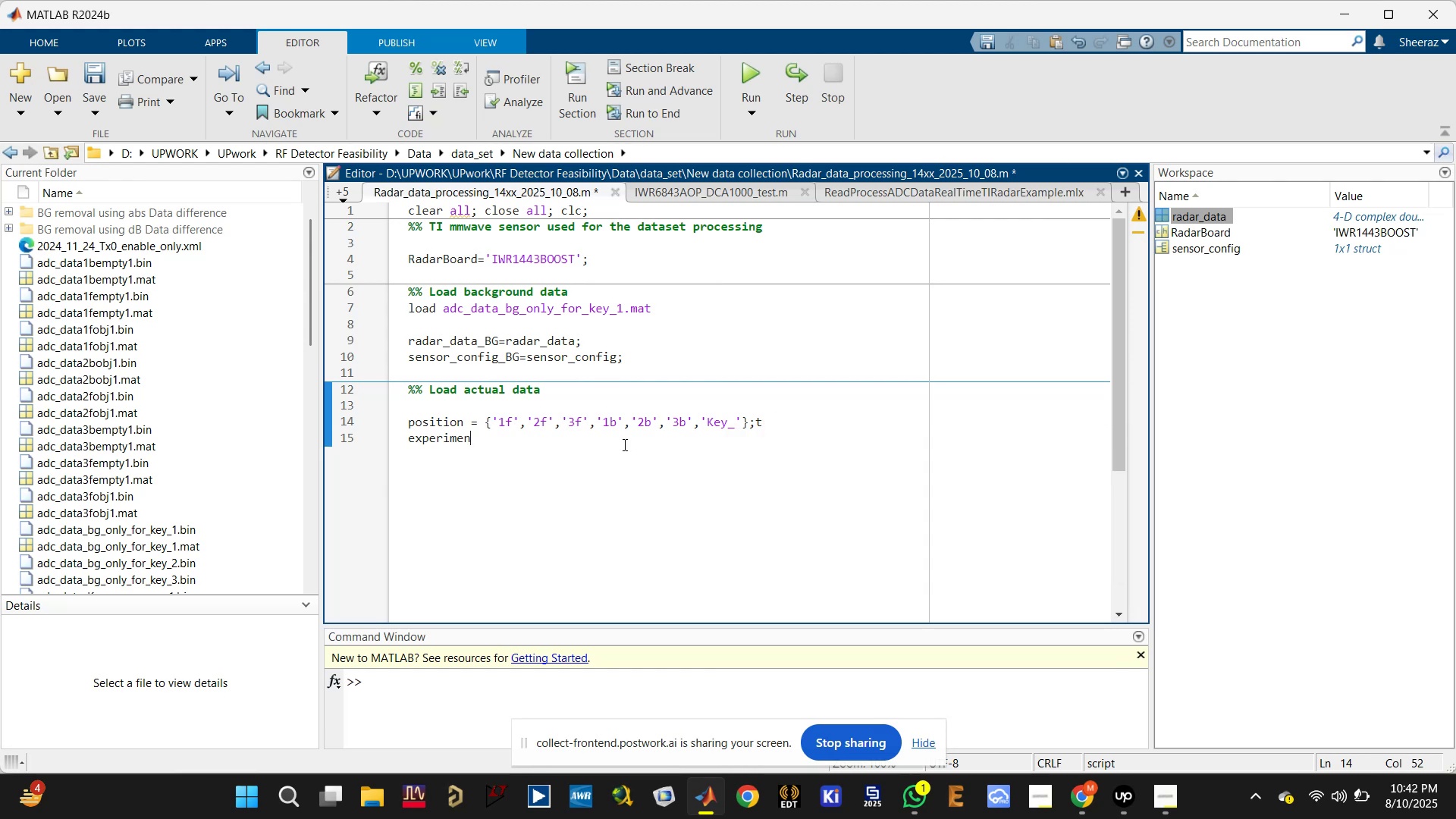 
double_click([770, 427])
 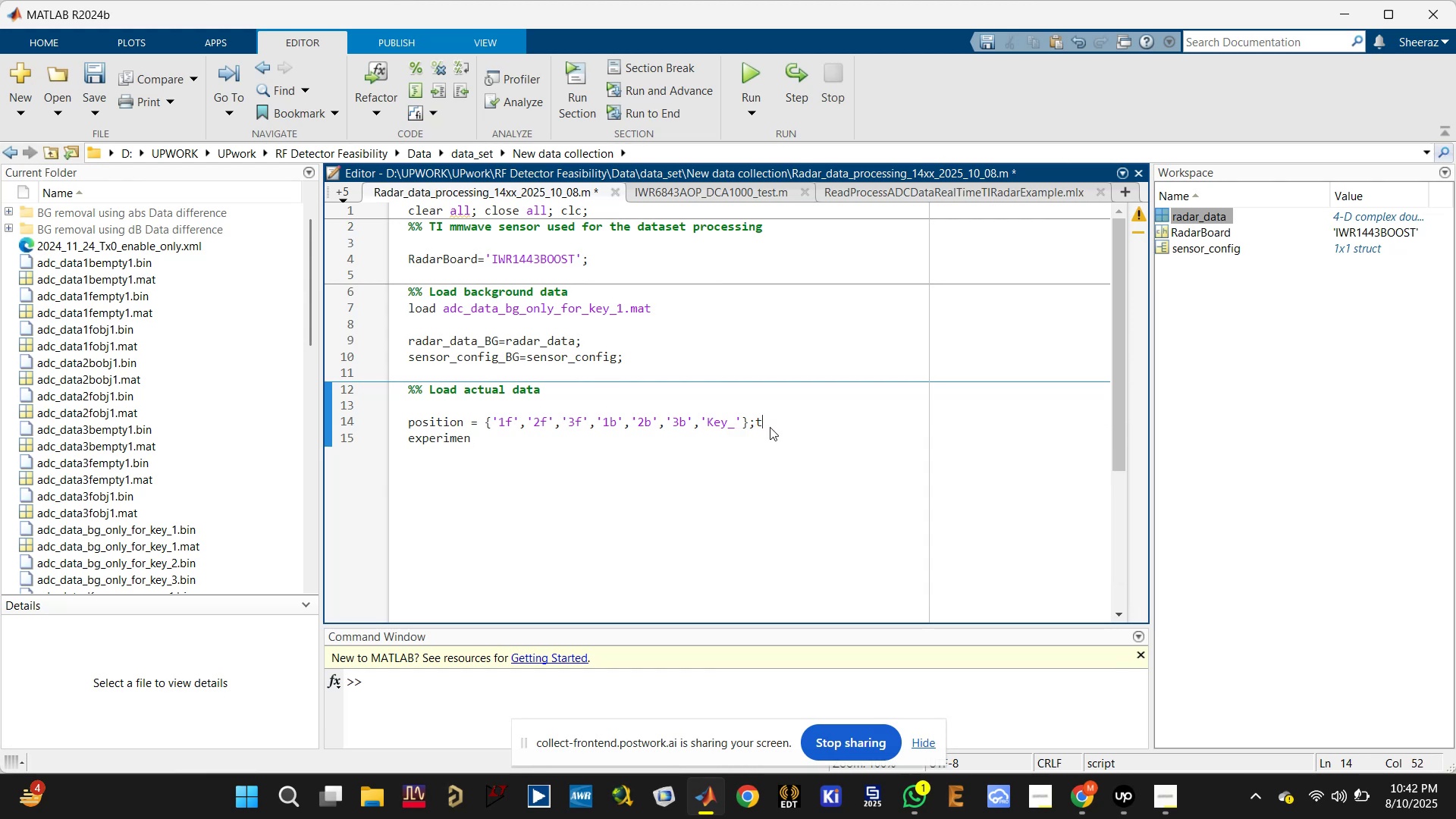 
key(Backspace)
 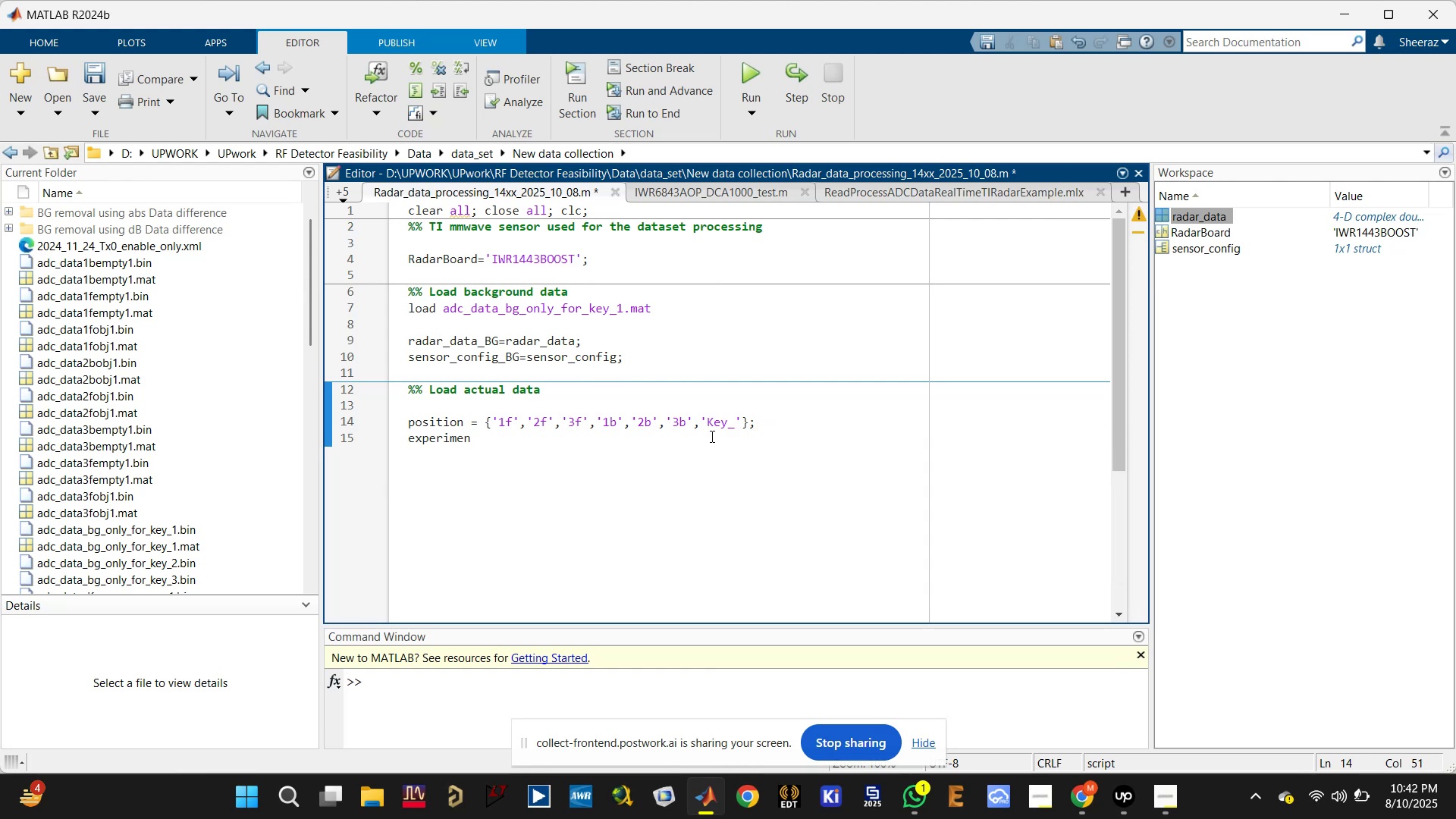 
left_click([677, 437])
 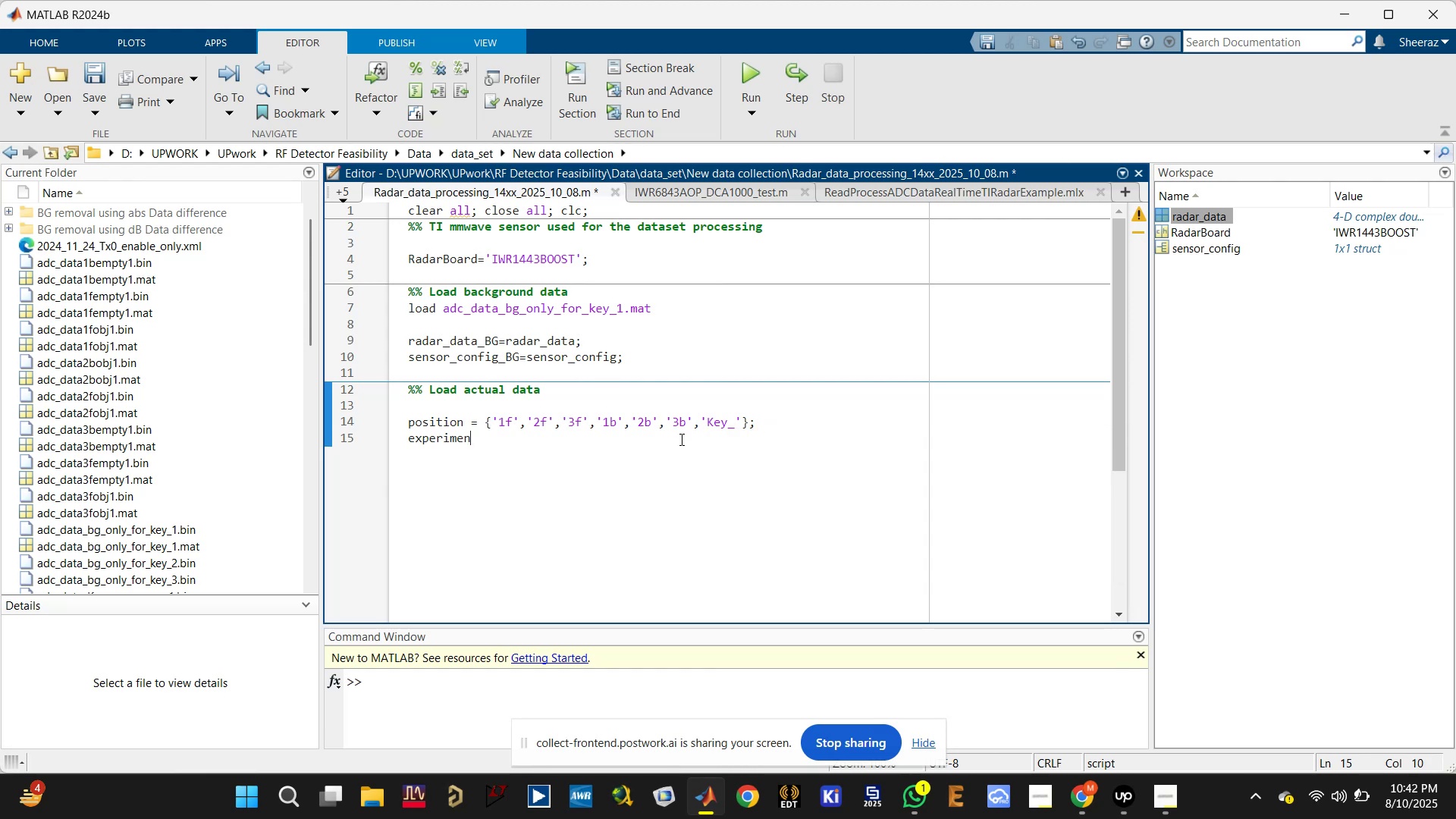 
type(t={'empty)
 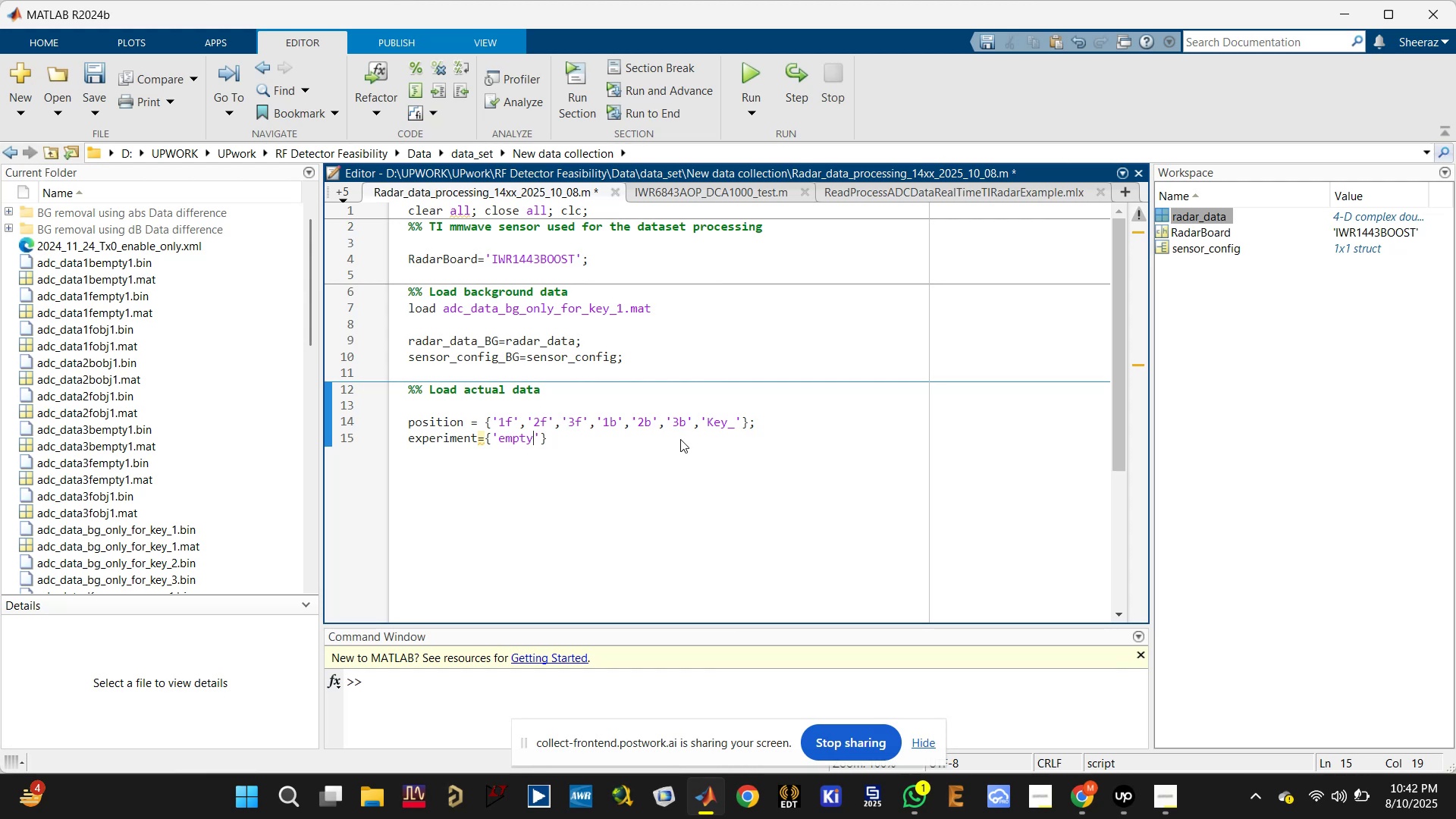 
key(ArrowRight)
 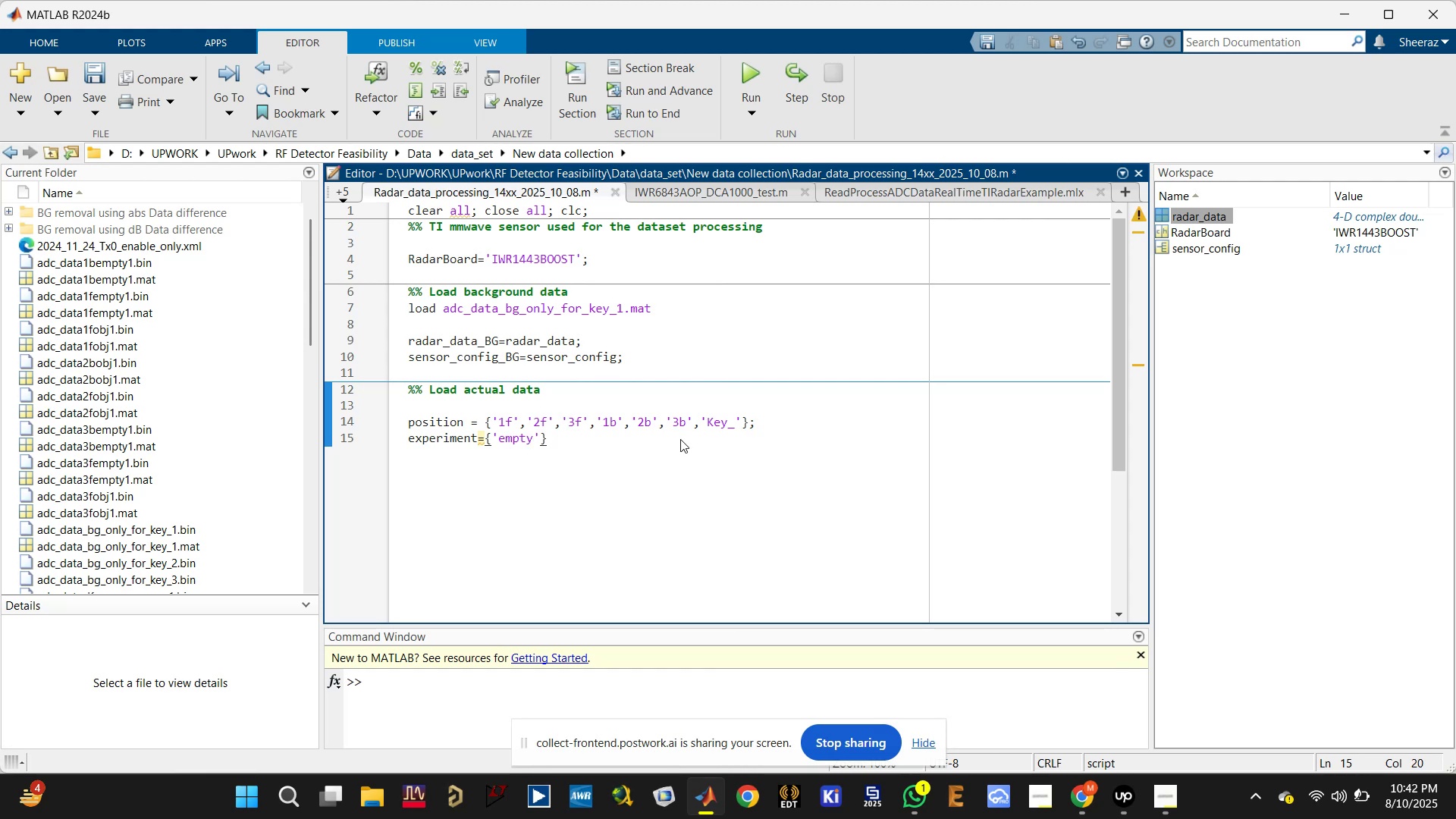 
type(,'obj)
 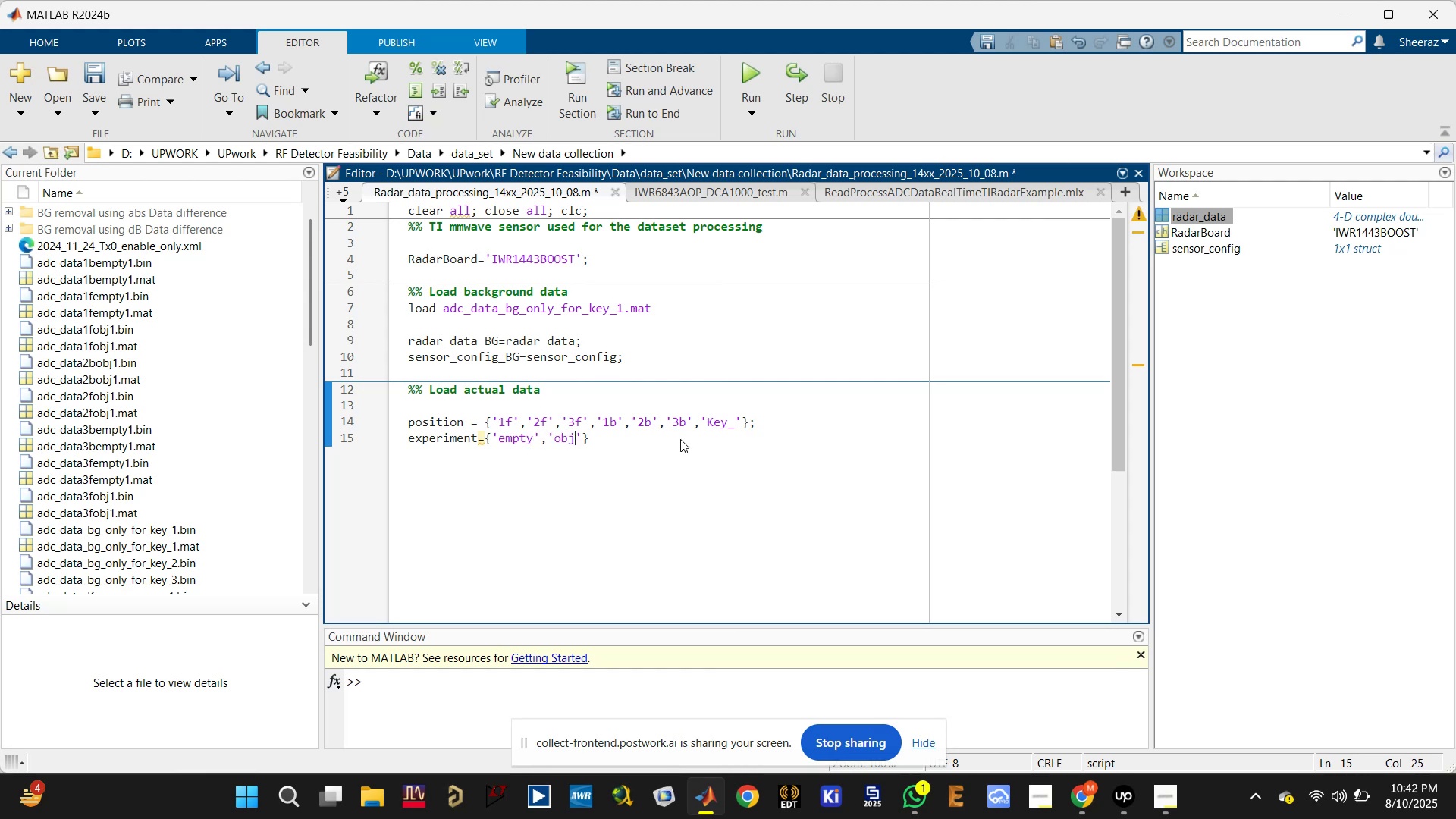 
key(ArrowRight)
 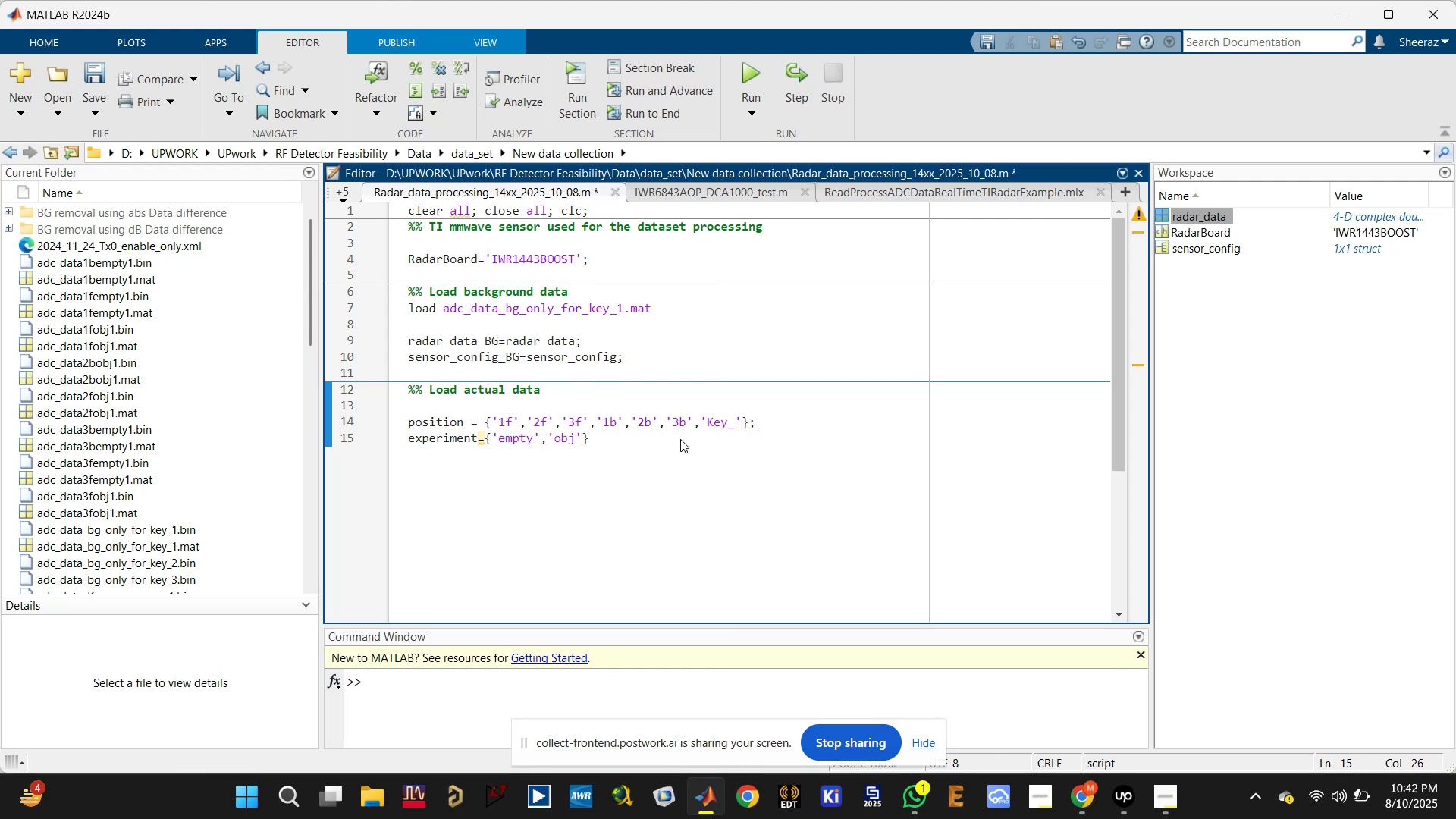 
type(,'cross_range)
 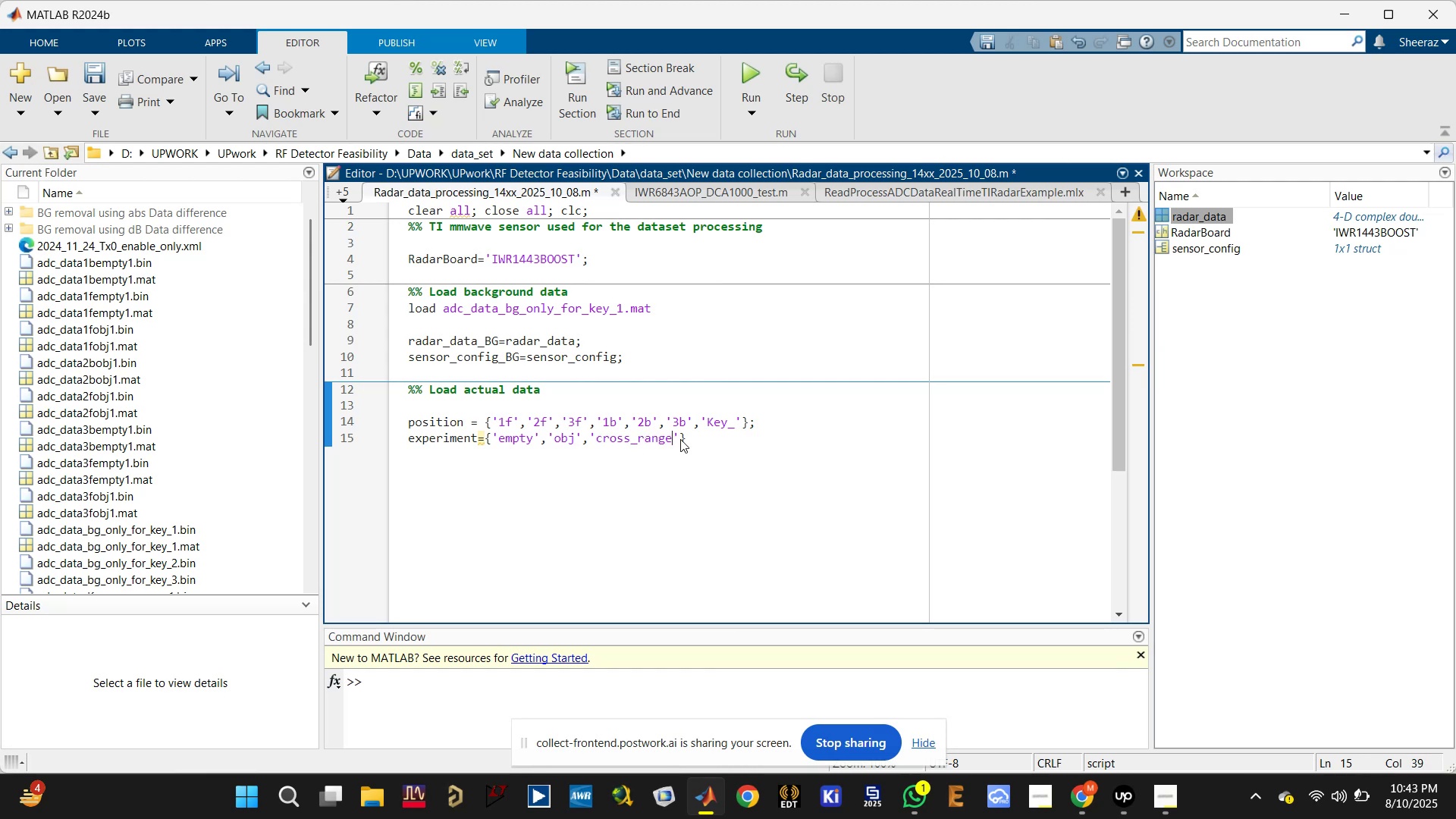 
left_click([727, 435])
 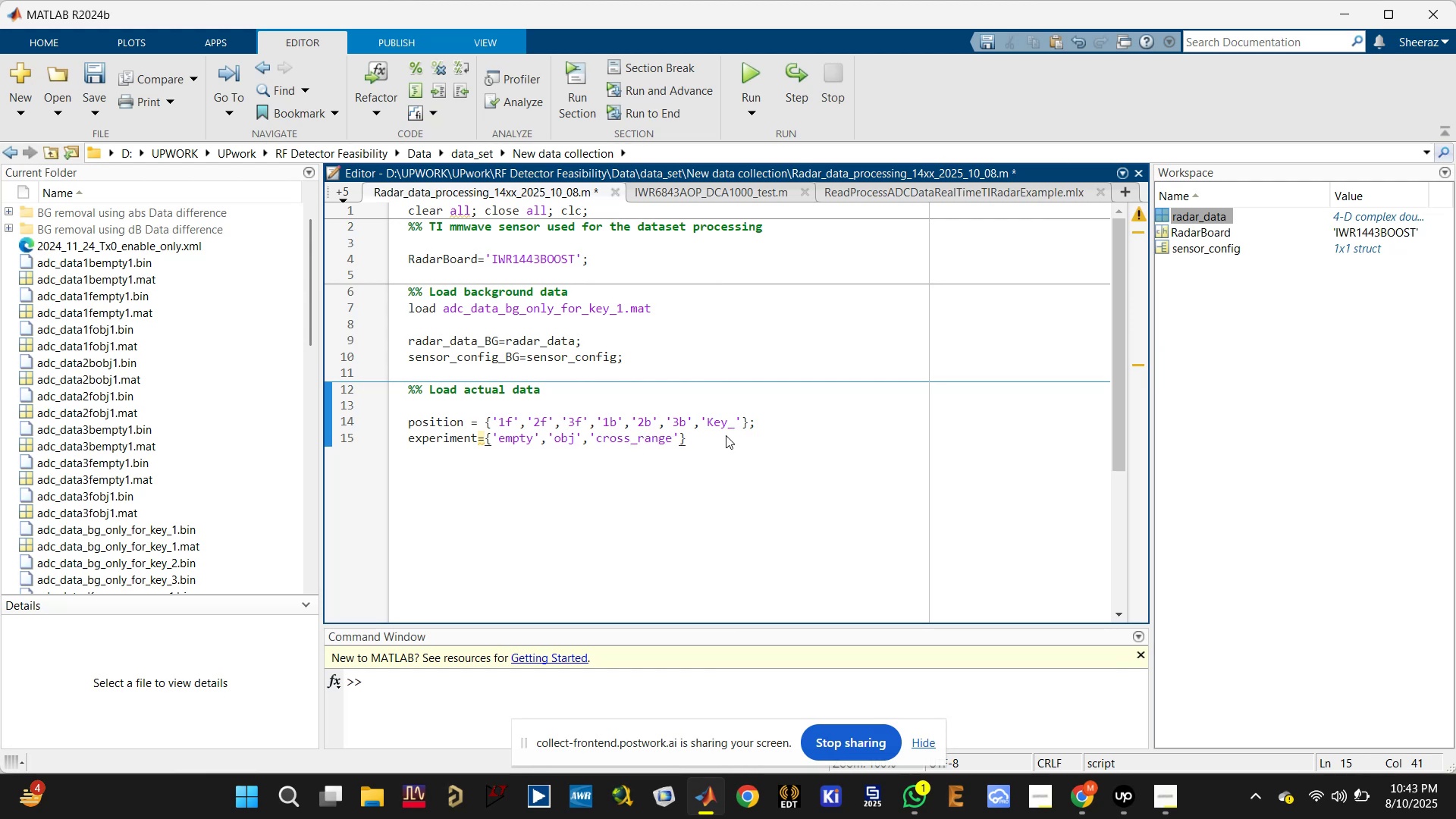 
key(Semicolon)
 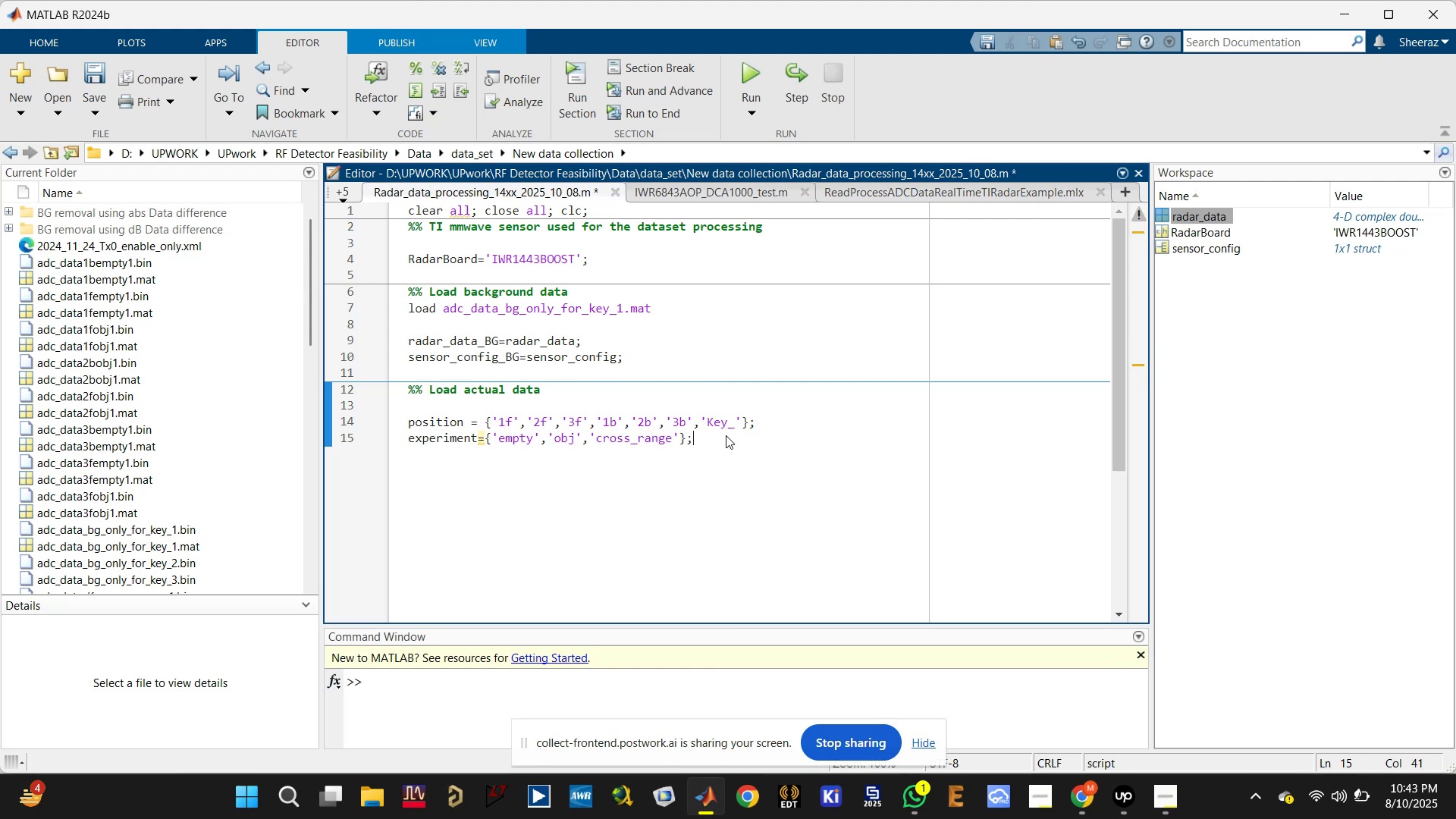 
key(Enter)
 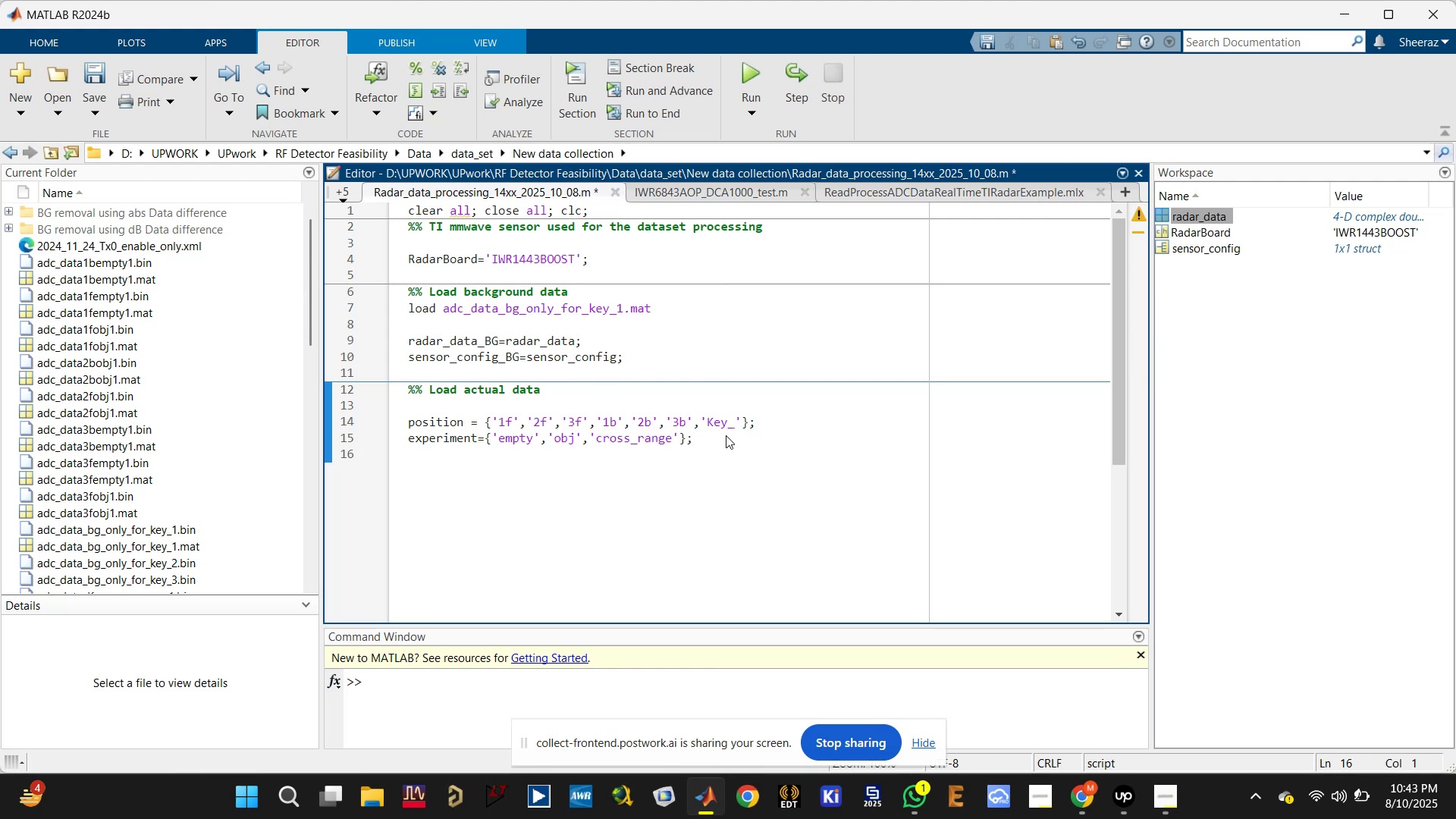 
key(Enter)
 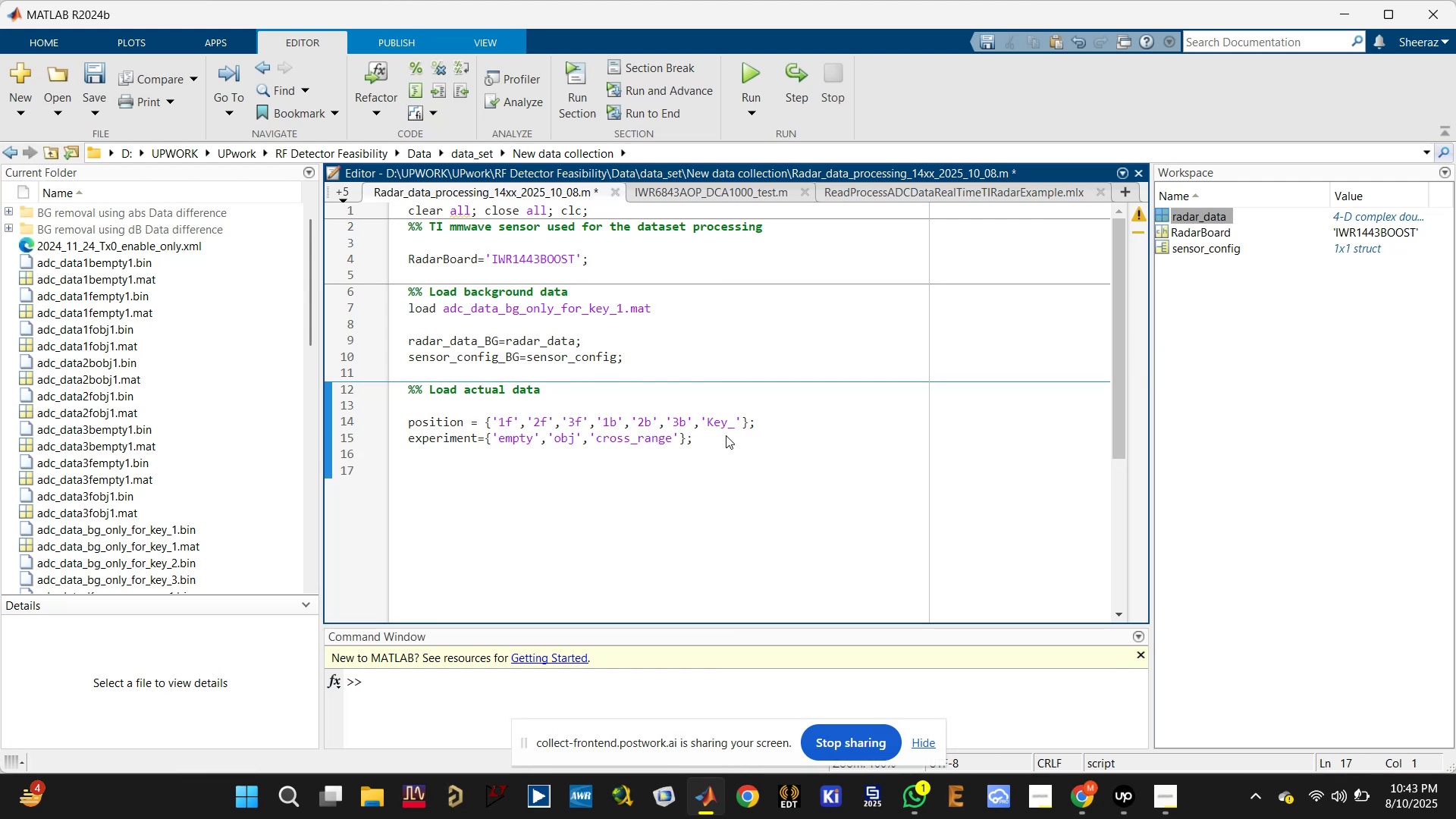 
key(BracketLeft)
 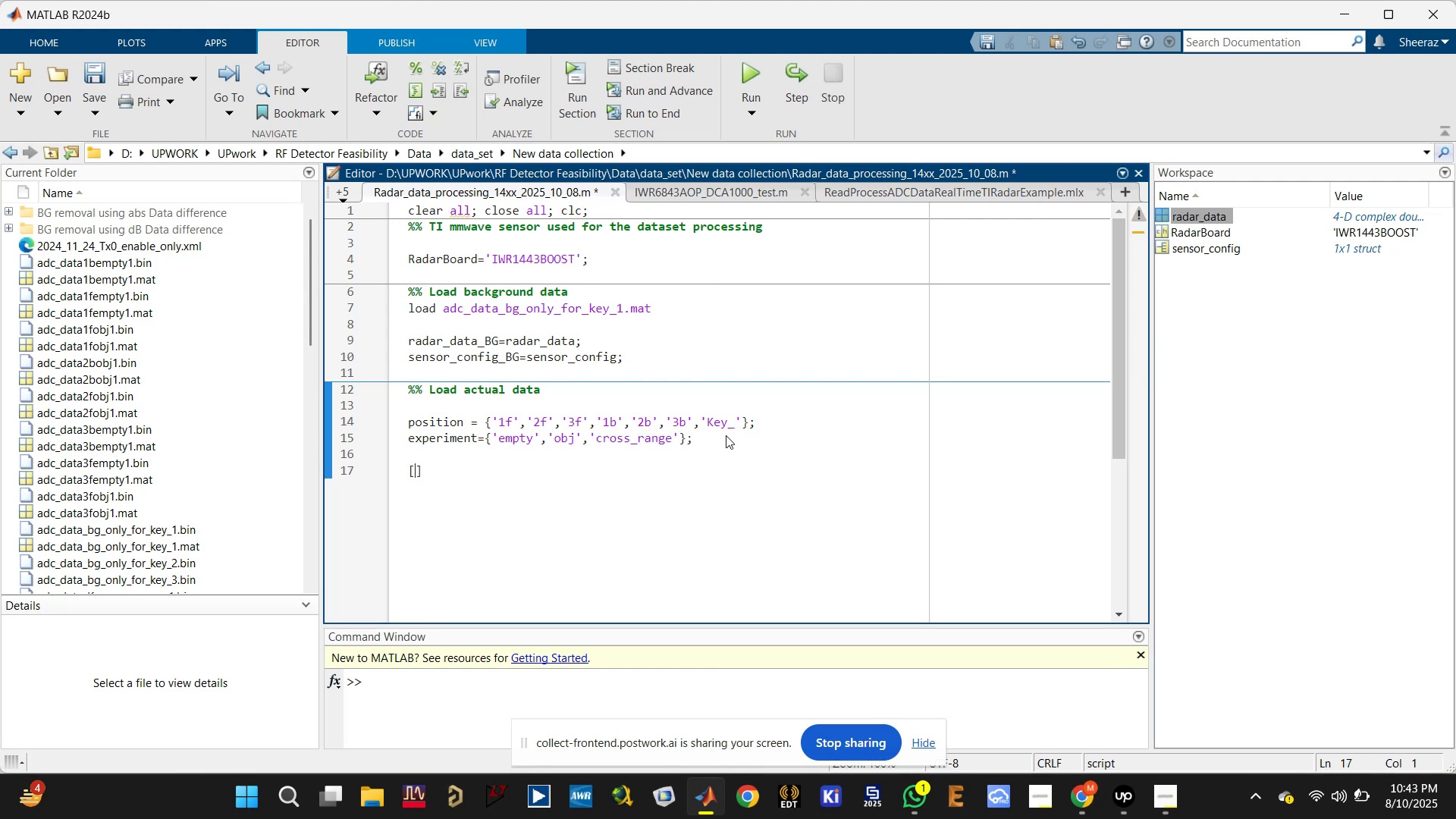 
key(BracketRight)
 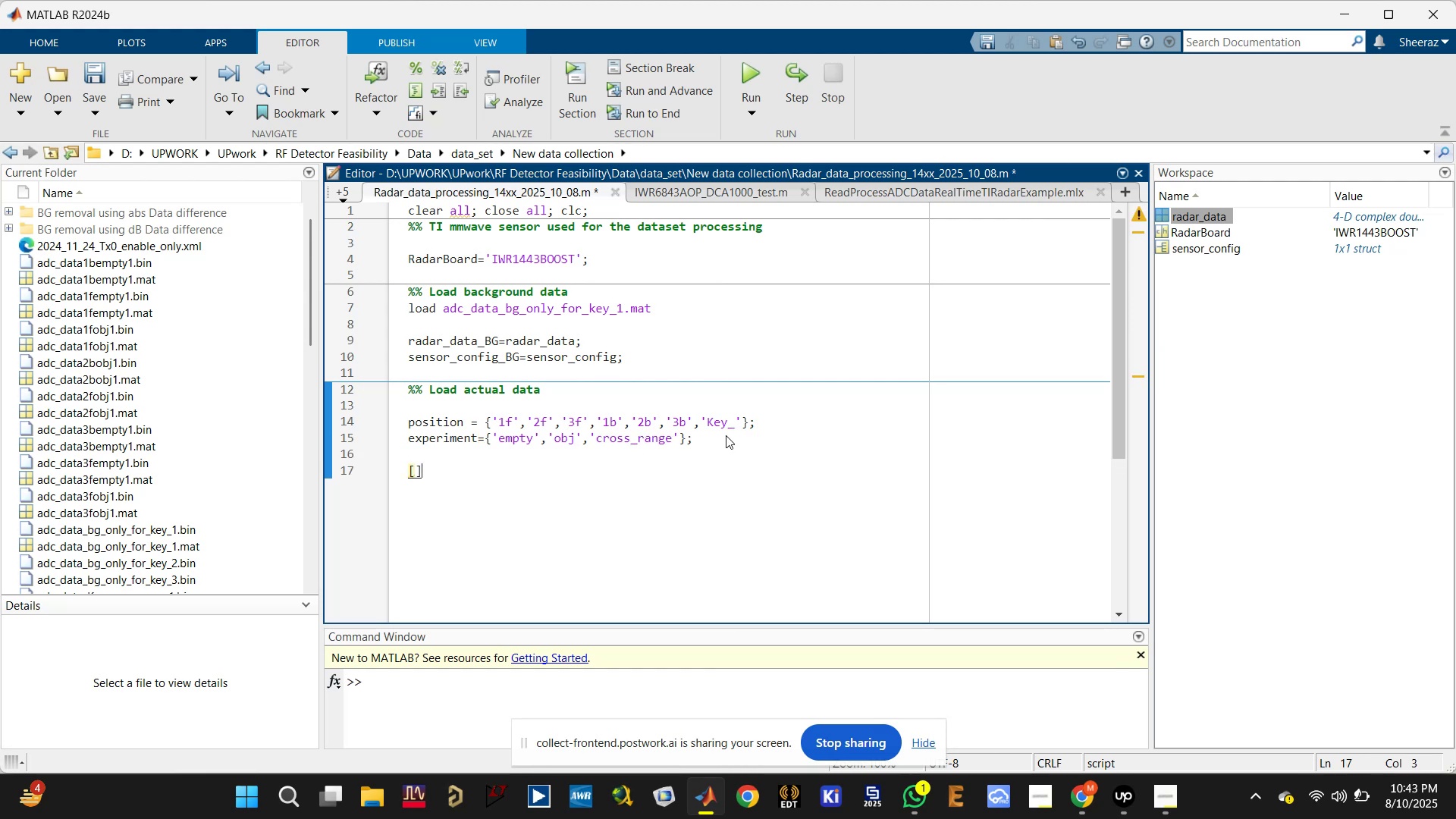 
key(ArrowLeft)
 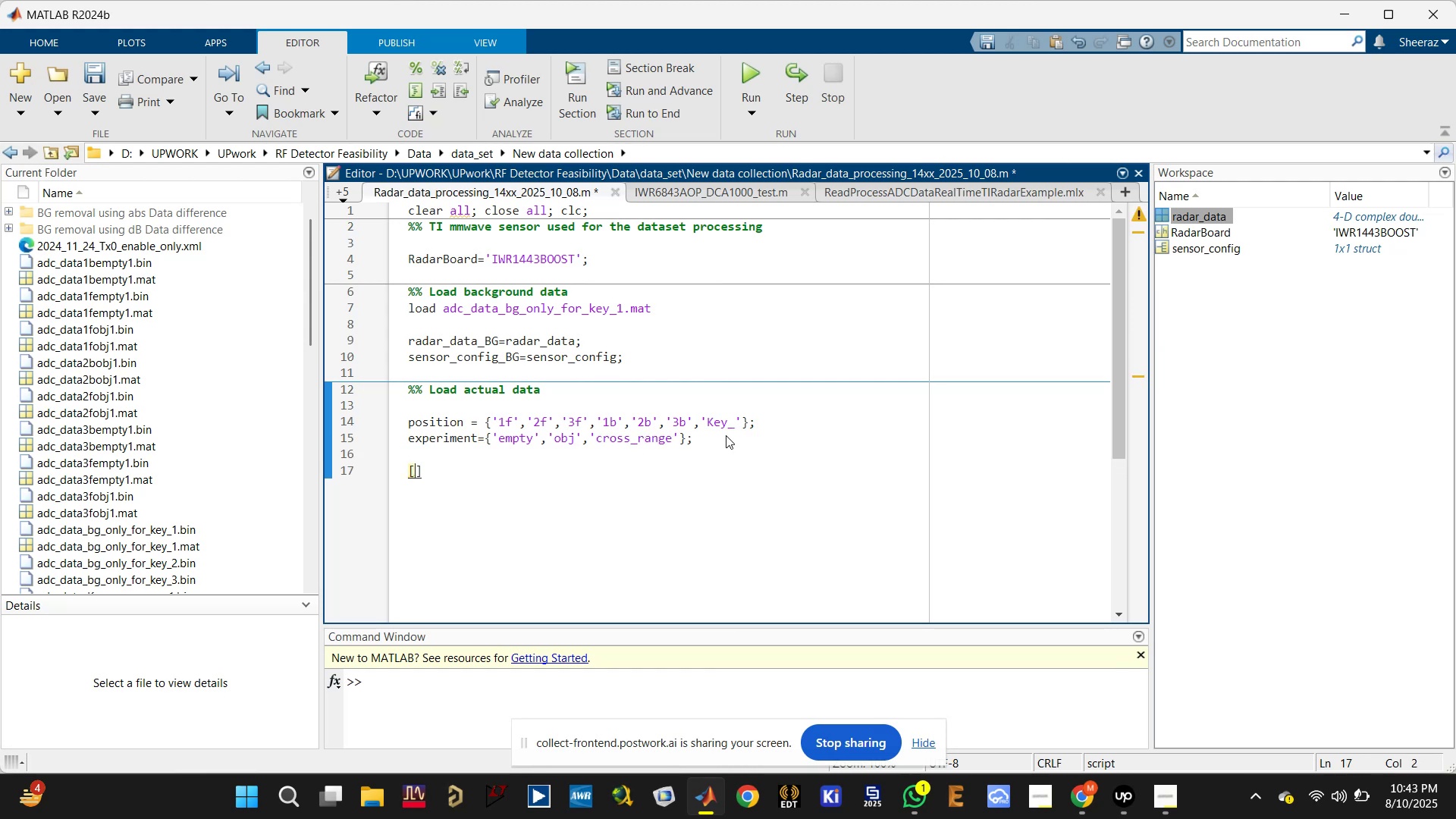 
type(poselect)
 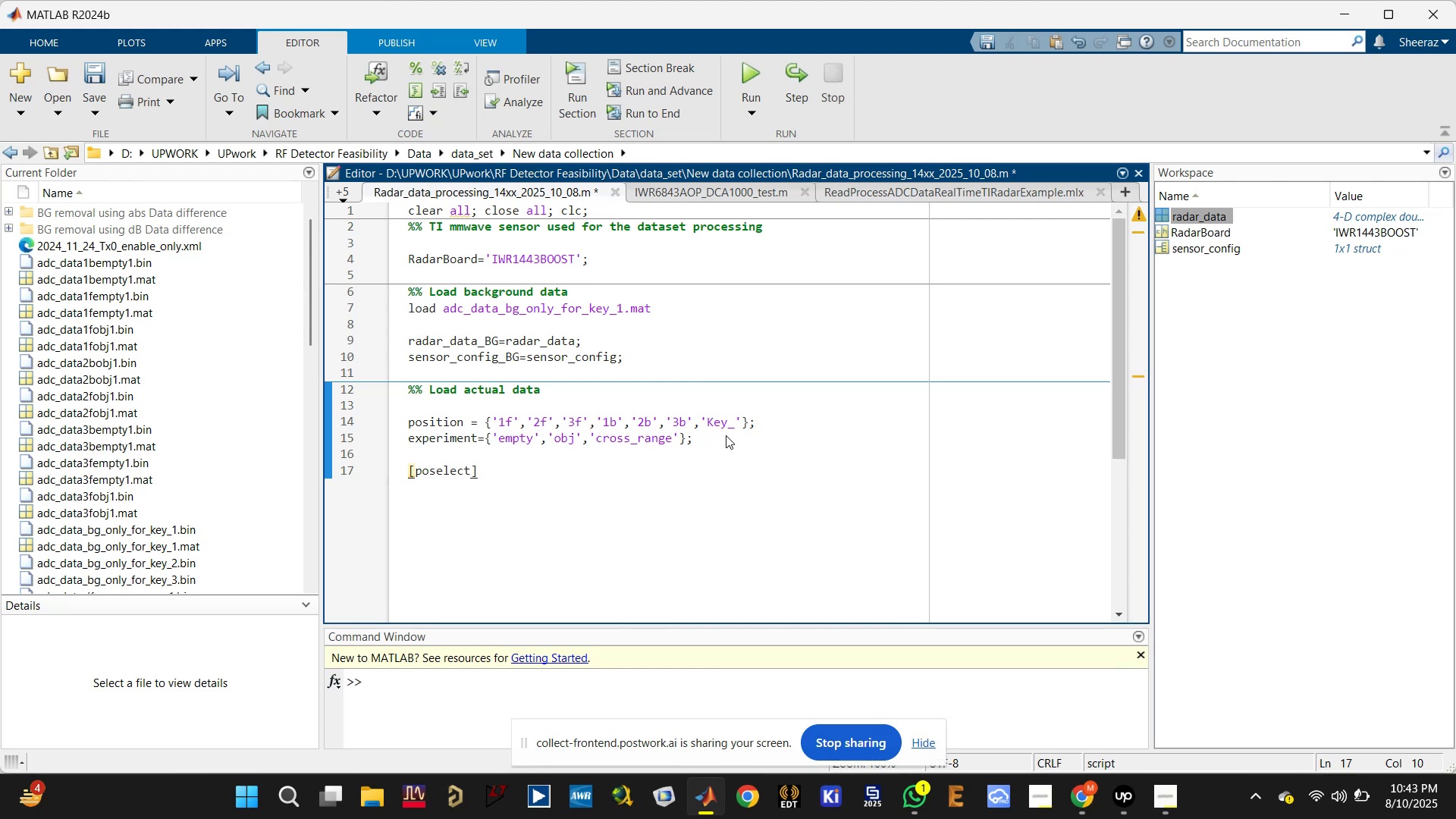 
key(ArrowRight)
 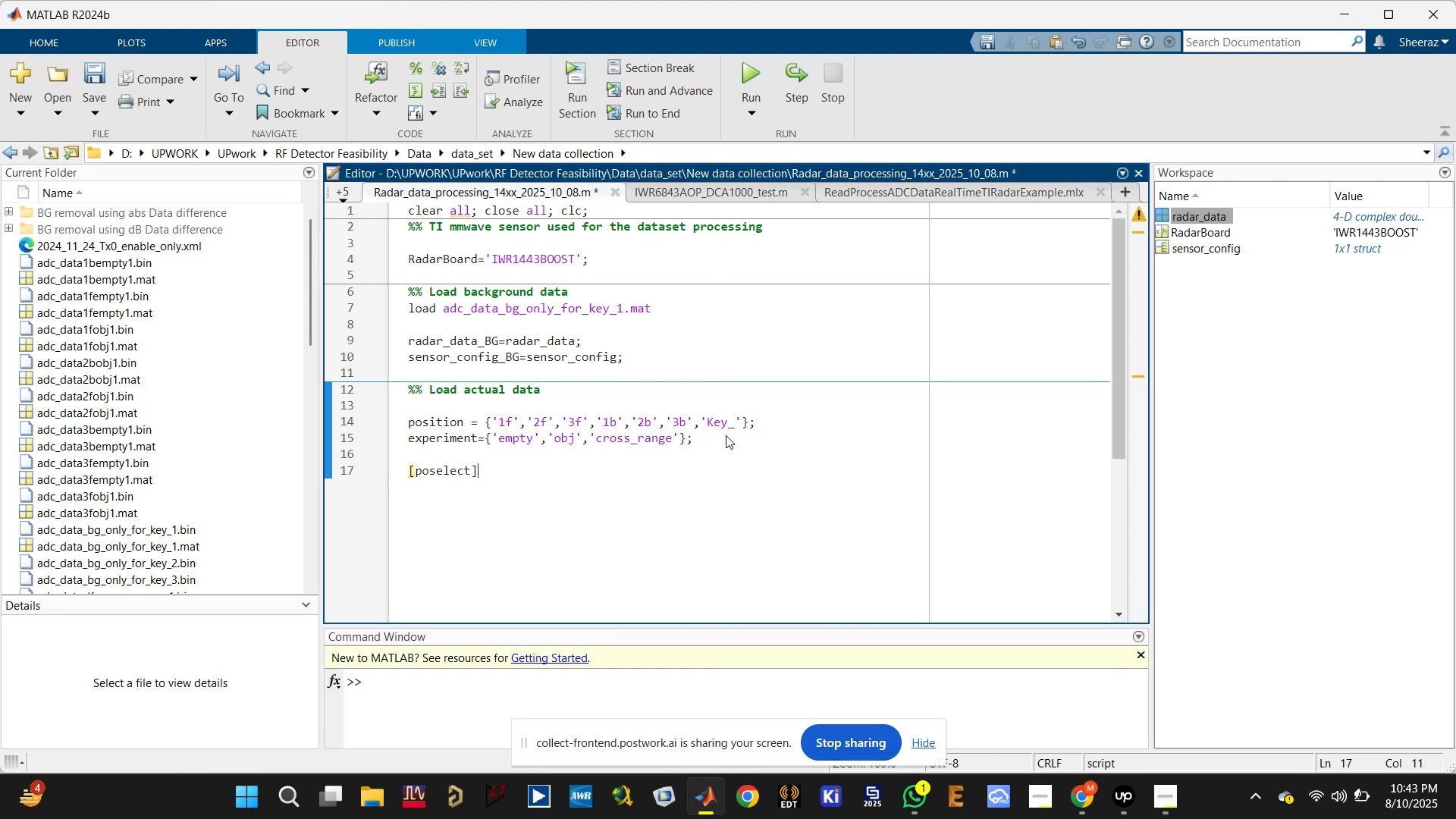 
type(= listdlg())
 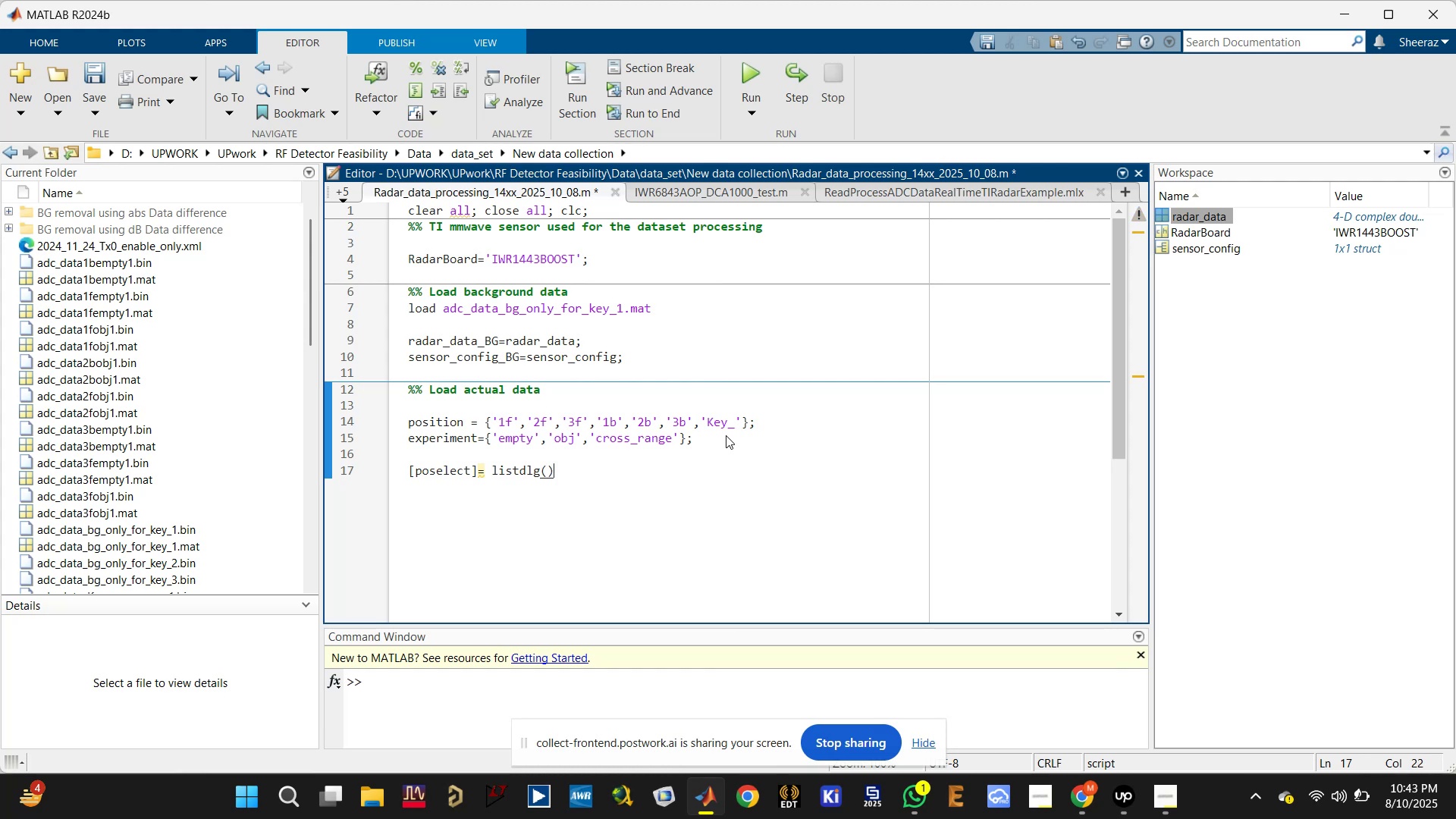 
key(ArrowLeft)
 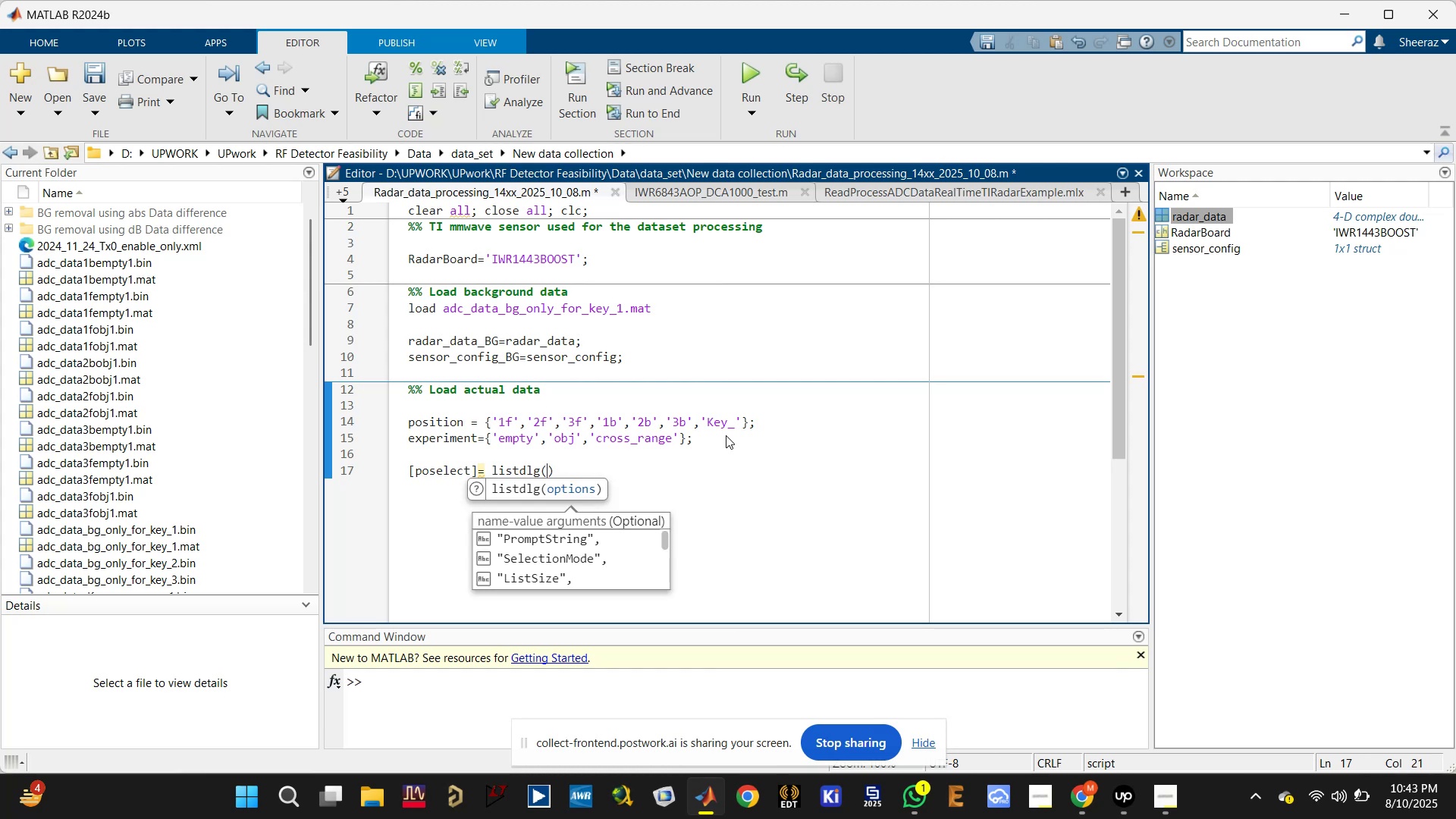 
key(Quote)
 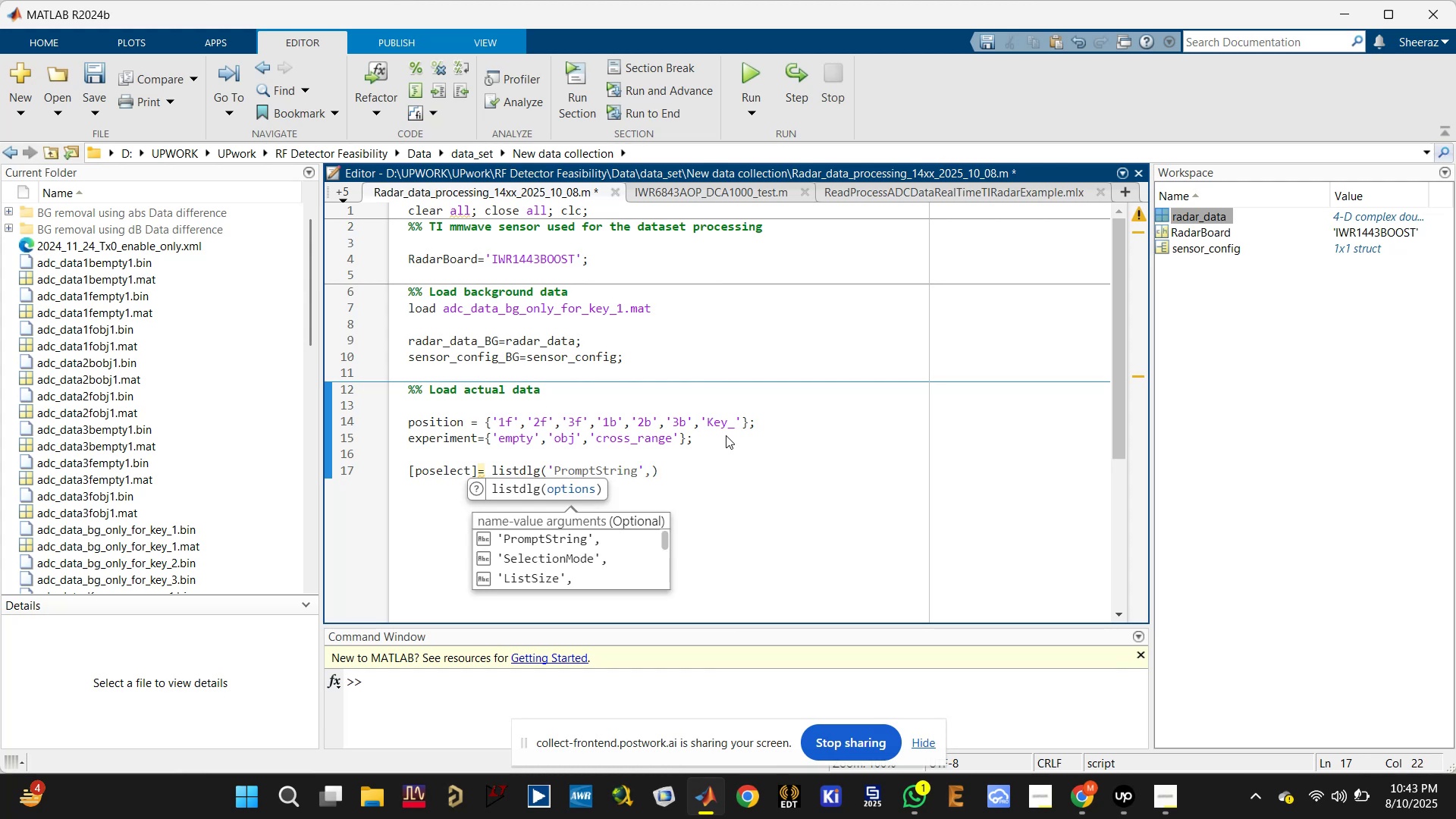 
key(Tab)
 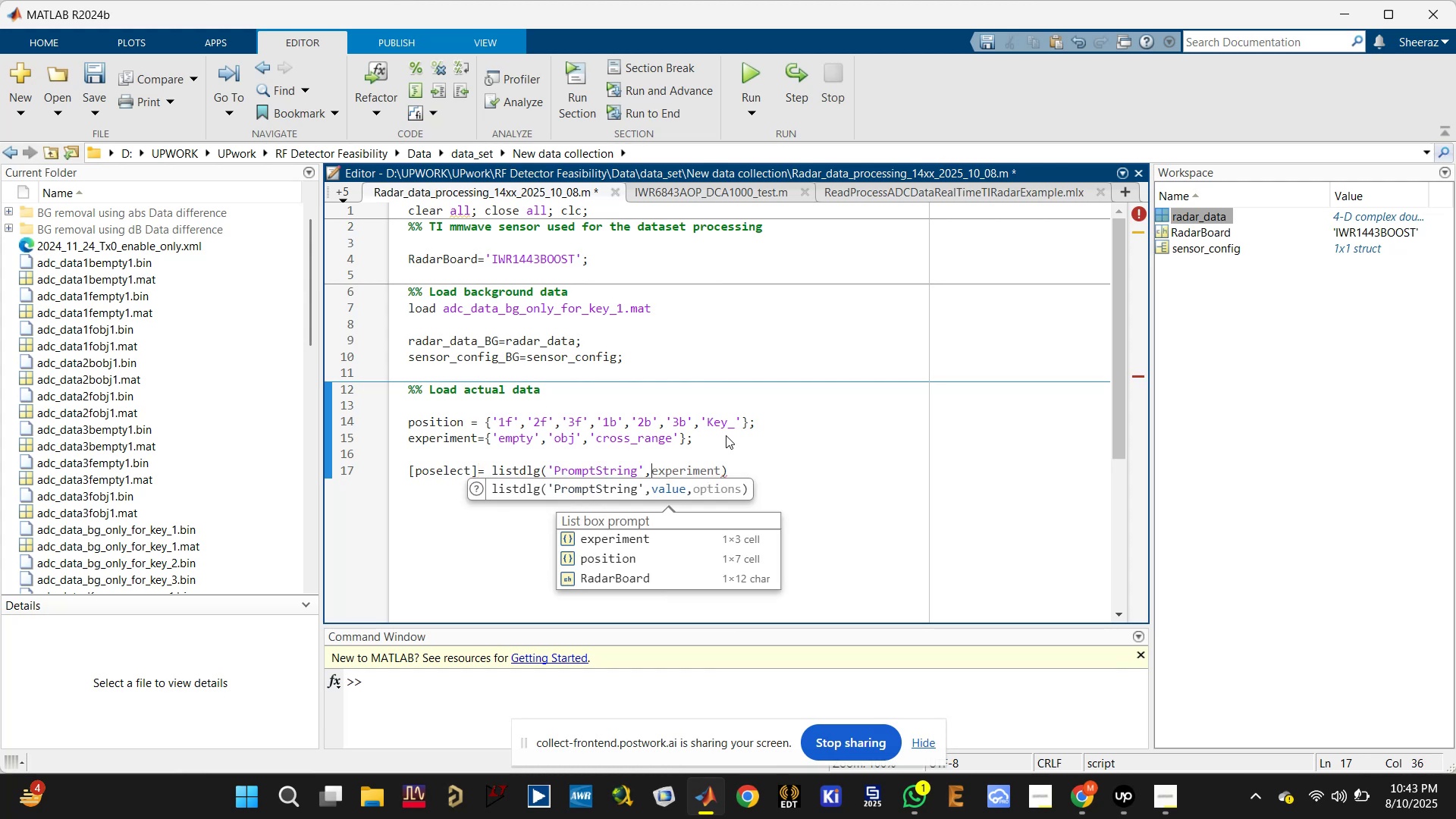 
type('position selection)
 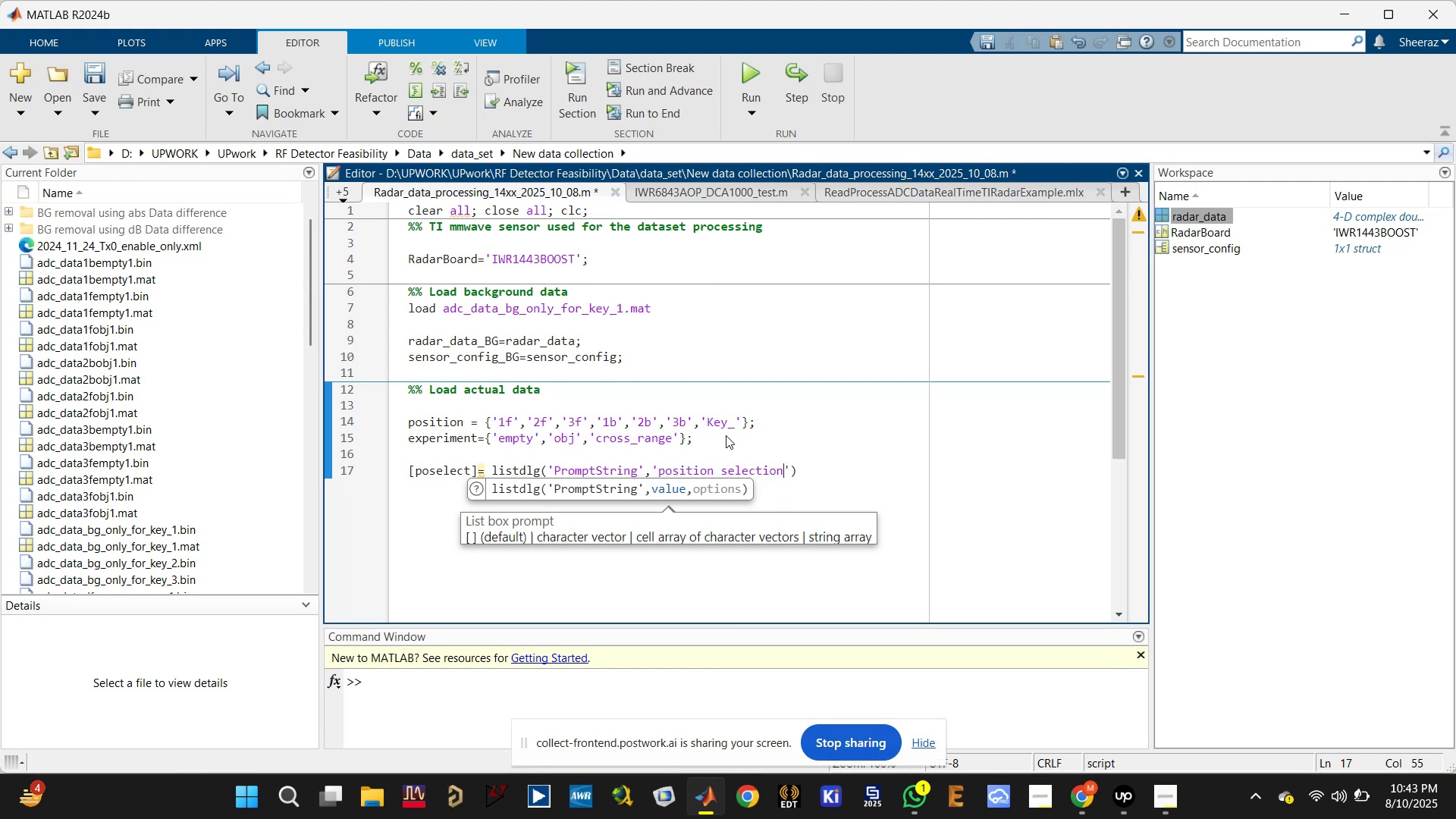 
key(ArrowRight)
 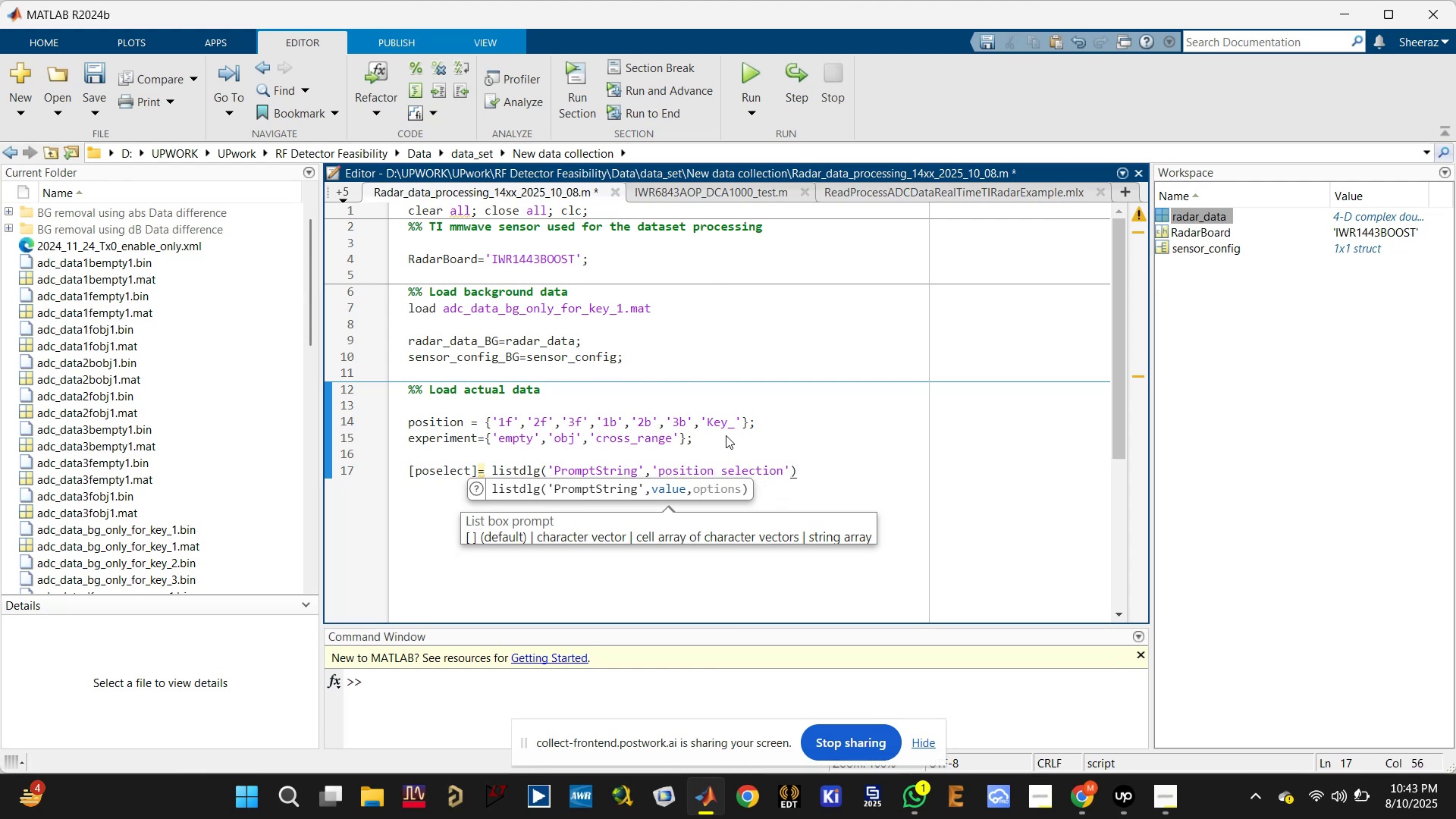 
type(,List)
 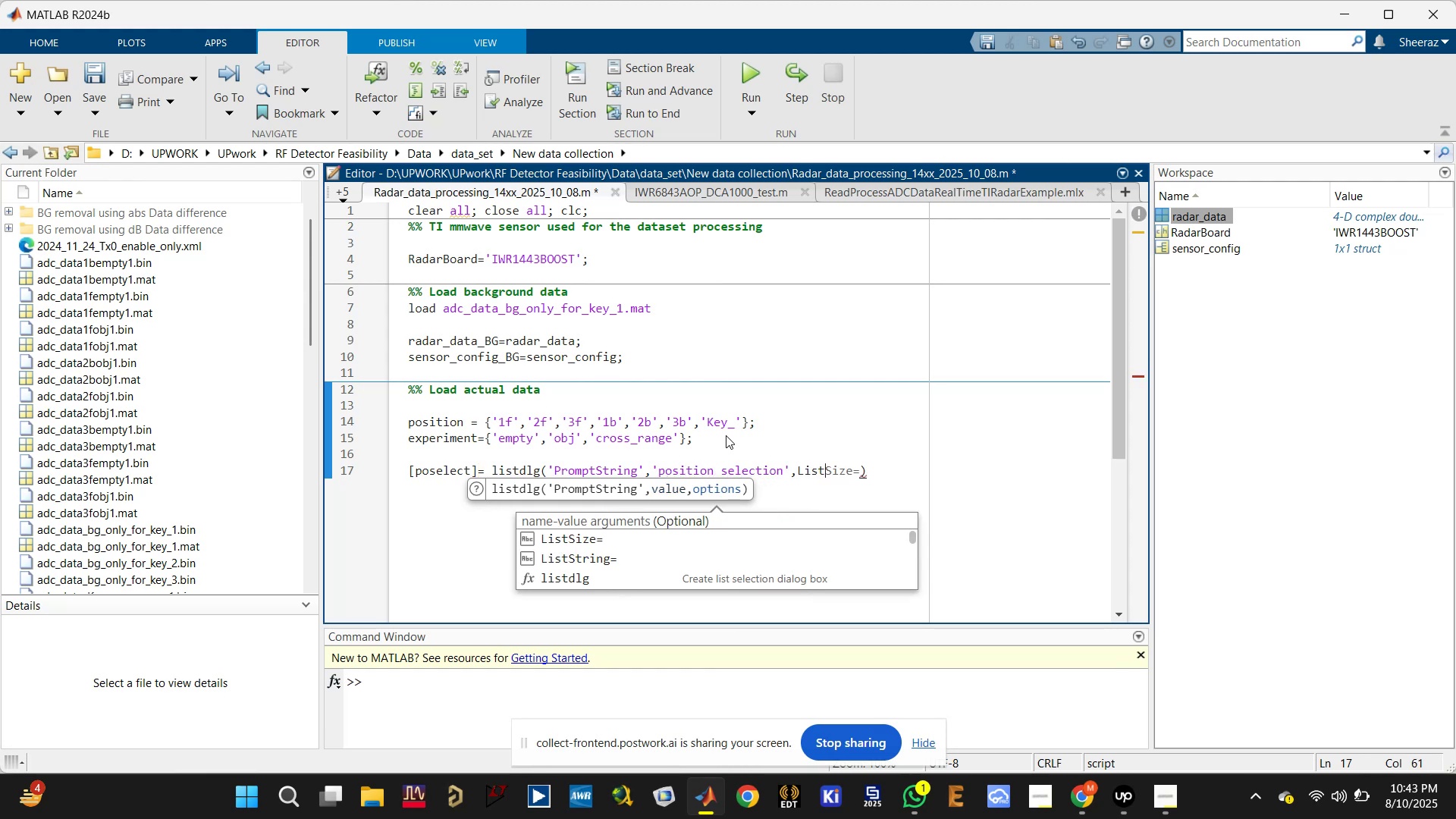 
left_click([637, 561])
 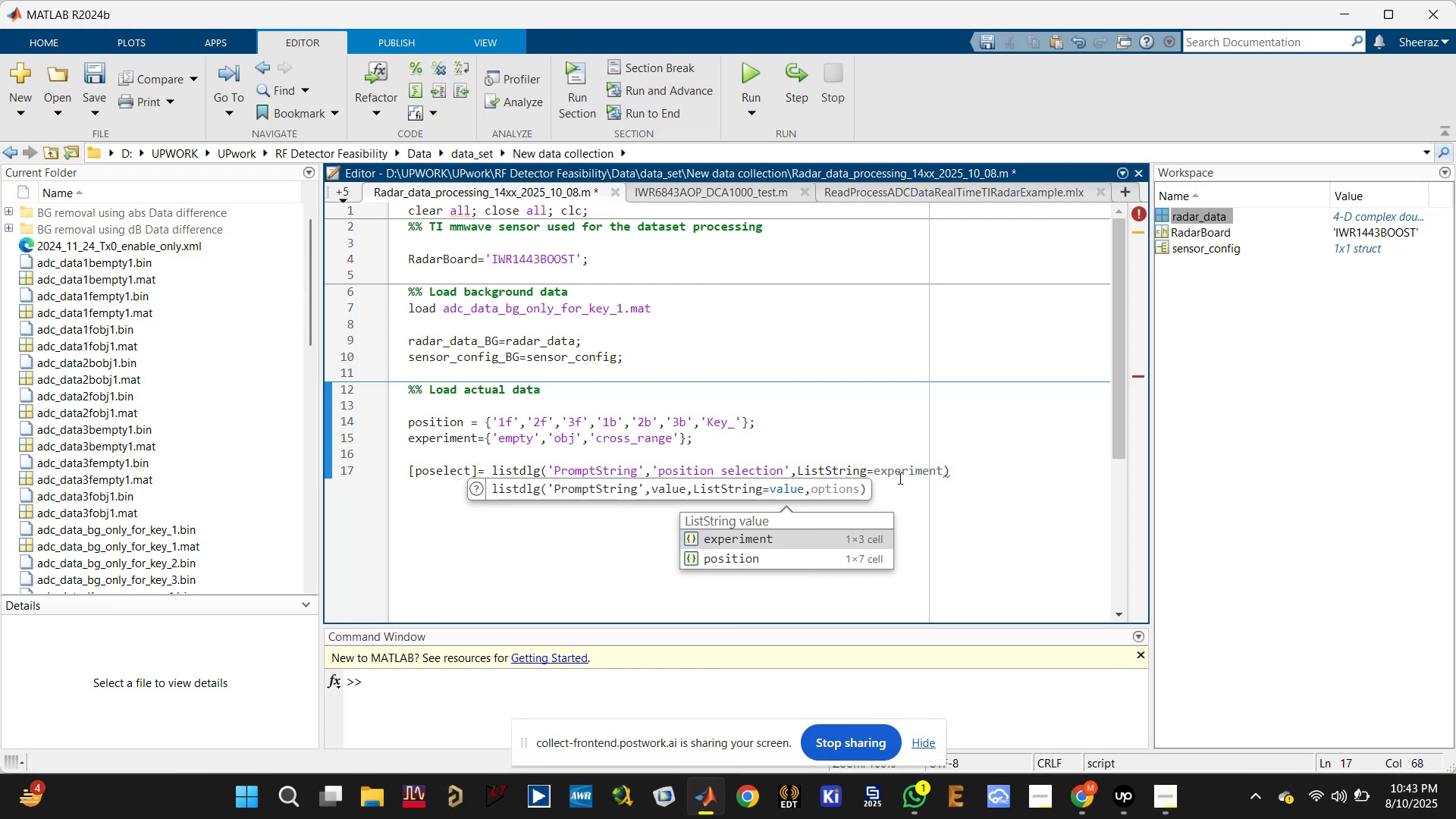 
left_click([799, 472])
 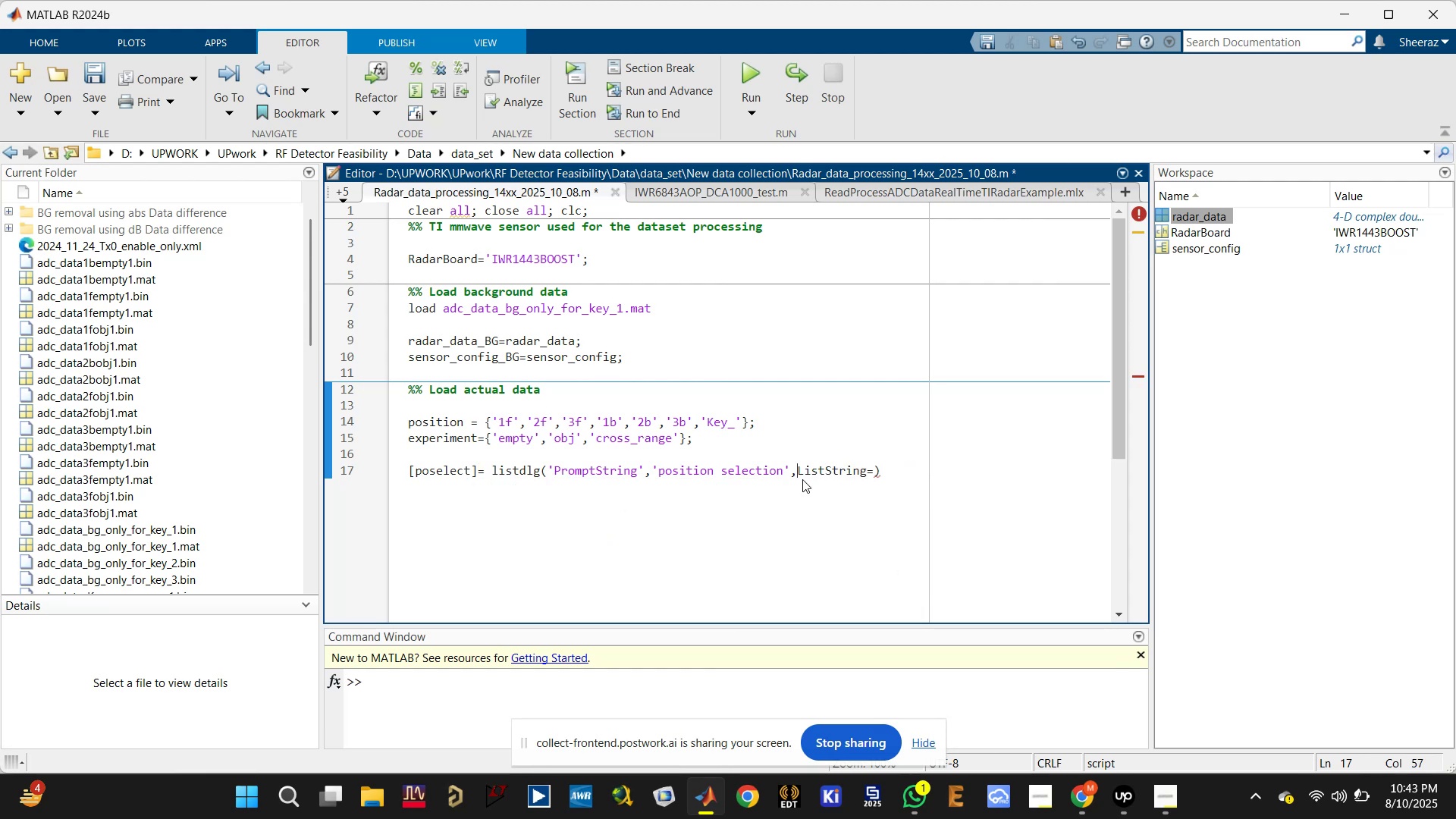 
key(Quote)
 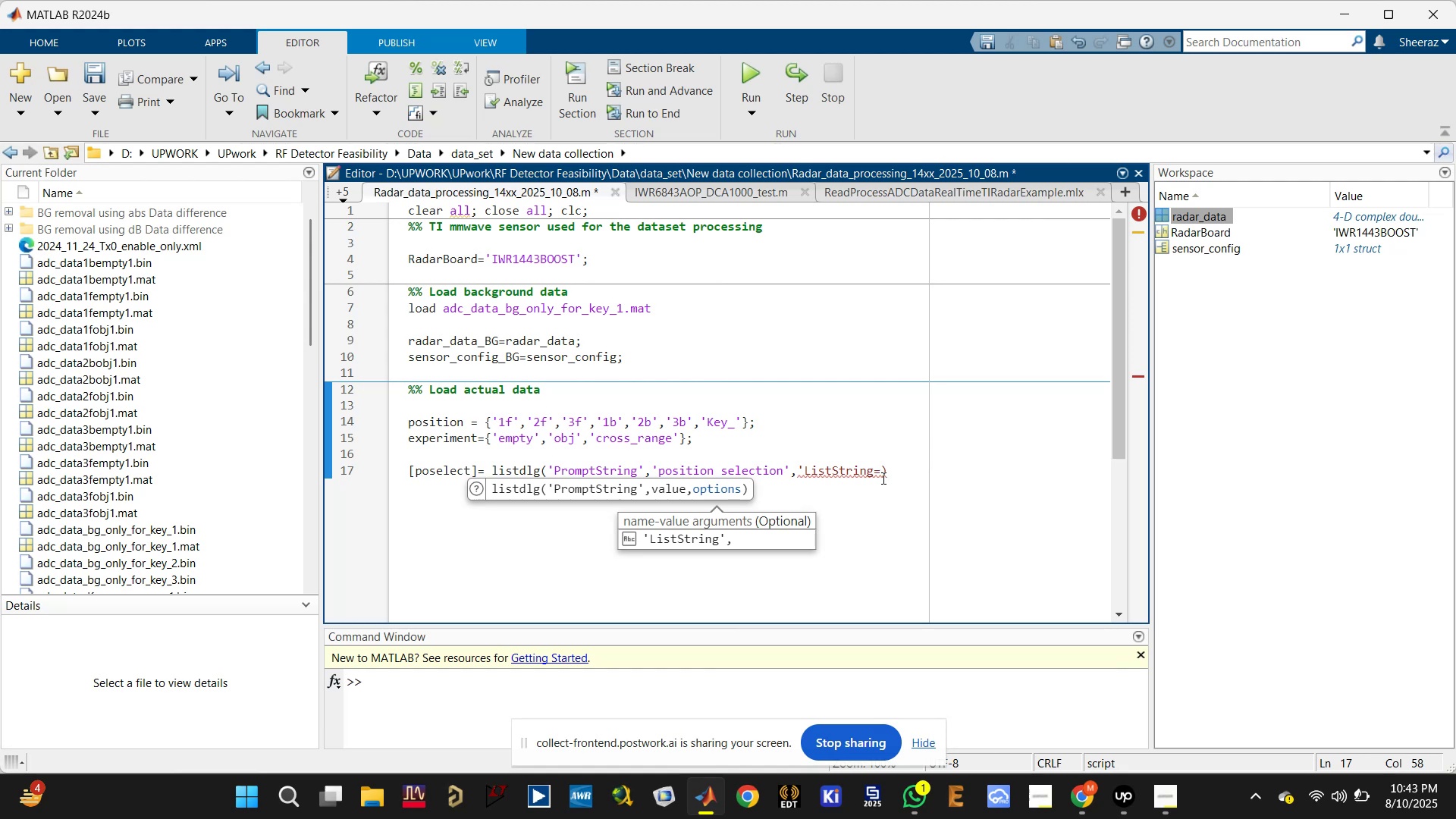 
left_click([882, 470])
 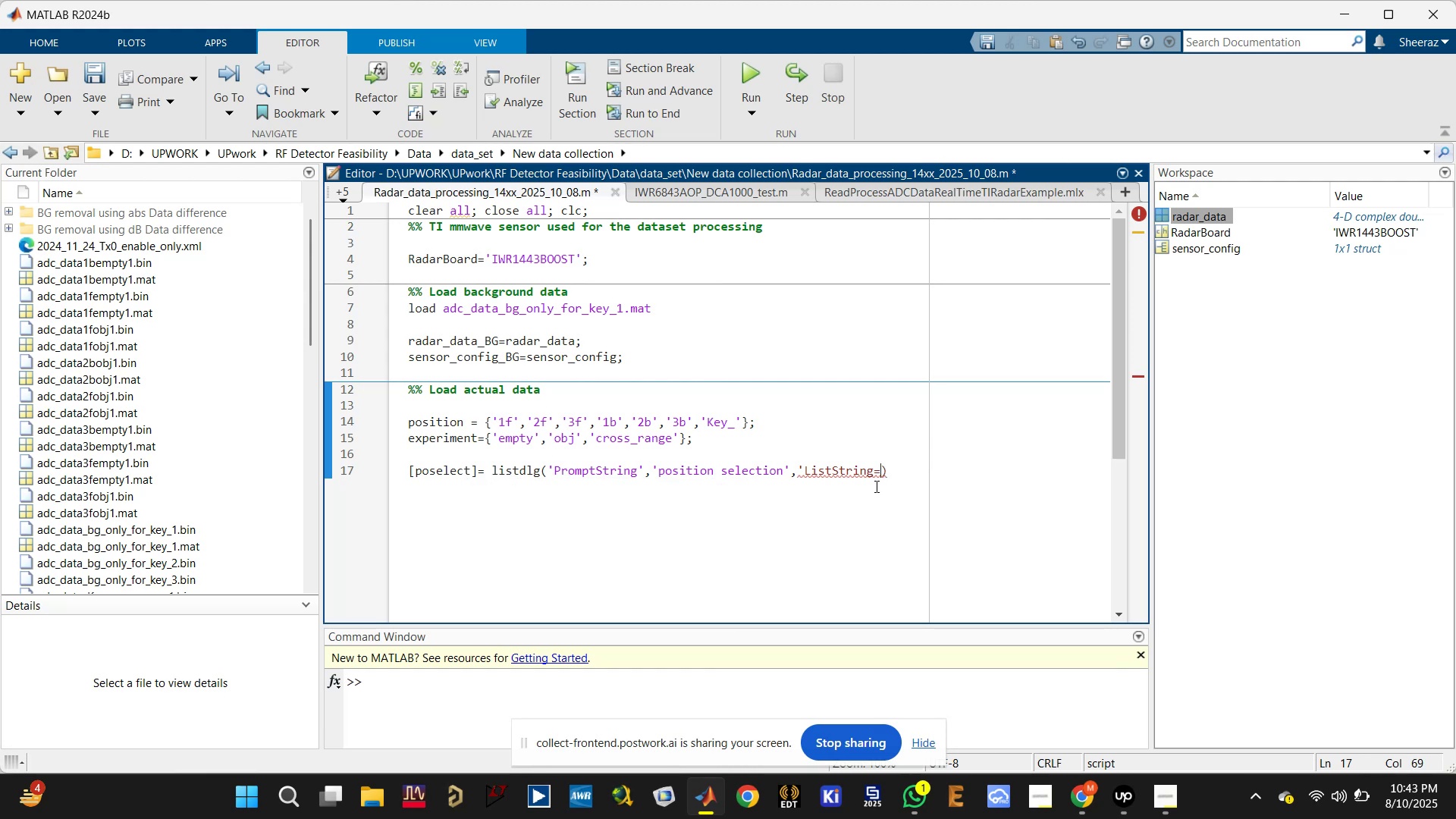 
key(Backspace)
 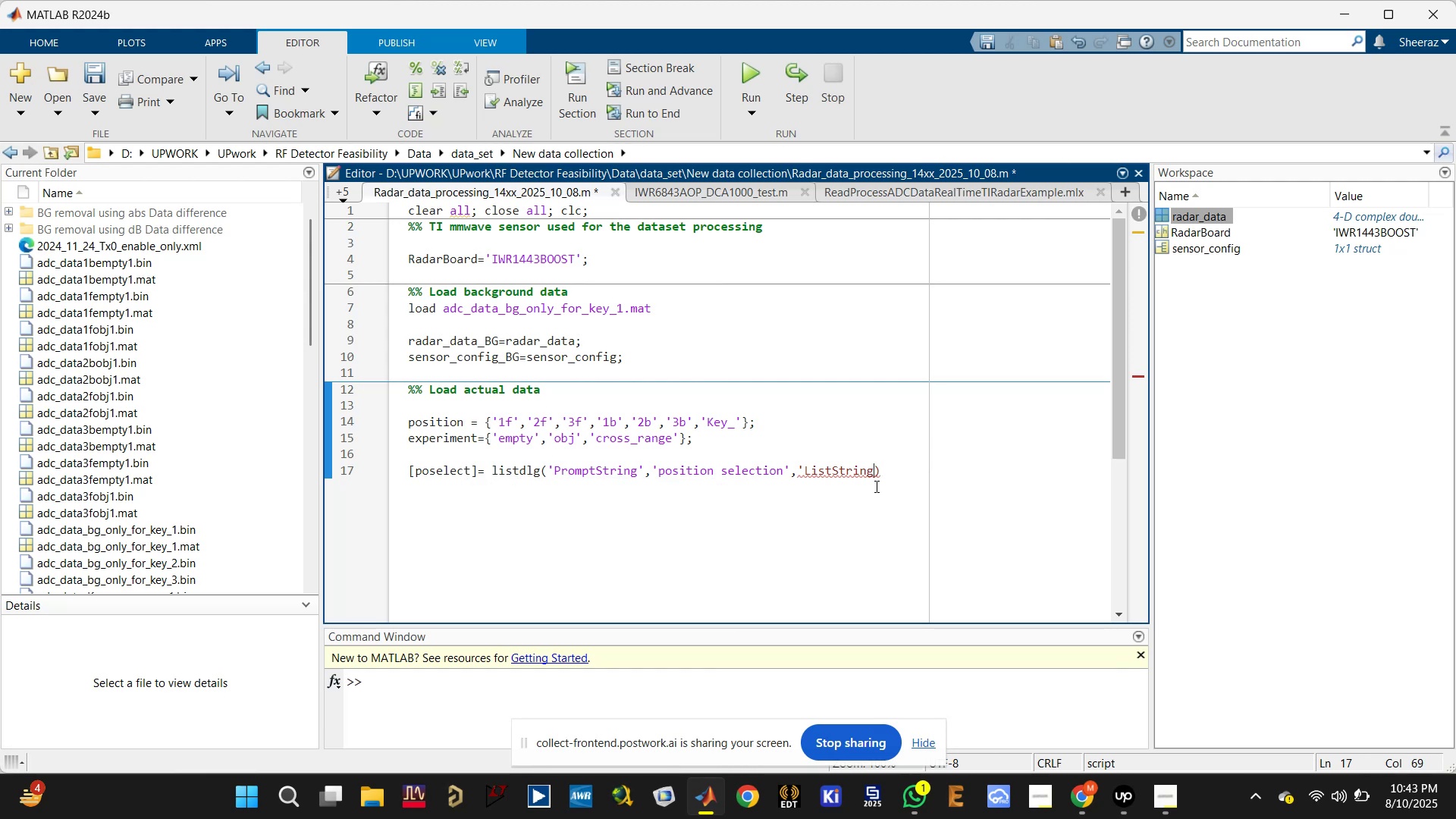 
key(Quote)
 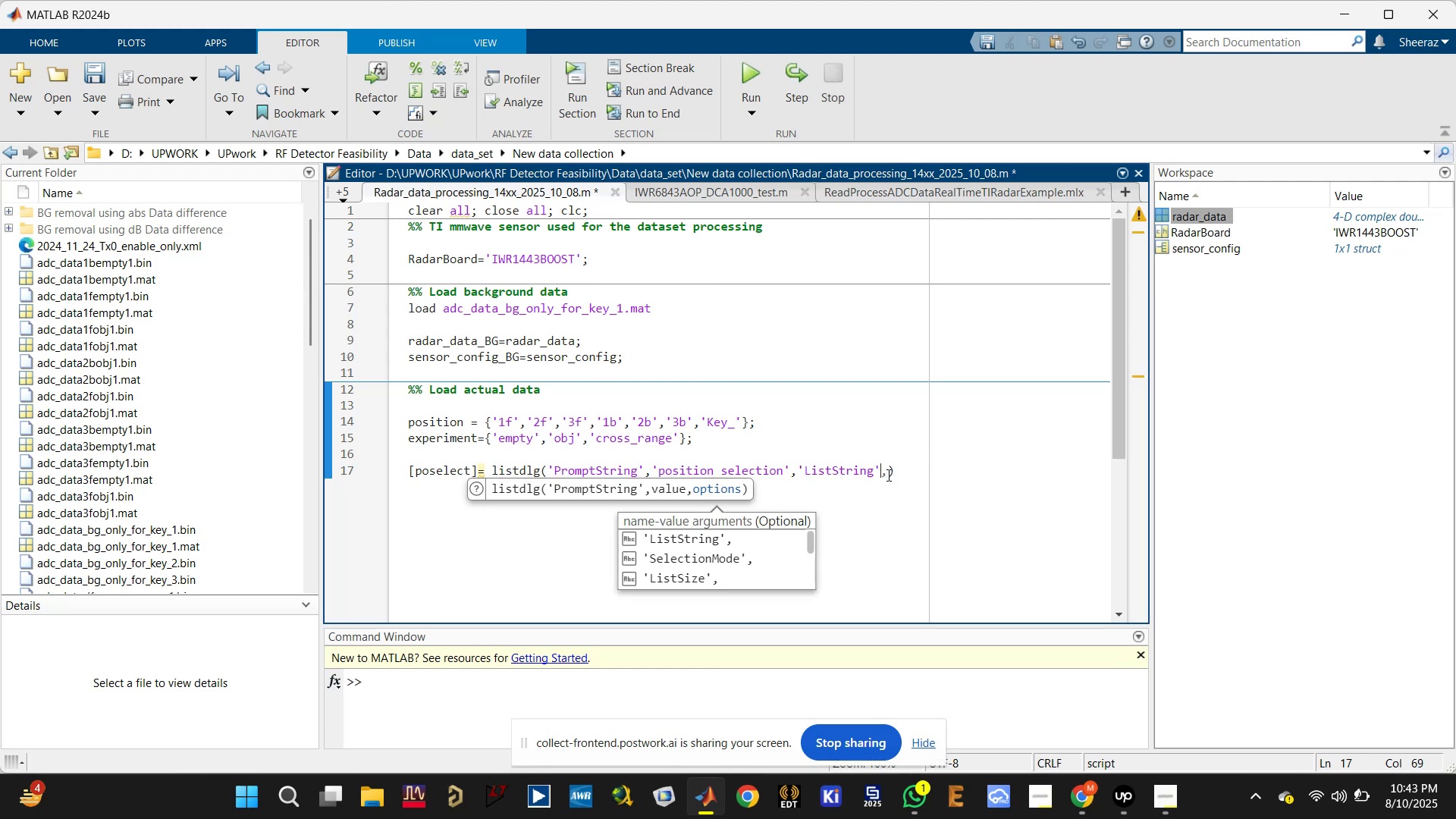 
left_click([892, 472])
 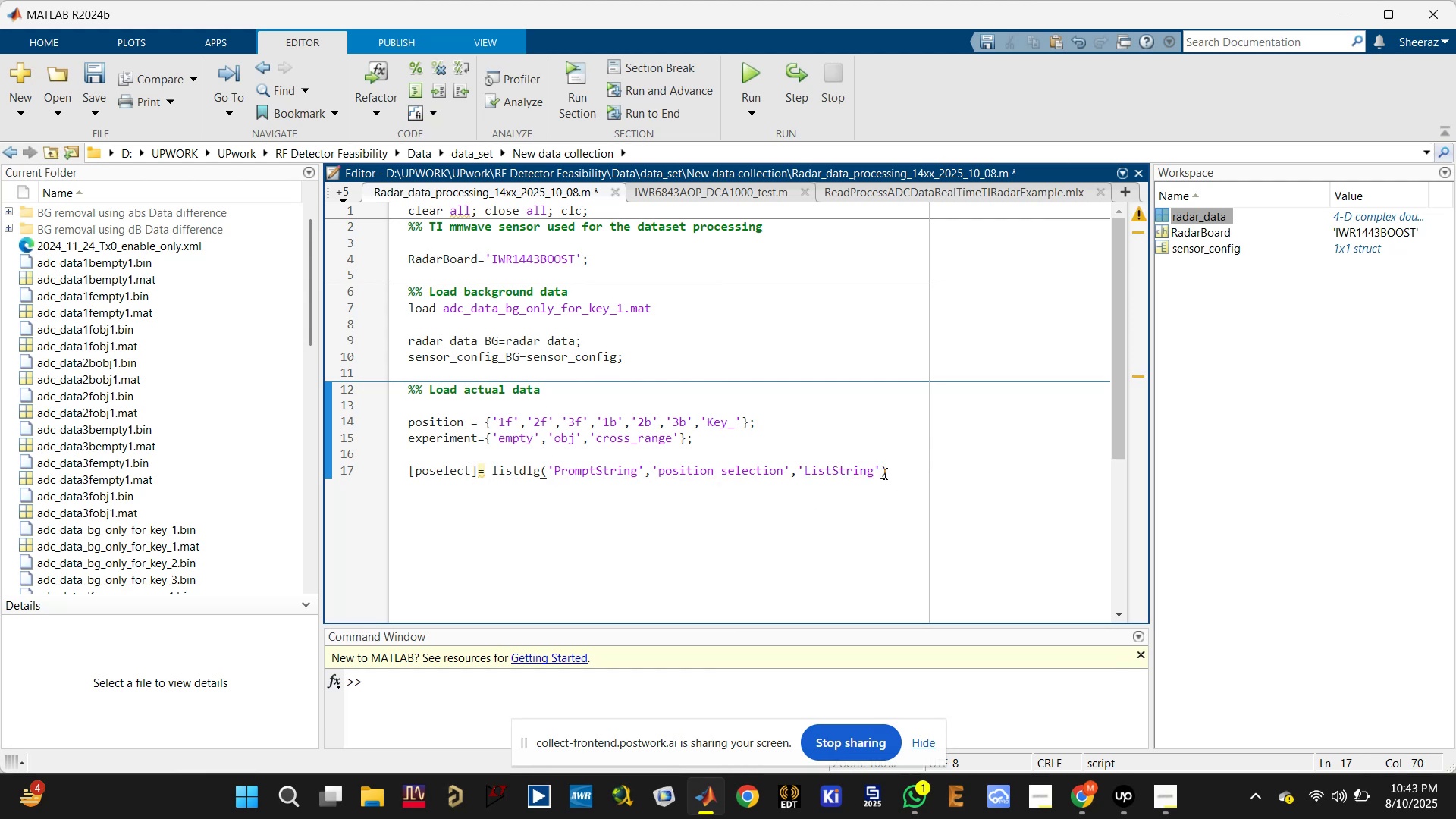 
left_click([878, 471])
 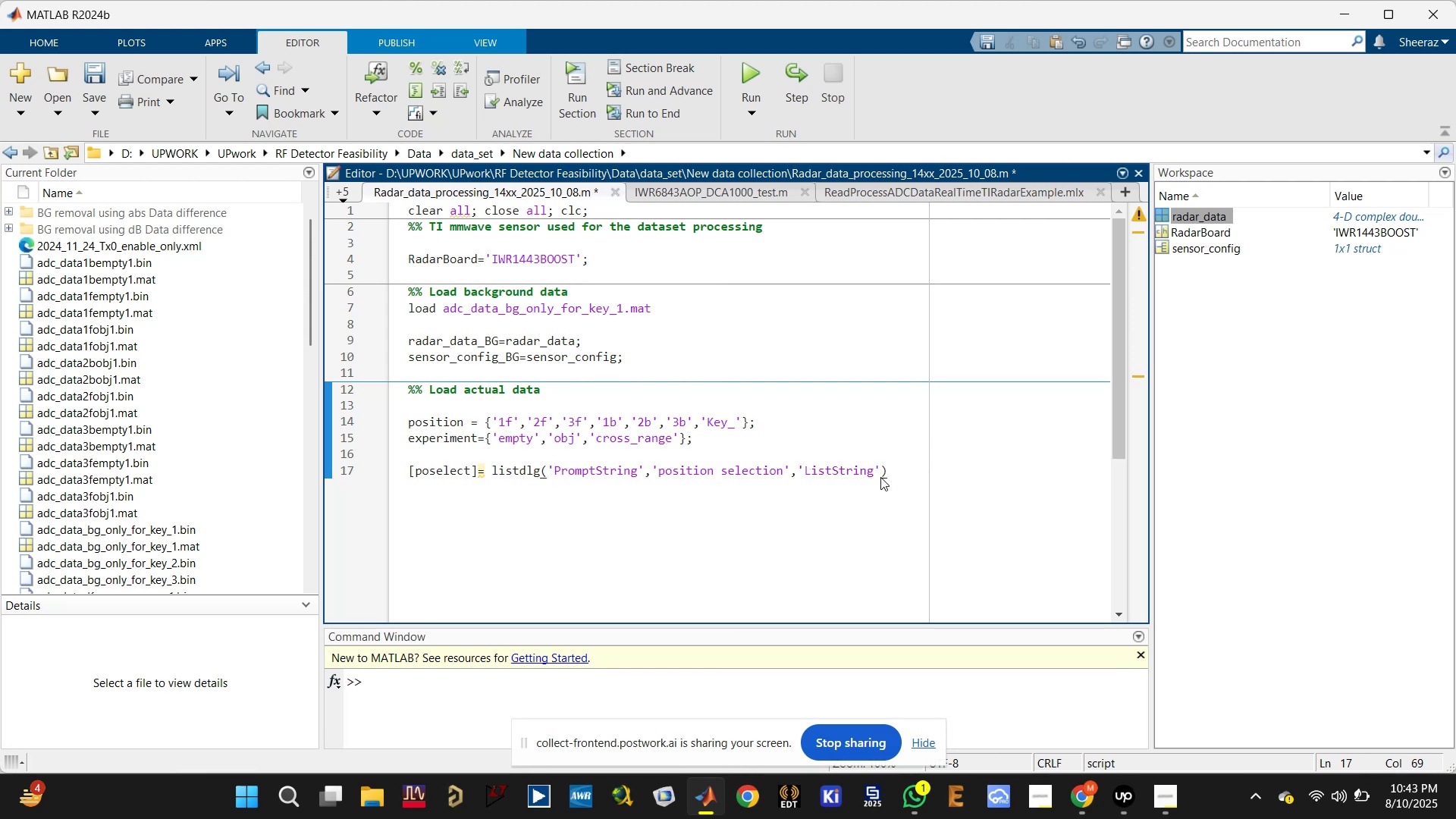 
type(,posutui)
key(Backspace)
type(===)
key(Backspace)
key(Backspace)
key(Backspace)
key(Backspace)
key(Backspace)
key(Backspace)
type(ition,'Se)
key(Tab)
key(Tab)
 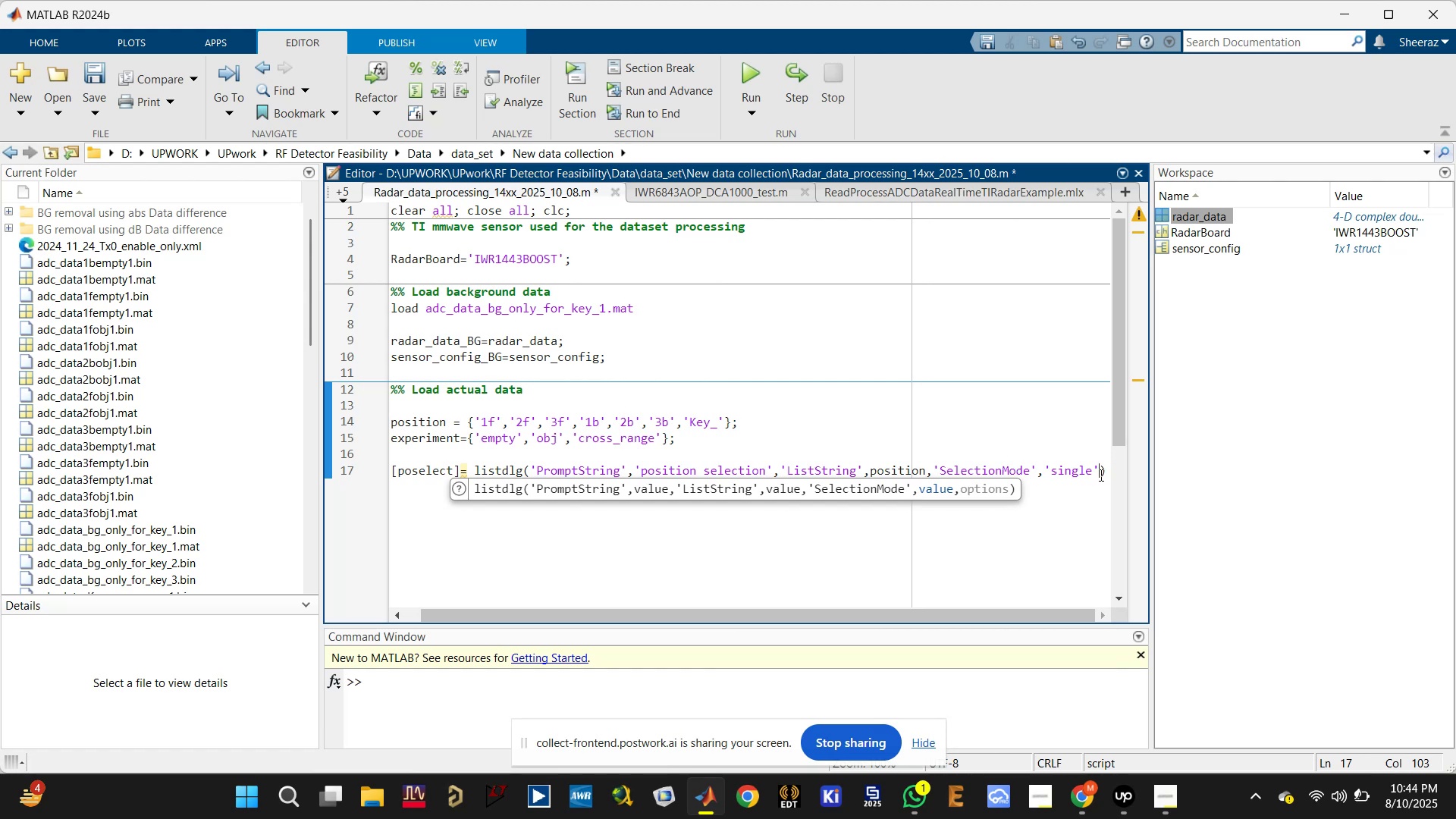 
left_click([1104, 472])
 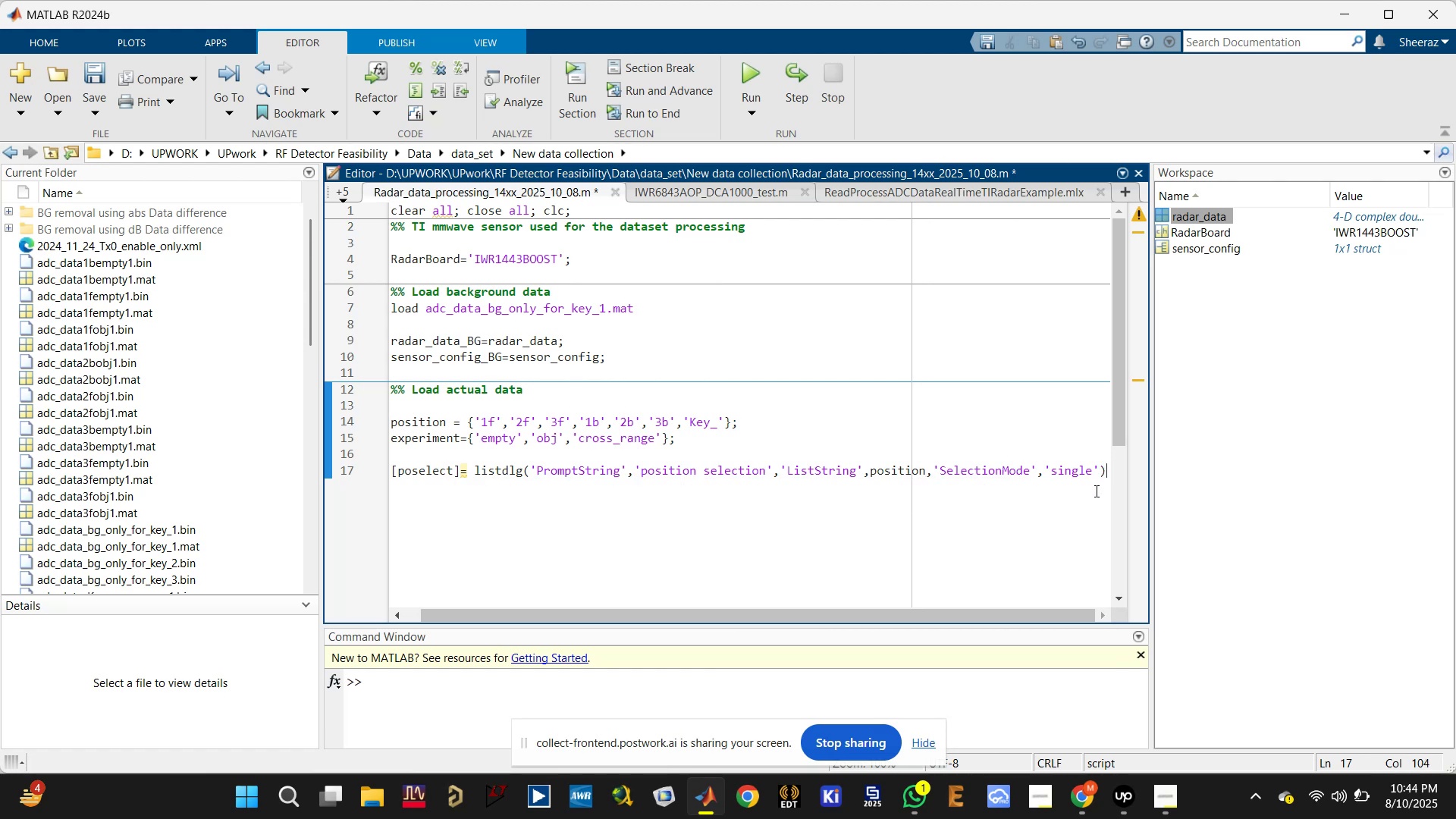 
key(Semicolon)
 